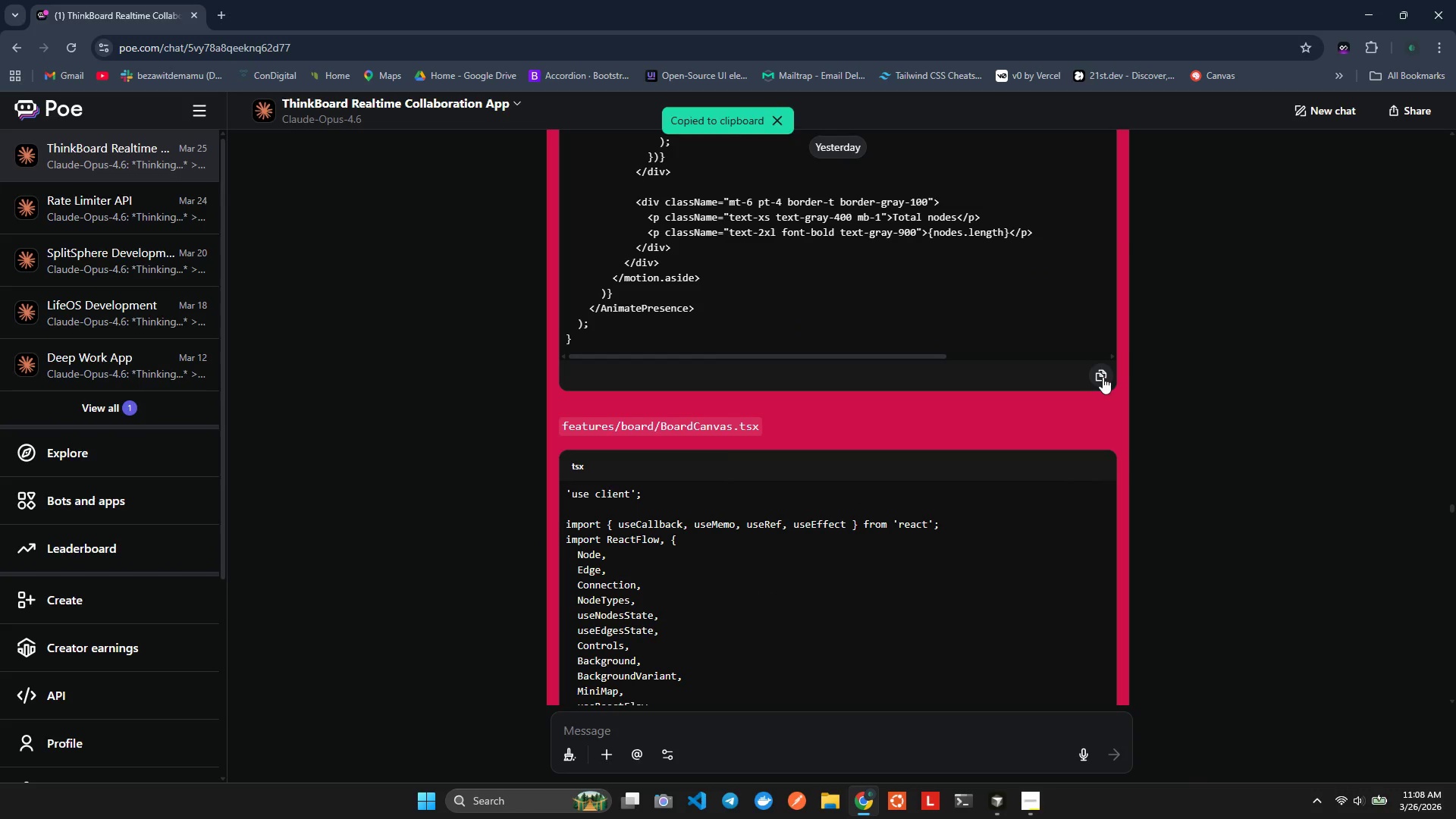 
key(Alt+Tab)
 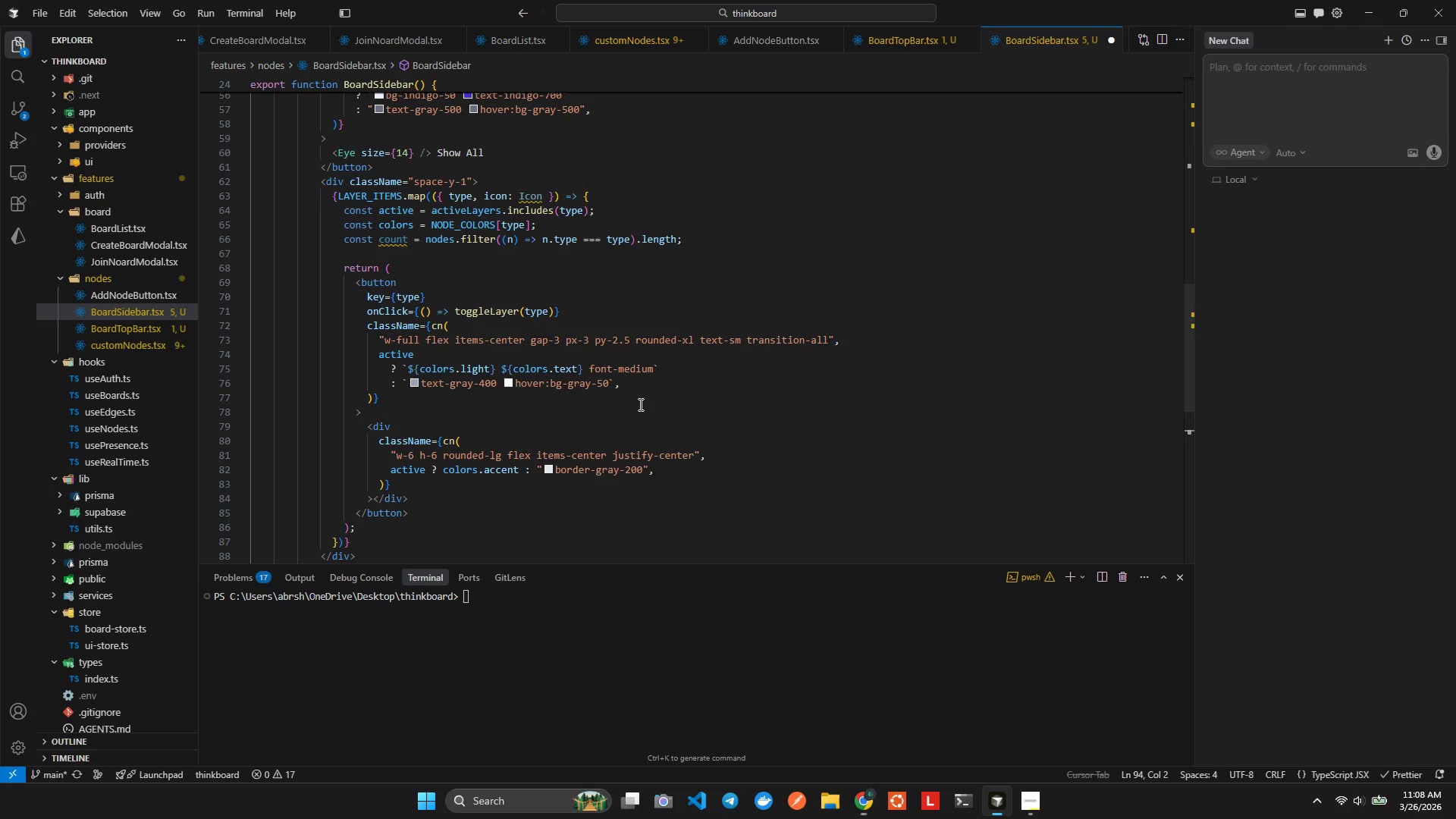 
left_click([639, 404])
 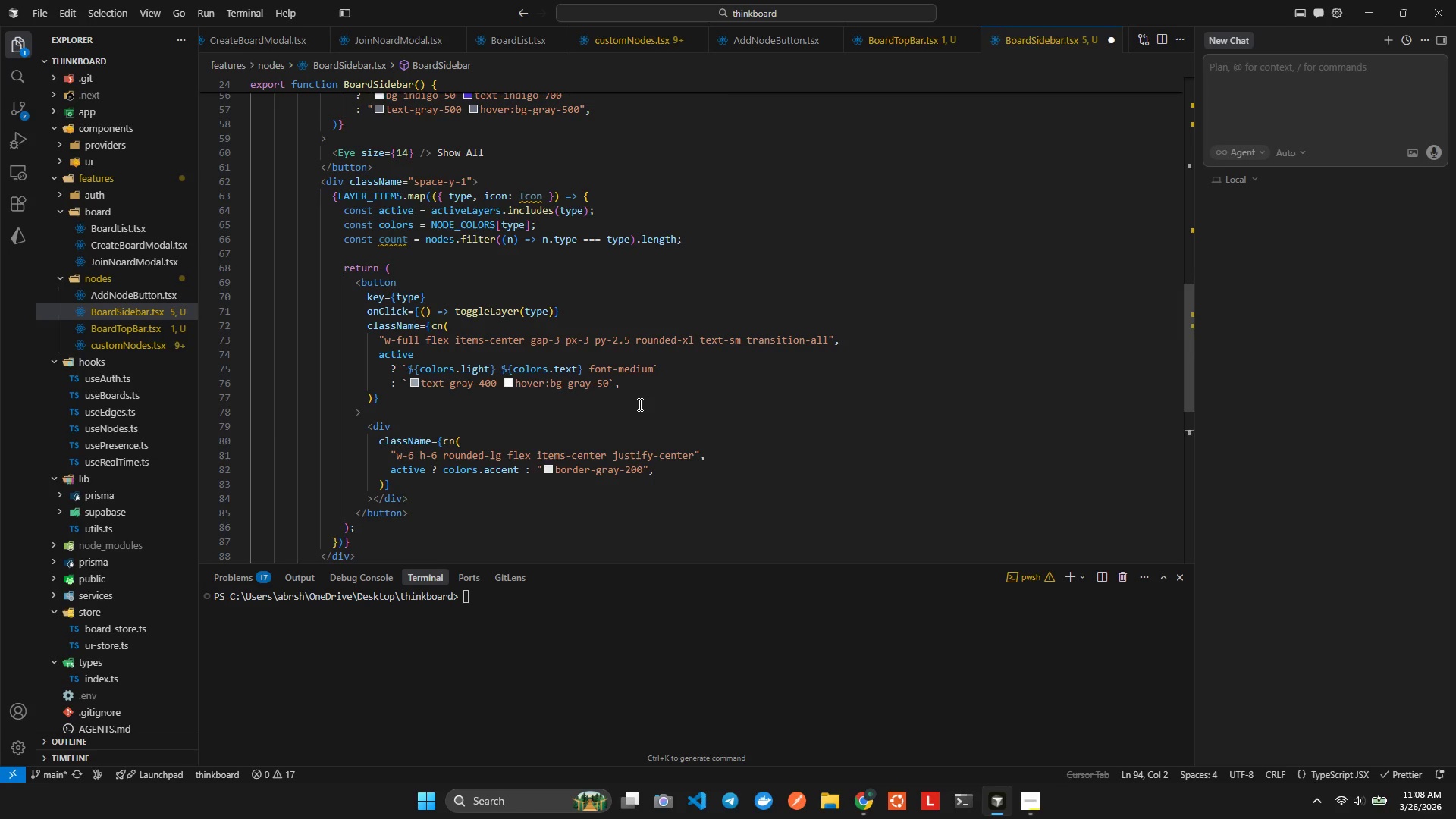 
key(Control+A)
 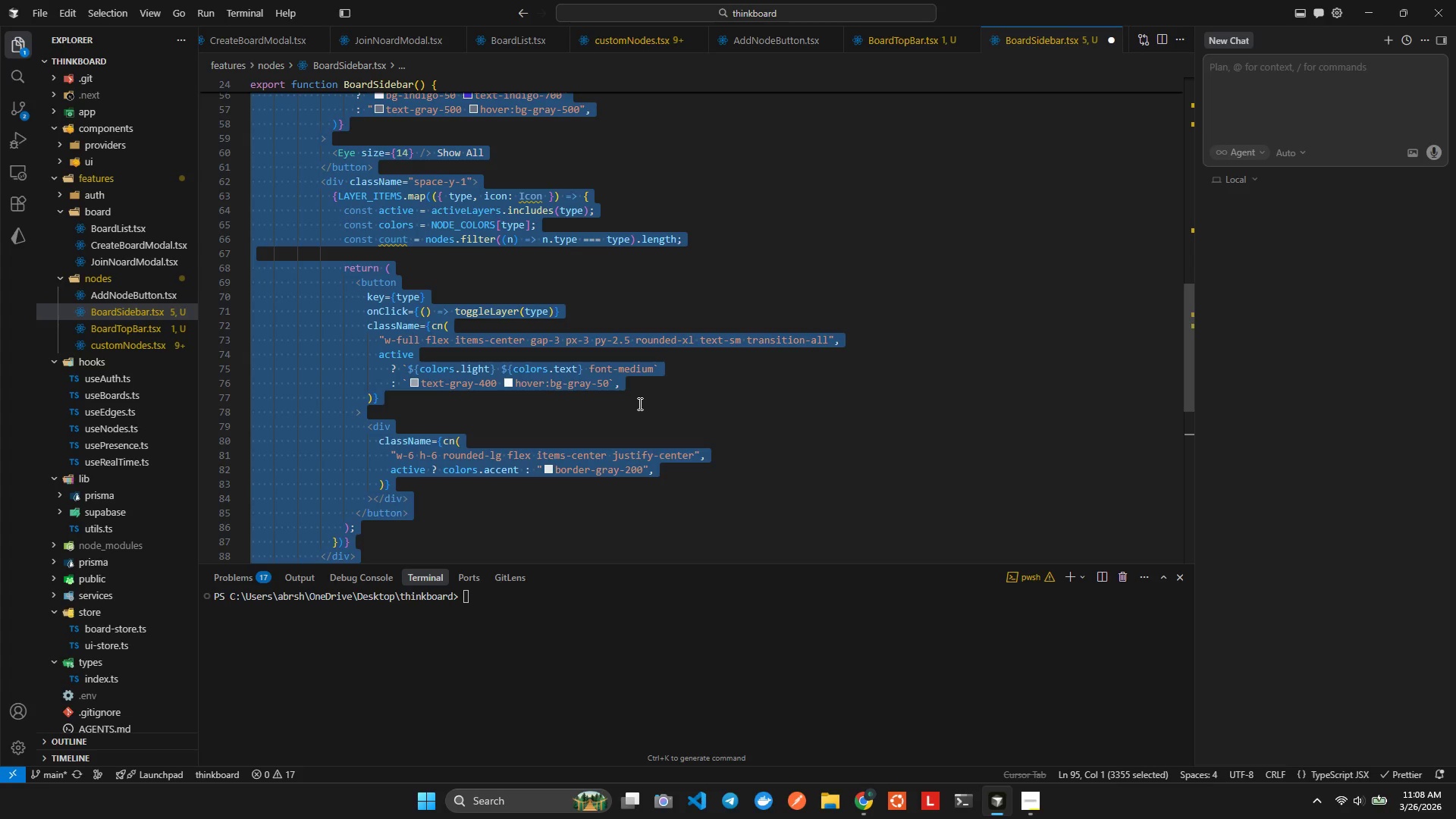 
key(Control+V)
 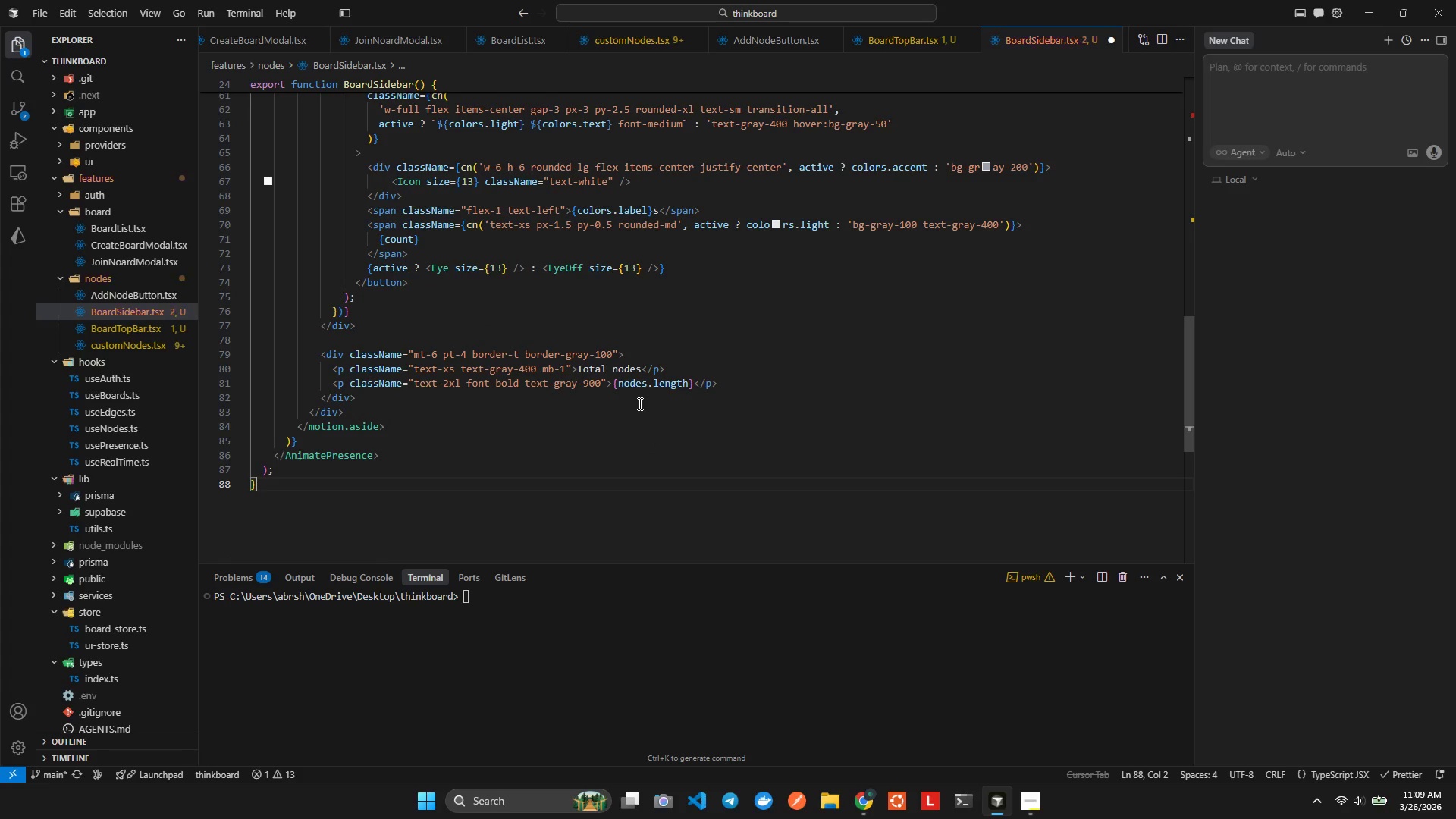 
key(Alt+Shift+ShiftLeft)
 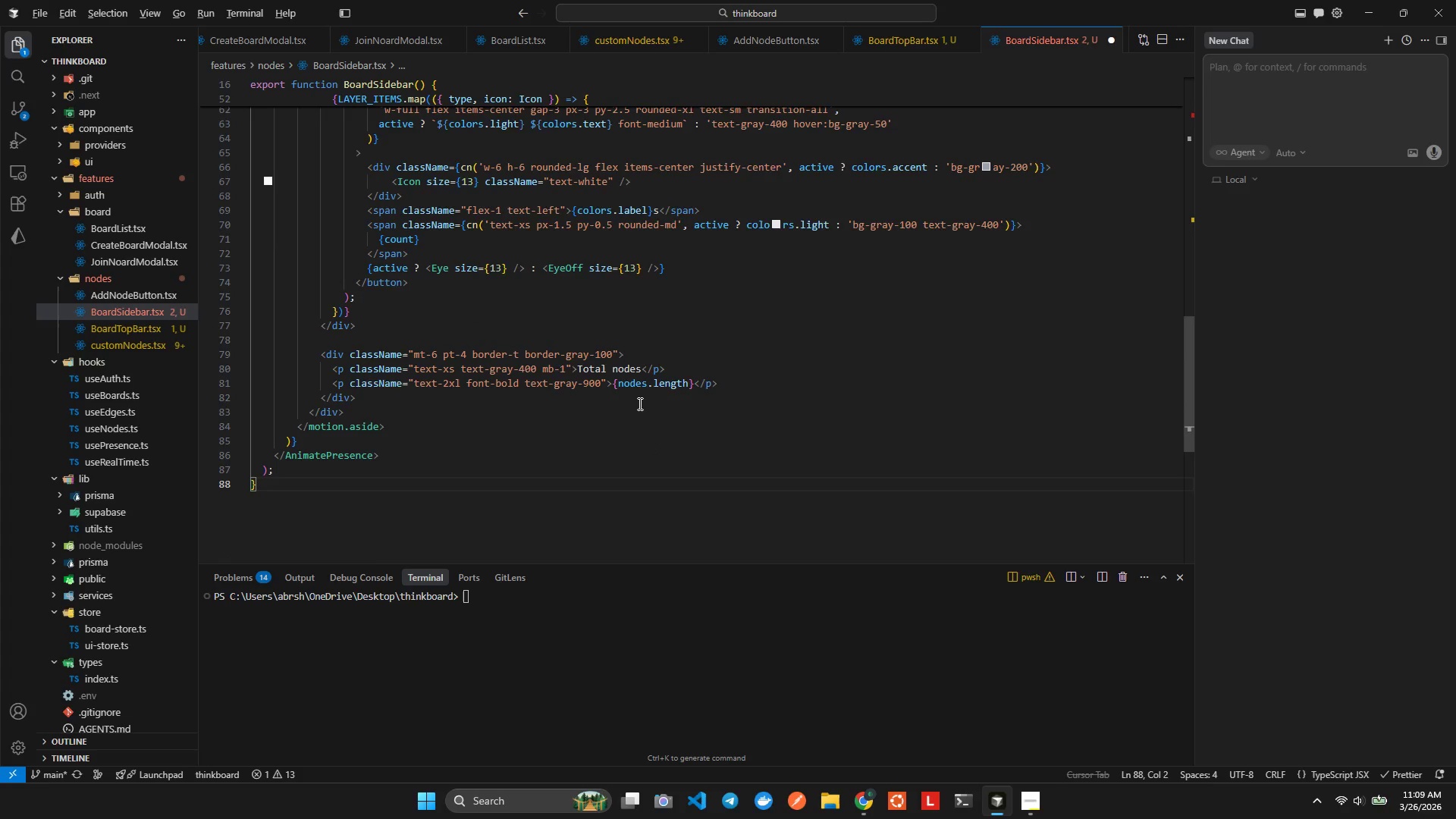 
key(Alt+Shift+F)
 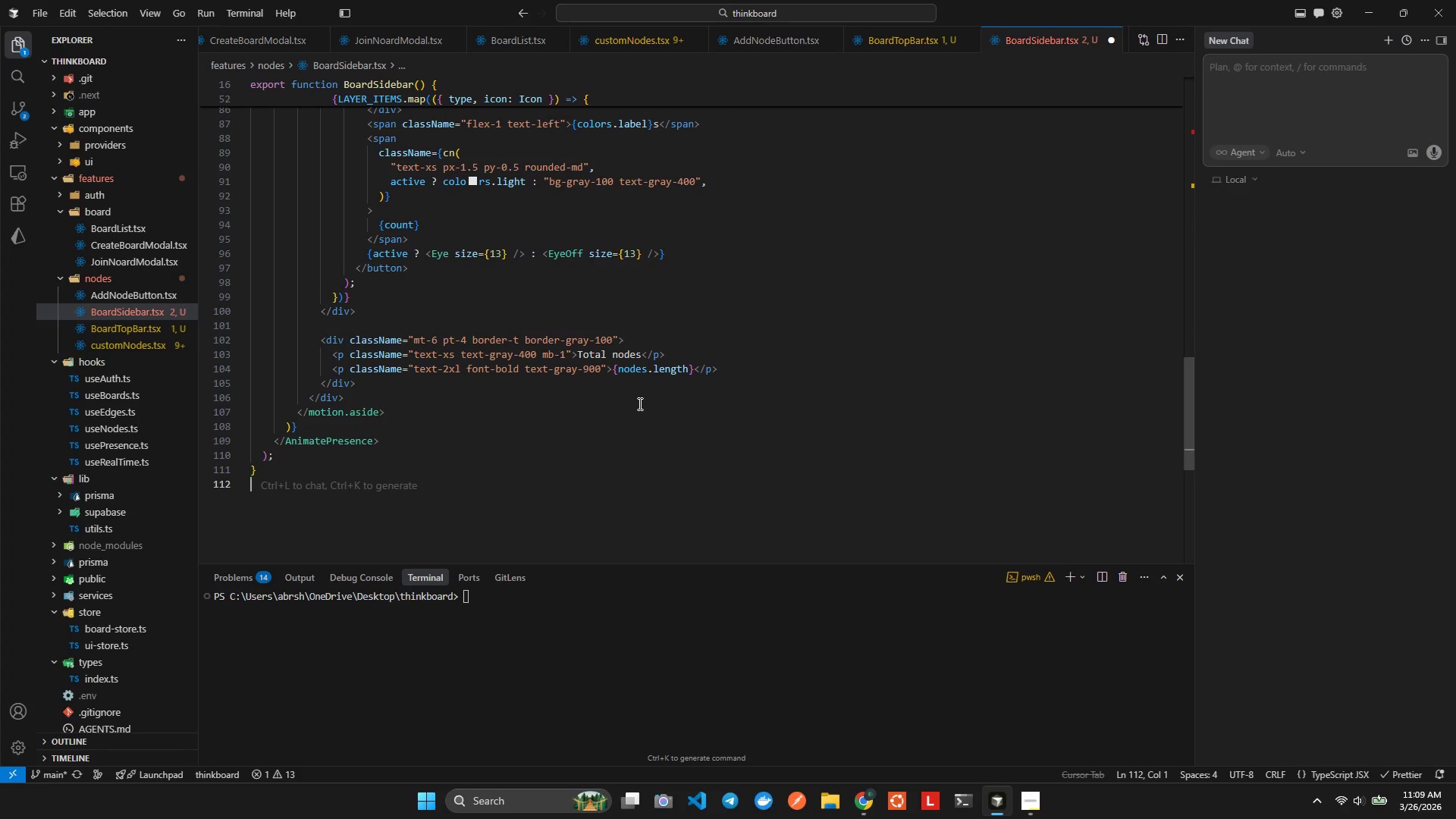 
key(Control+ControlLeft)
 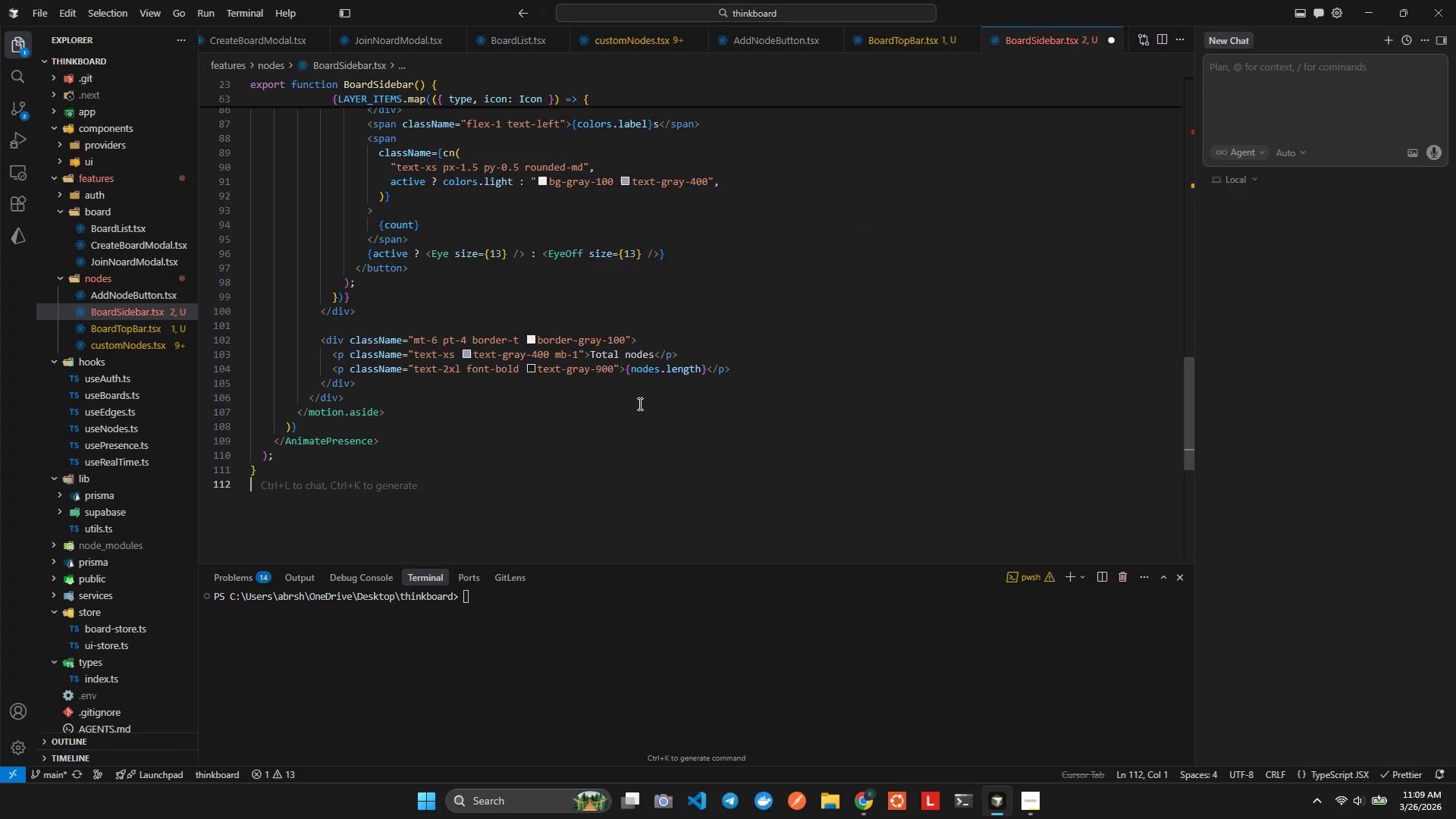 
key(Control+S)
 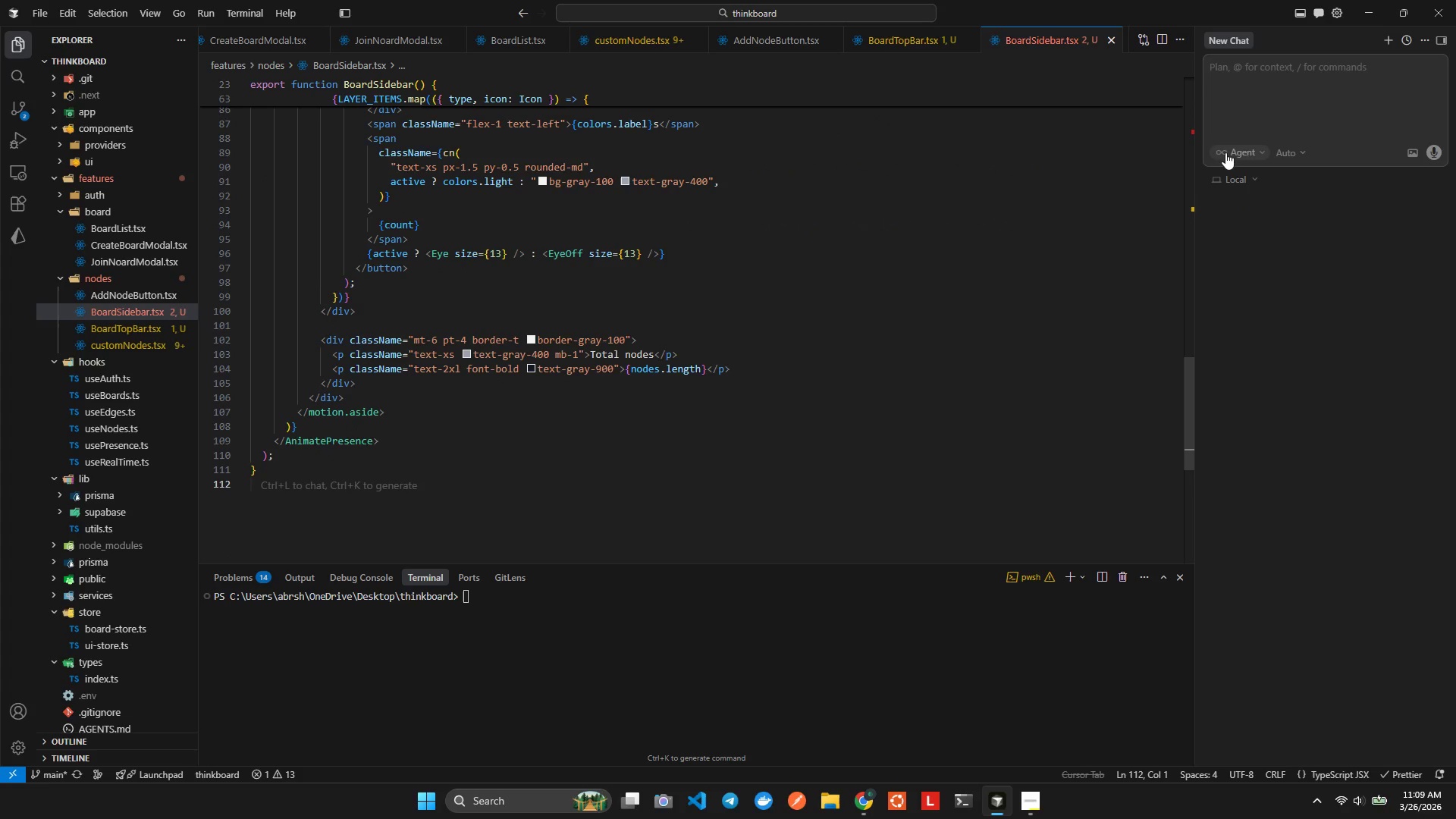 
left_click([1188, 134])
 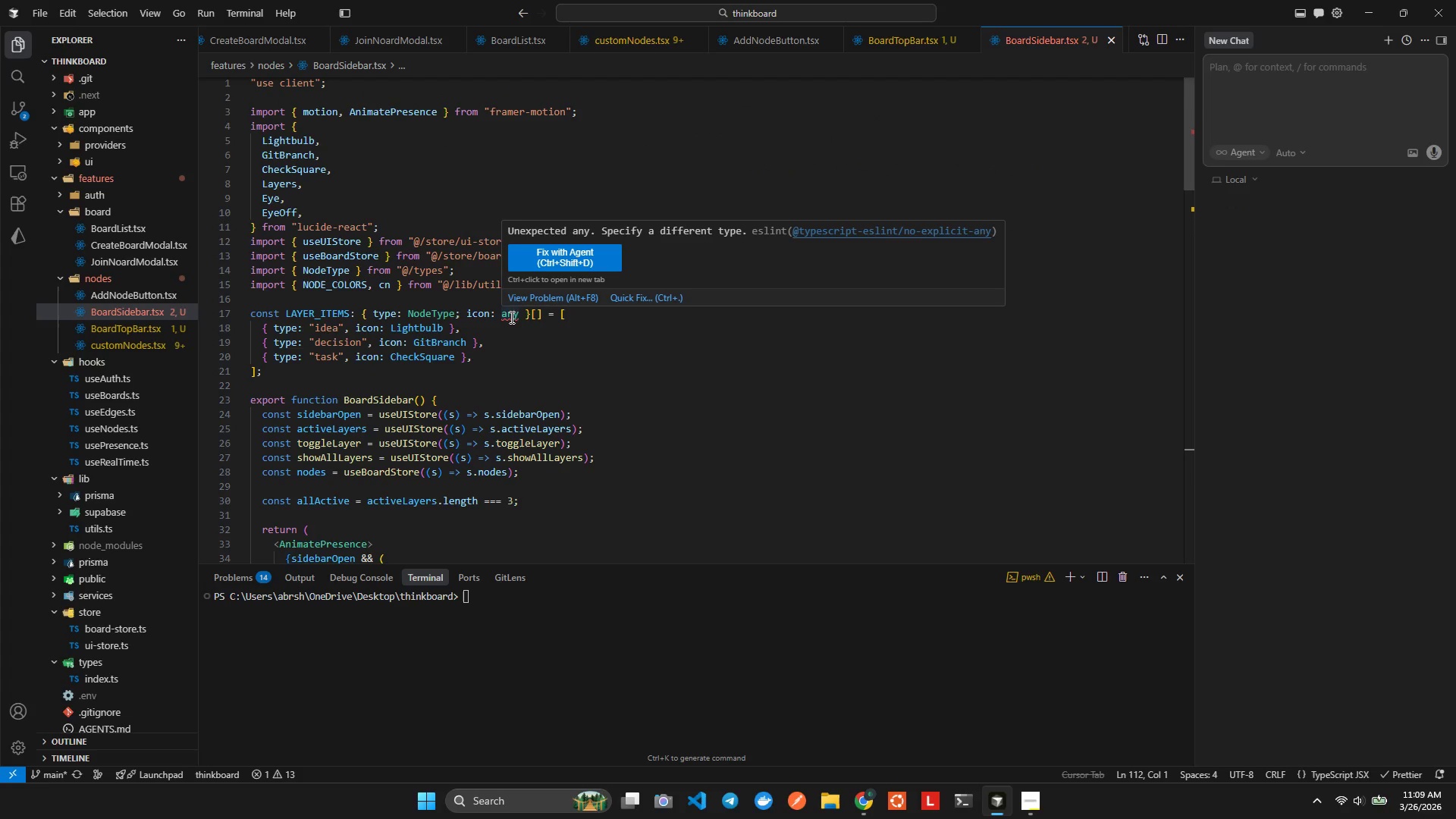 
left_click([628, 300])
 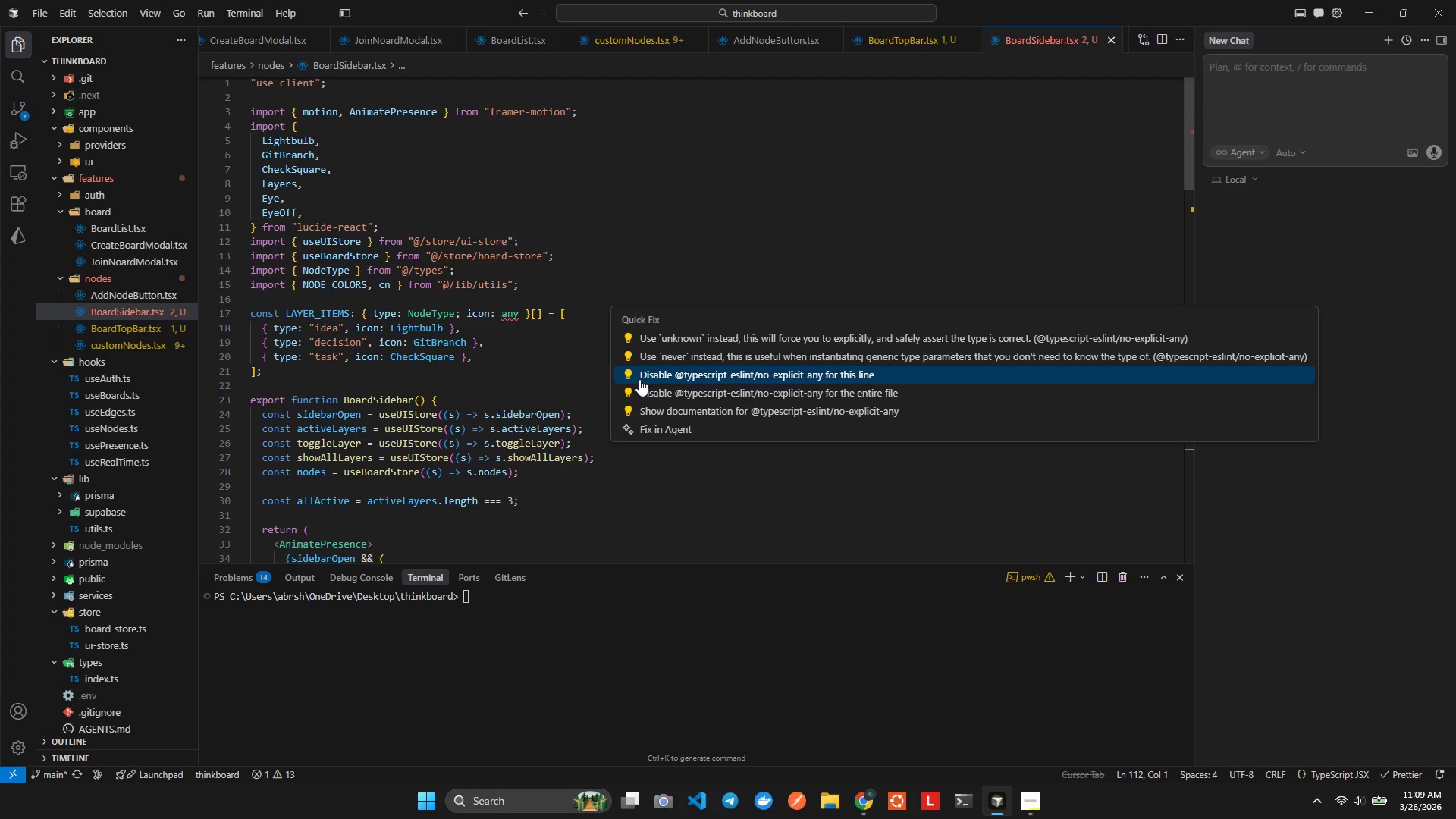 
left_click([653, 392])
 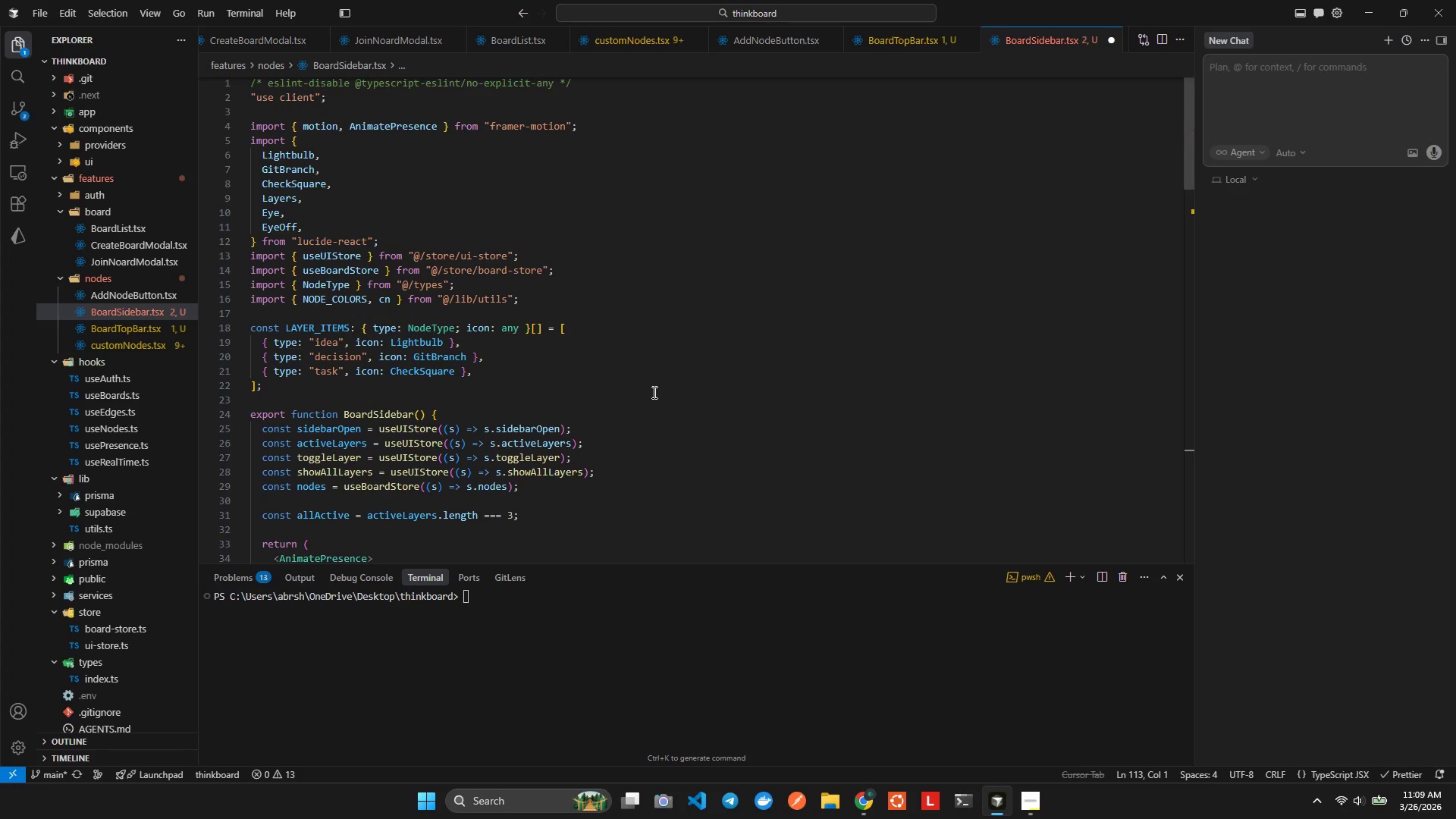 
key(Alt+Shift+F)
 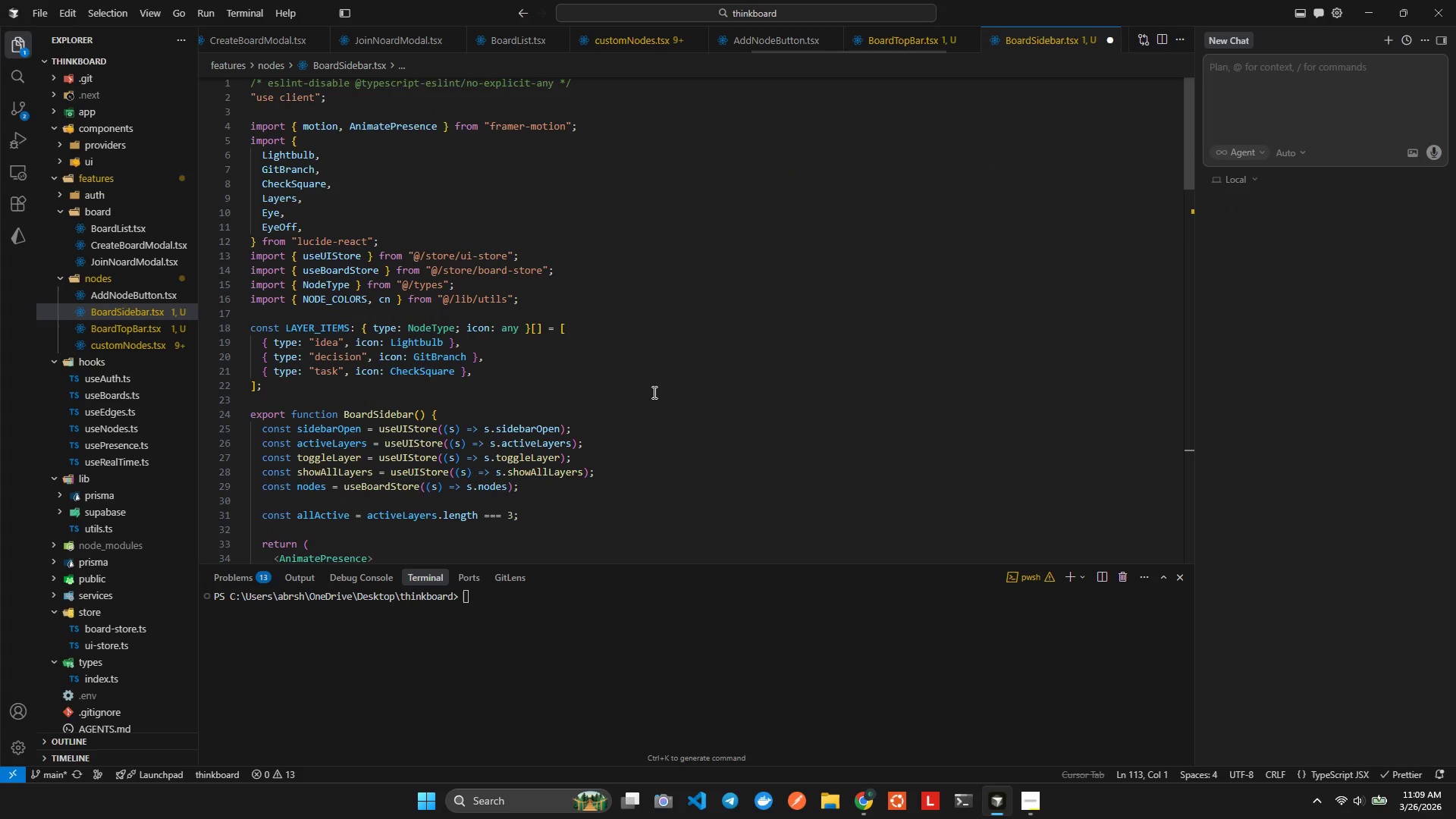 
key(Control+ControlLeft)
 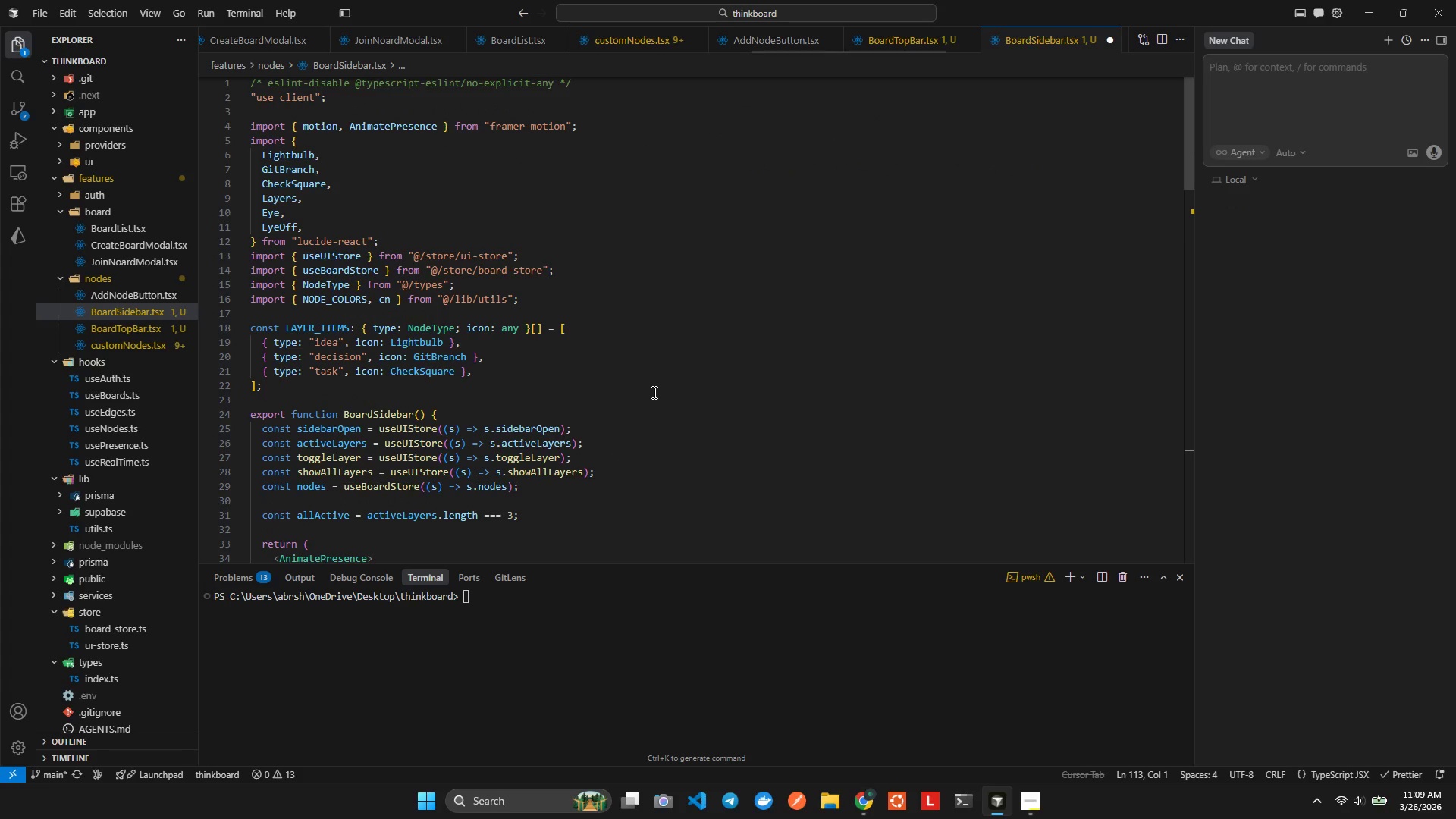 
key(Control+S)
 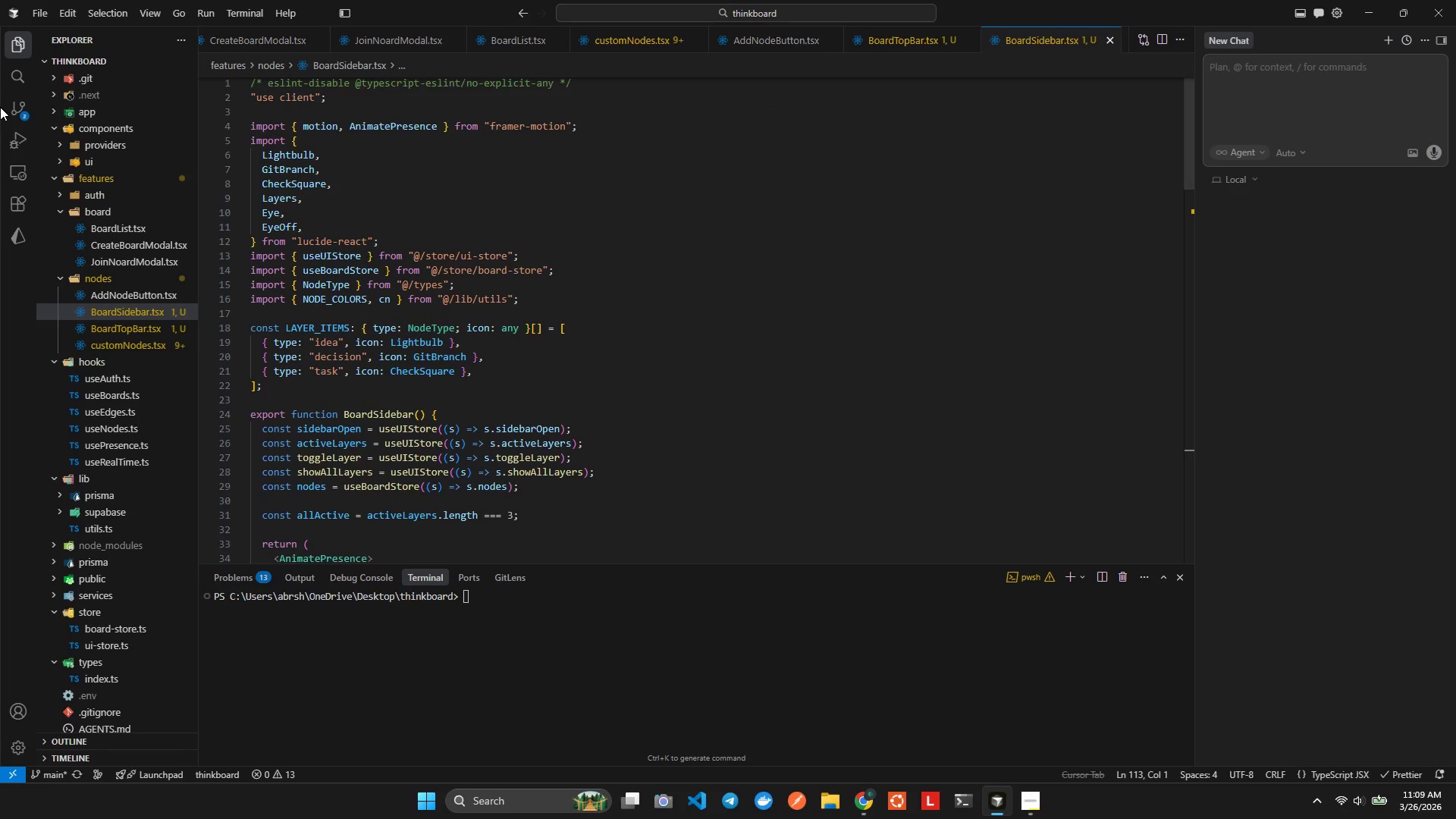 
double_click([10, 110])
 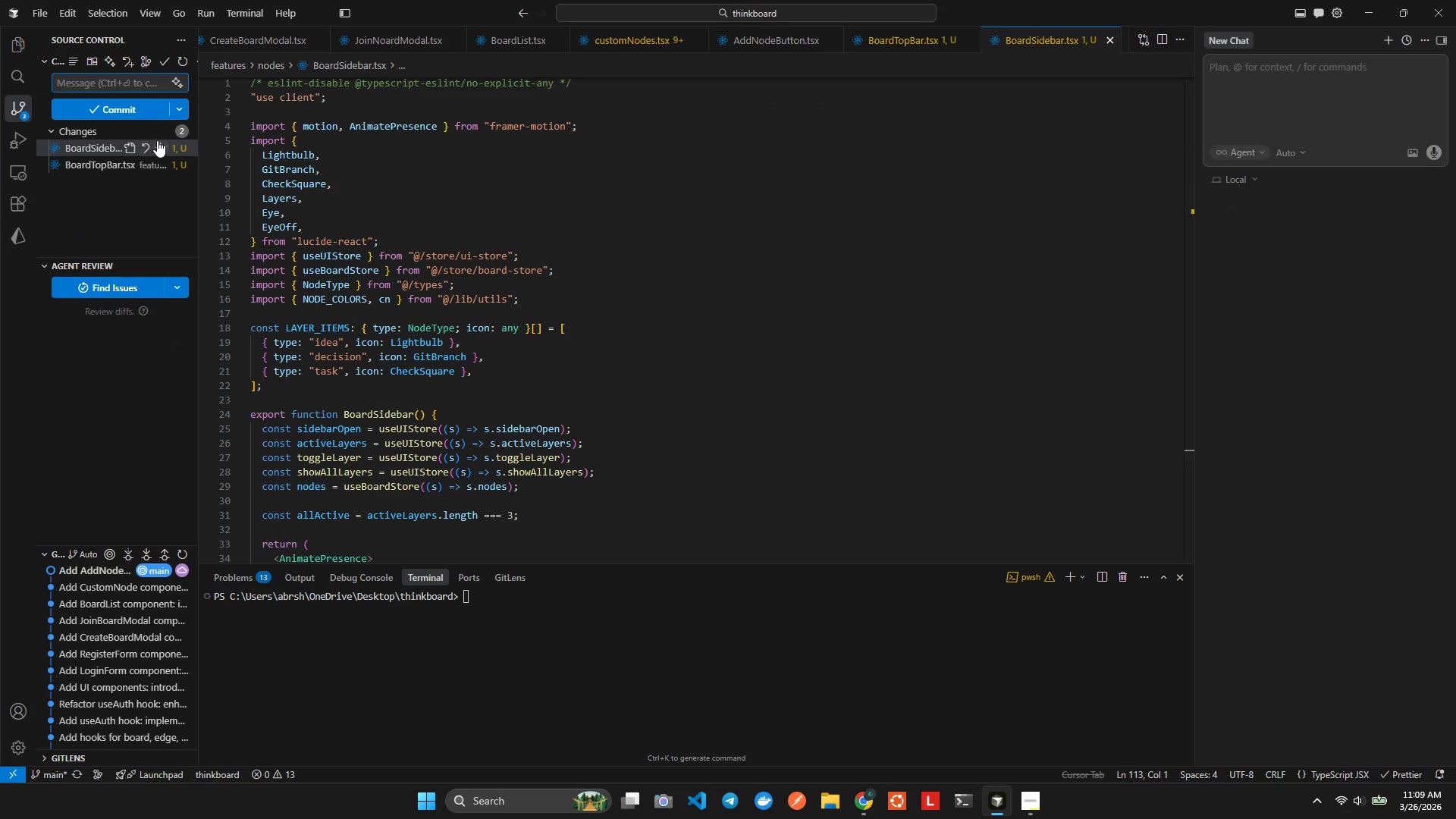 
left_click([163, 131])
 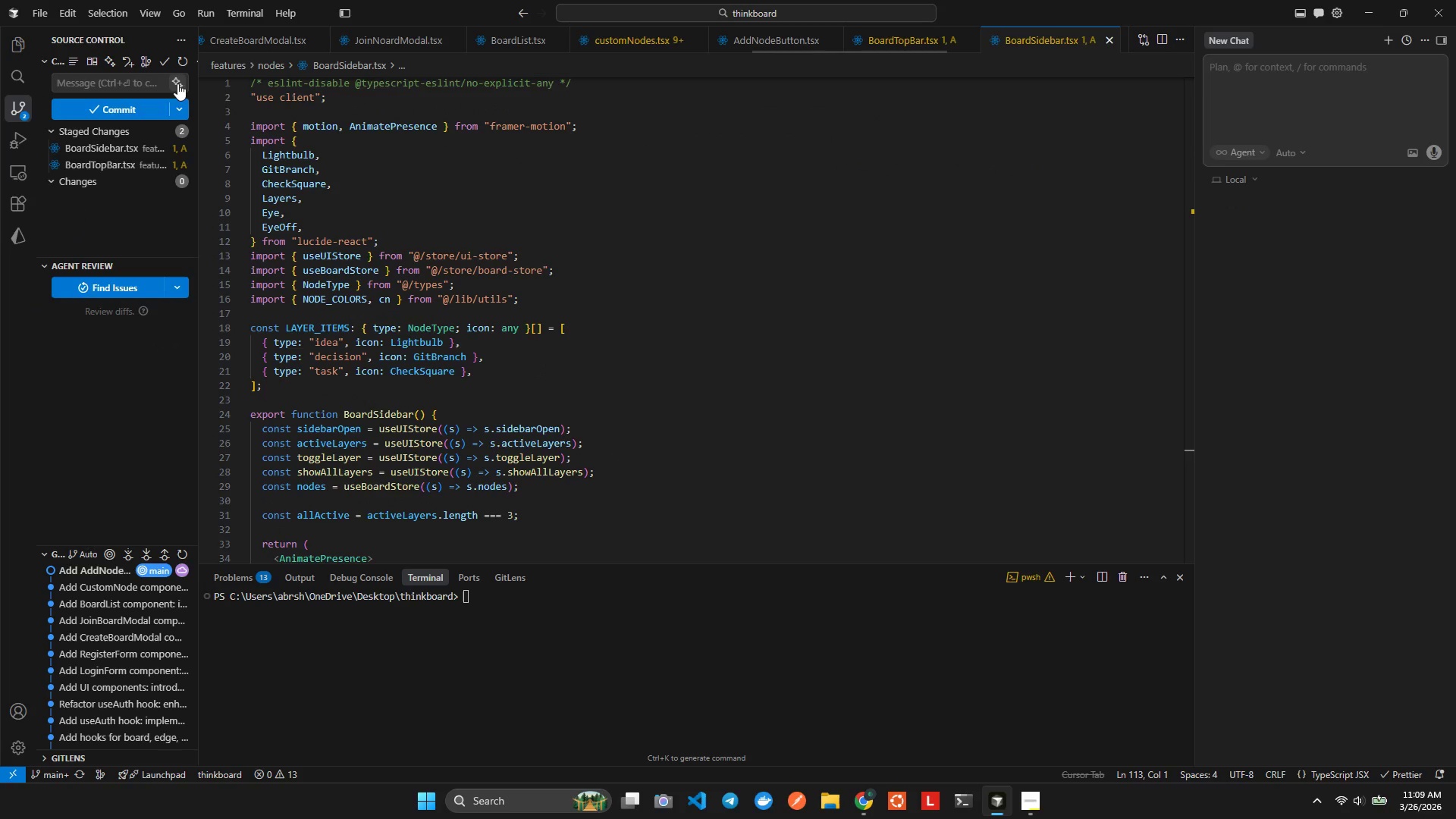 
left_click([177, 83])
 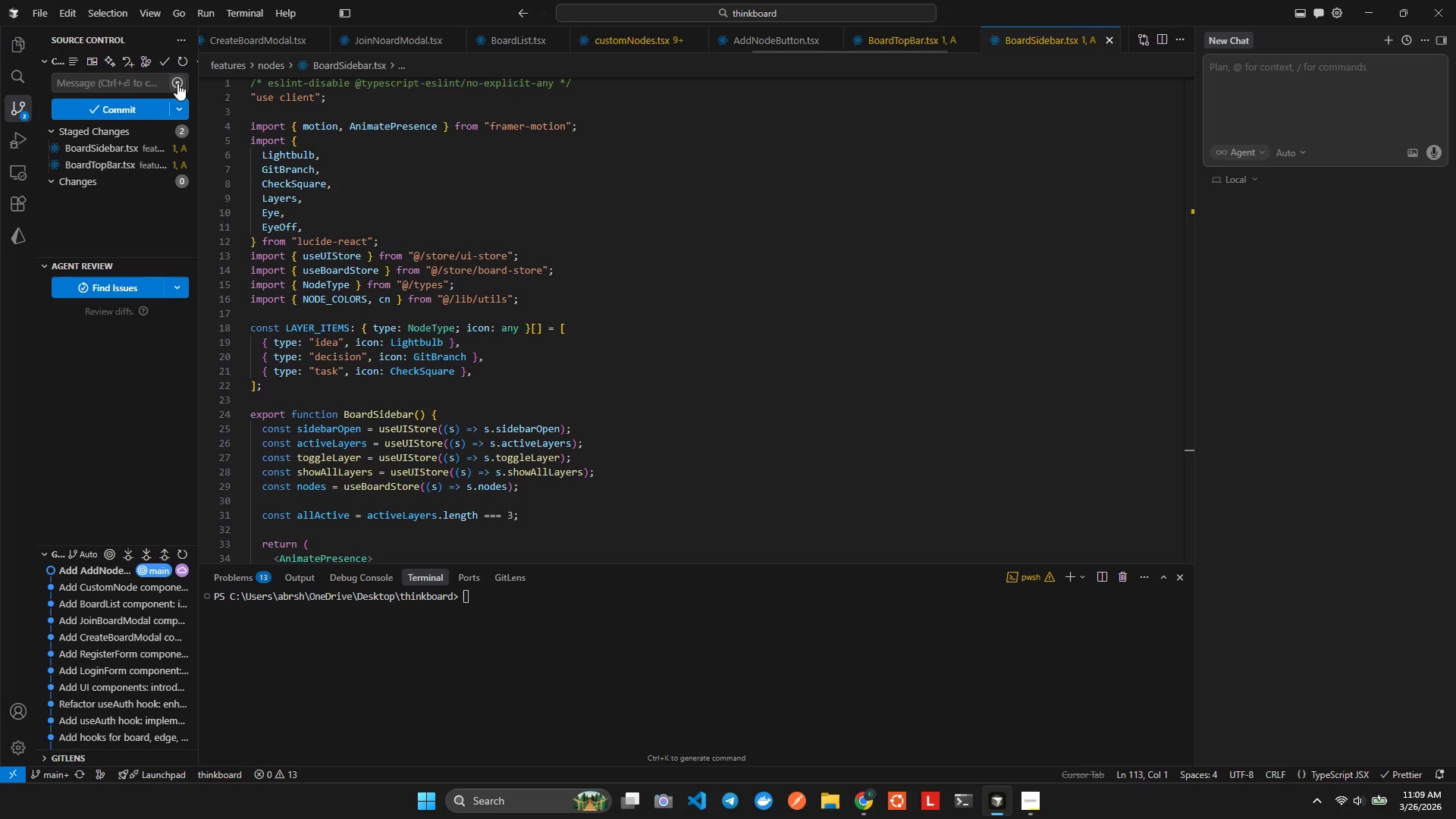 
mouse_move([251, 176])
 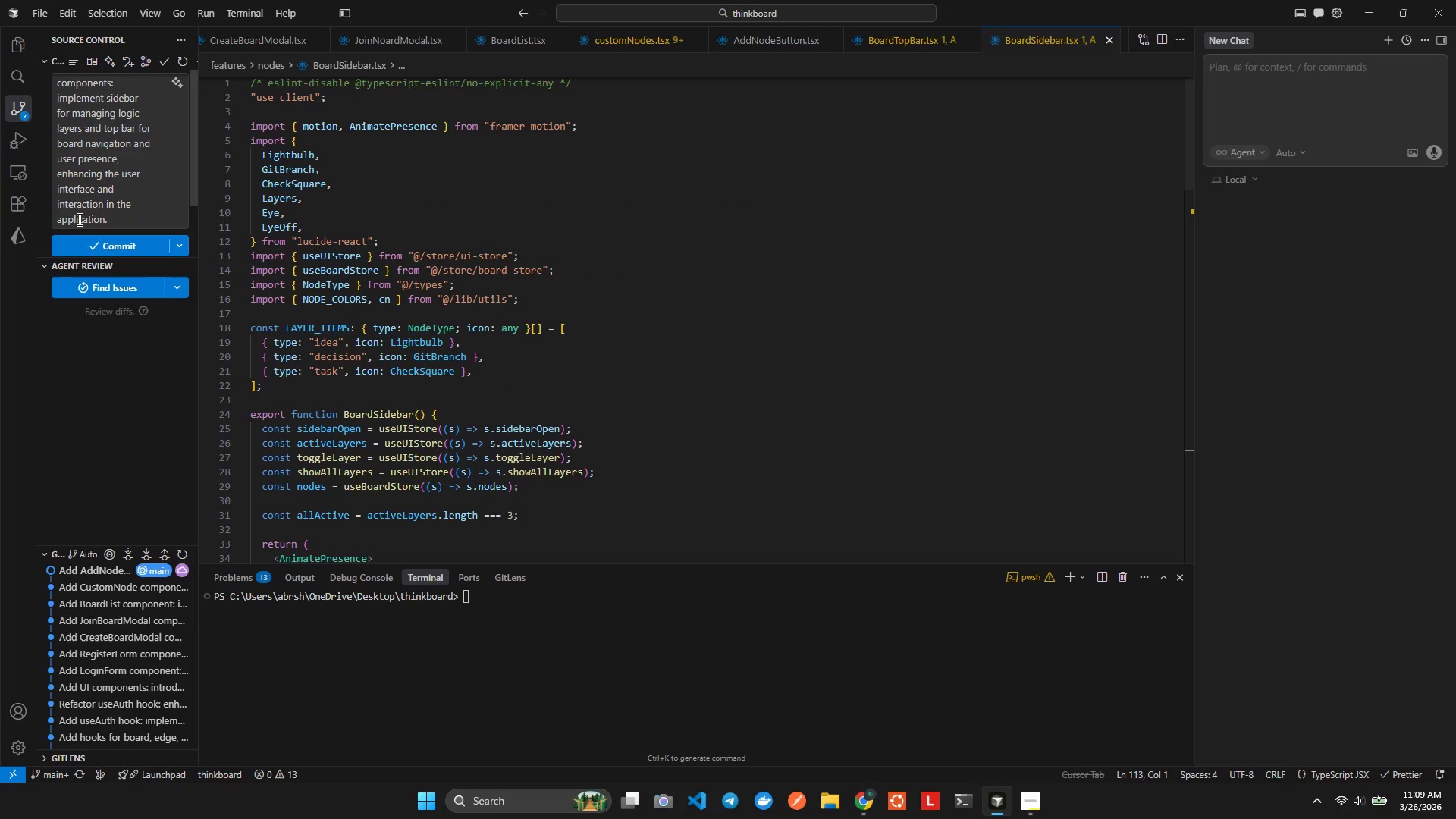 
left_click([89, 242])
 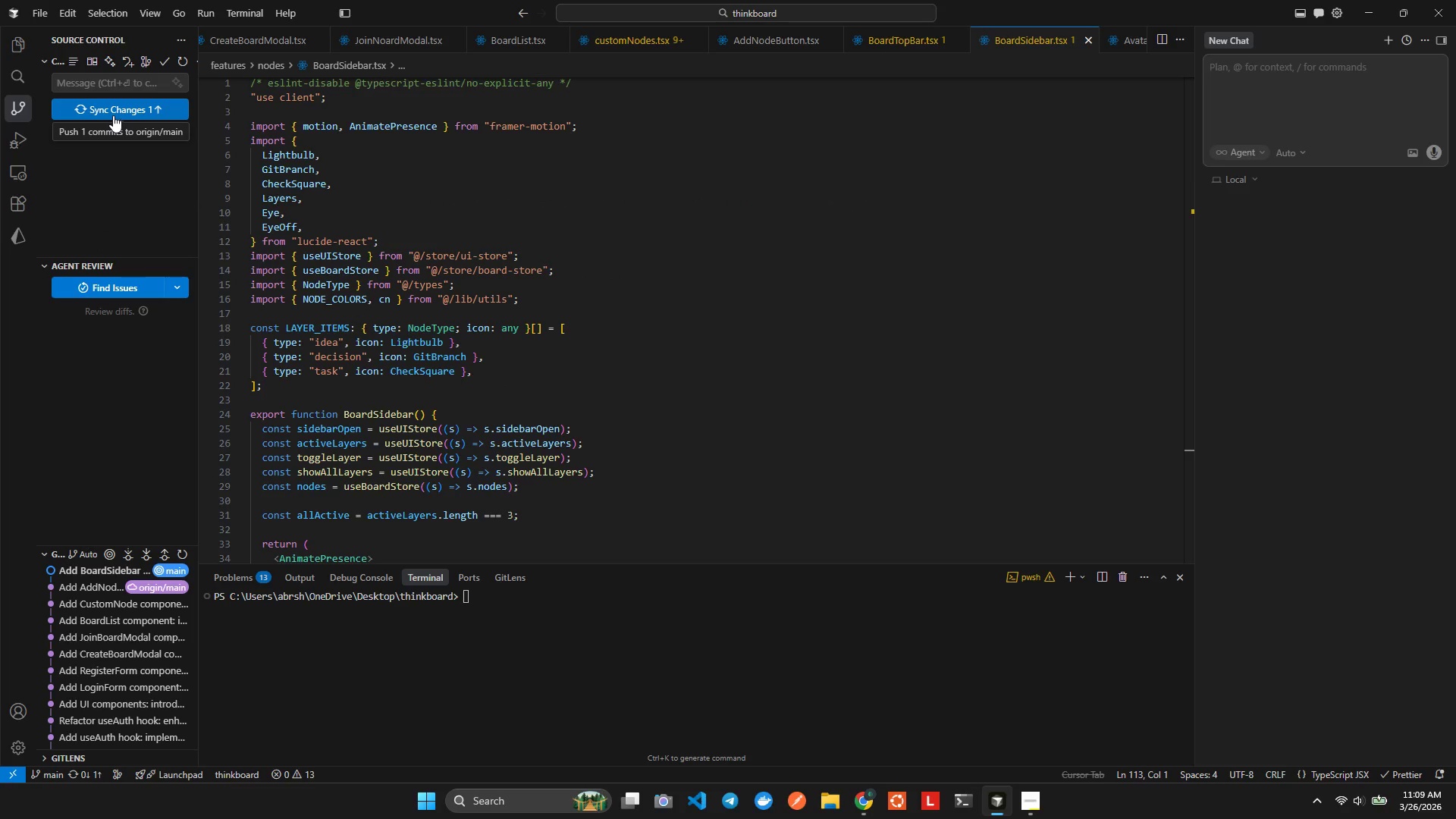 
left_click([113, 115])
 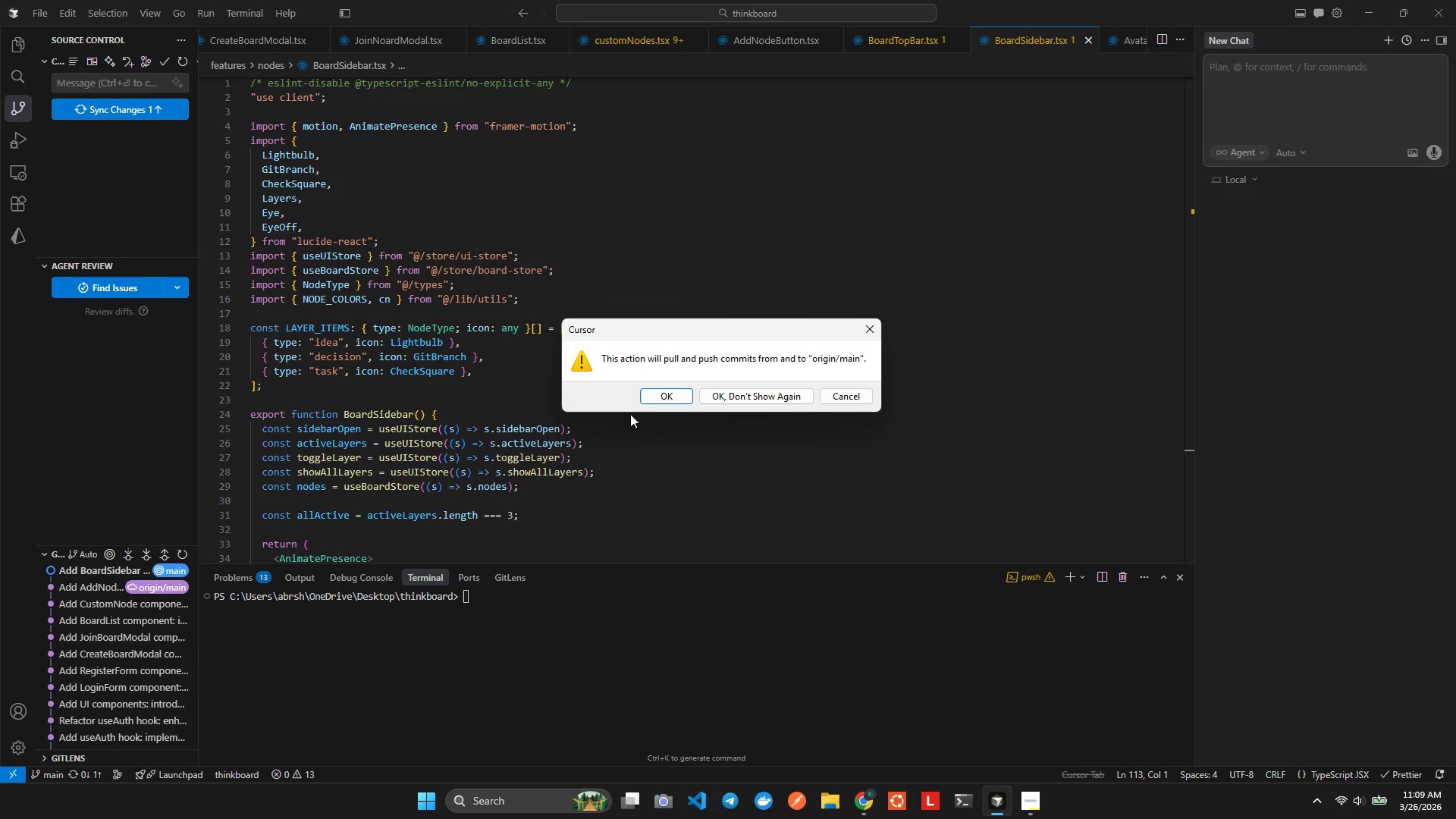 
left_click([650, 397])
 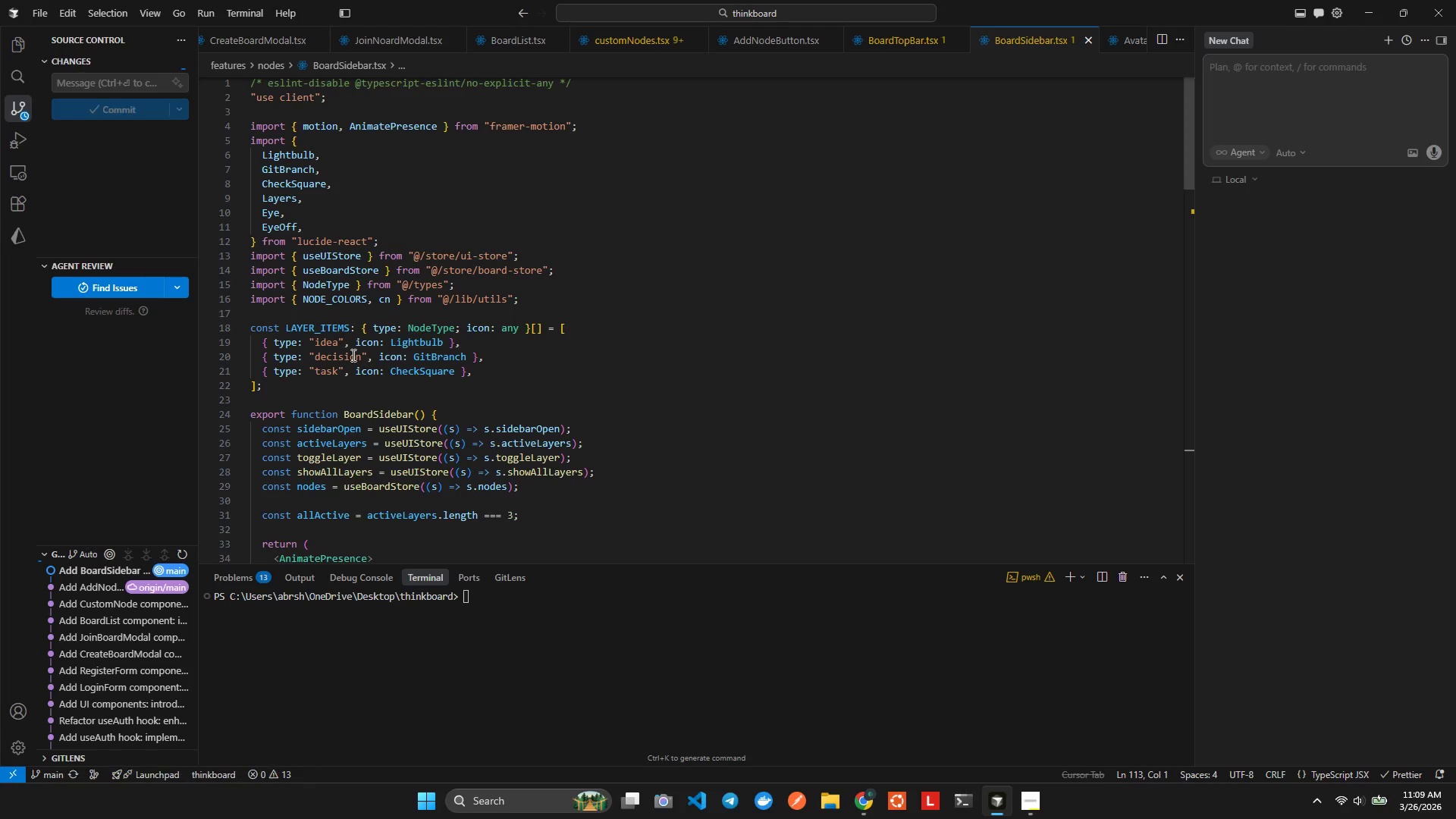 
wait(5.17)
 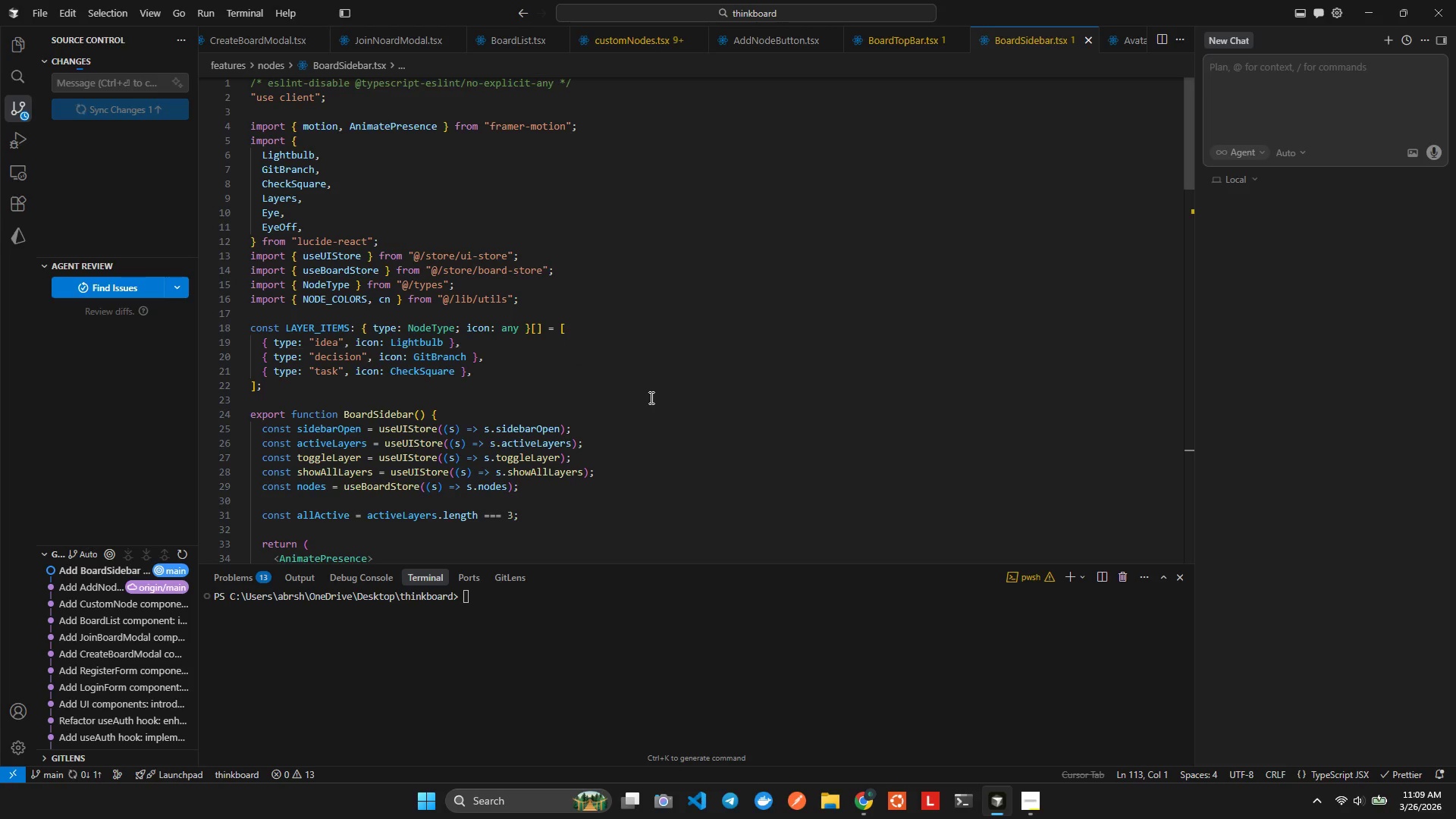 
left_click([21, 35])
 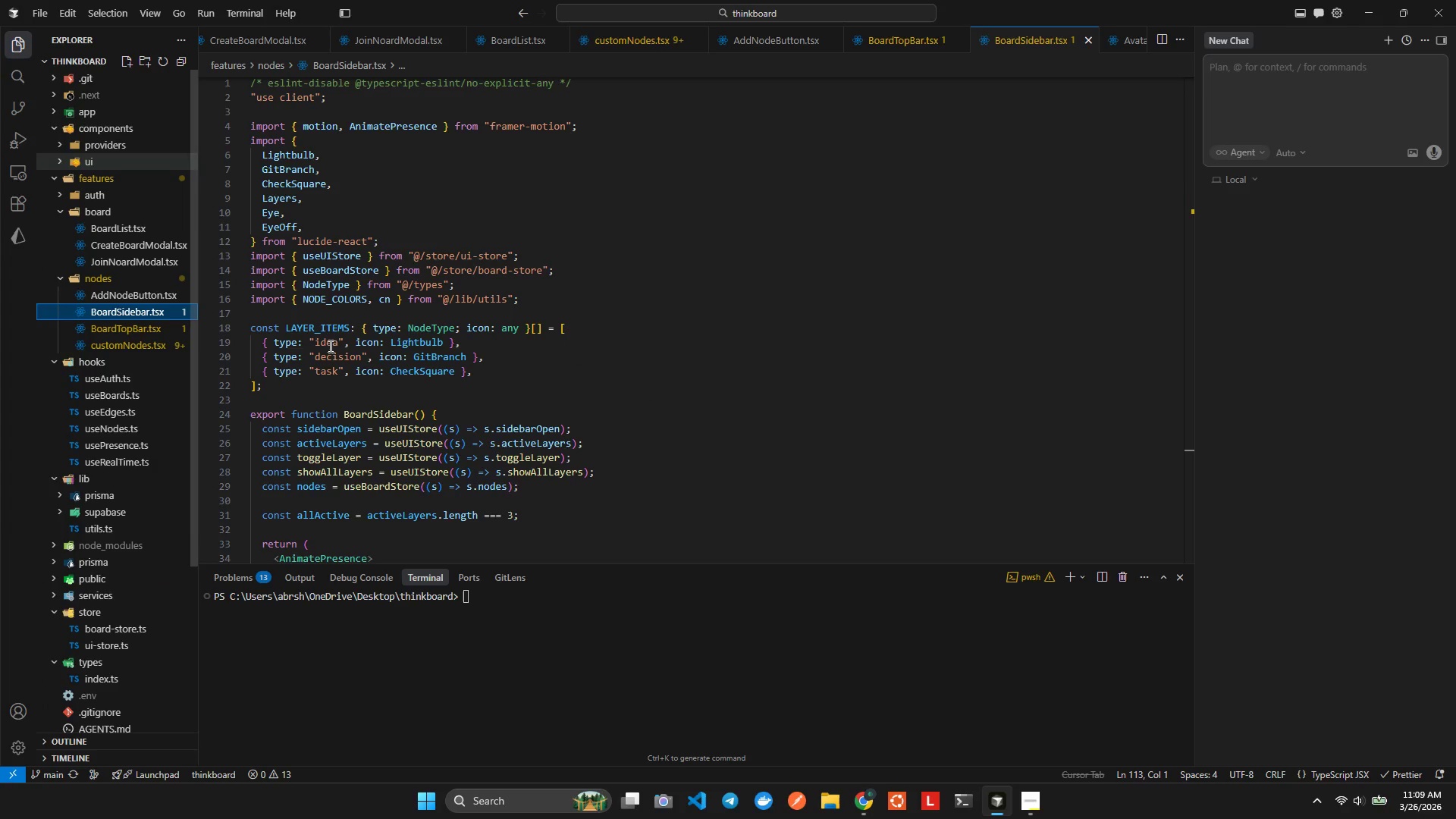 
left_click([595, 422])
 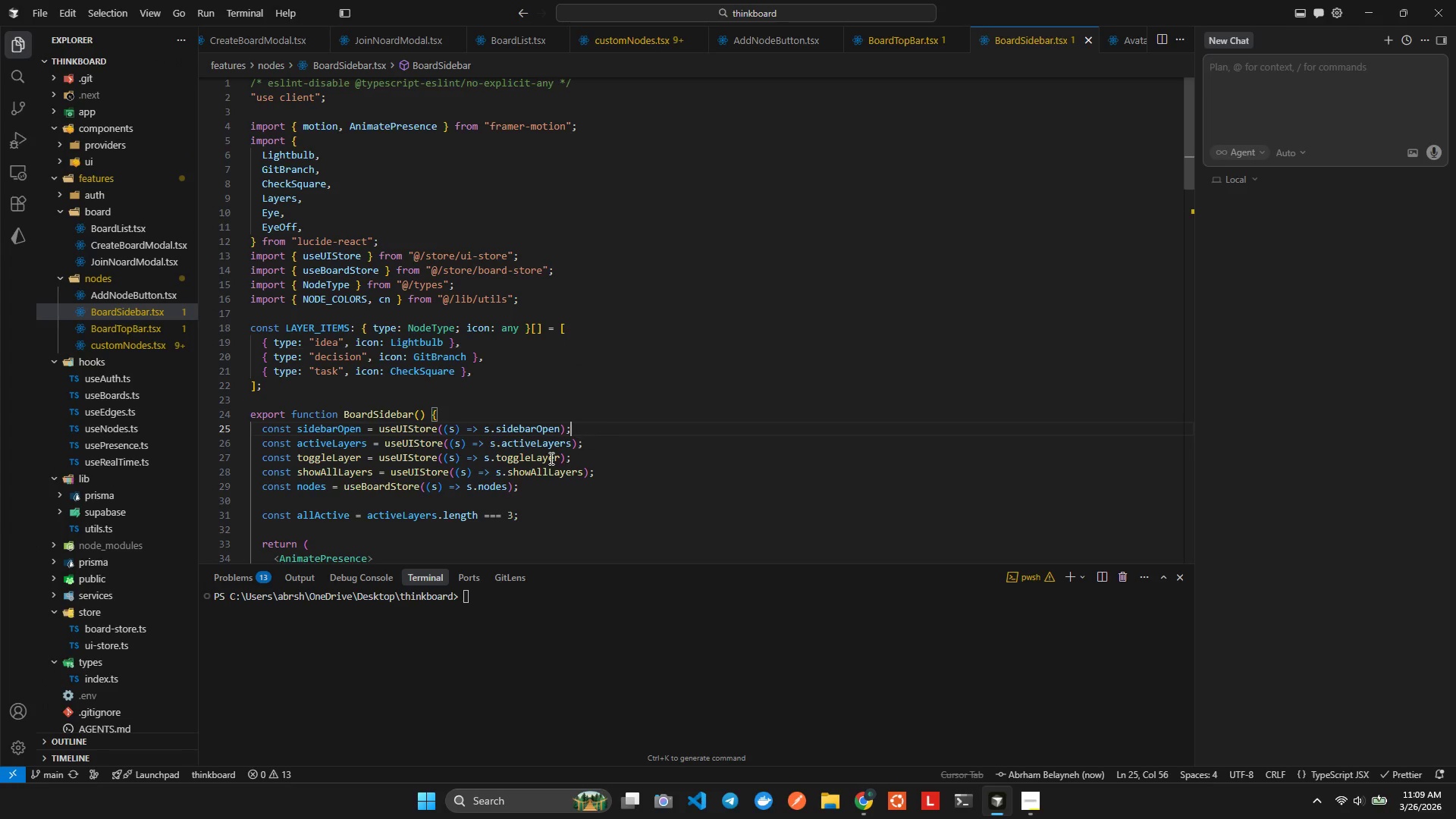 
wait(5.75)
 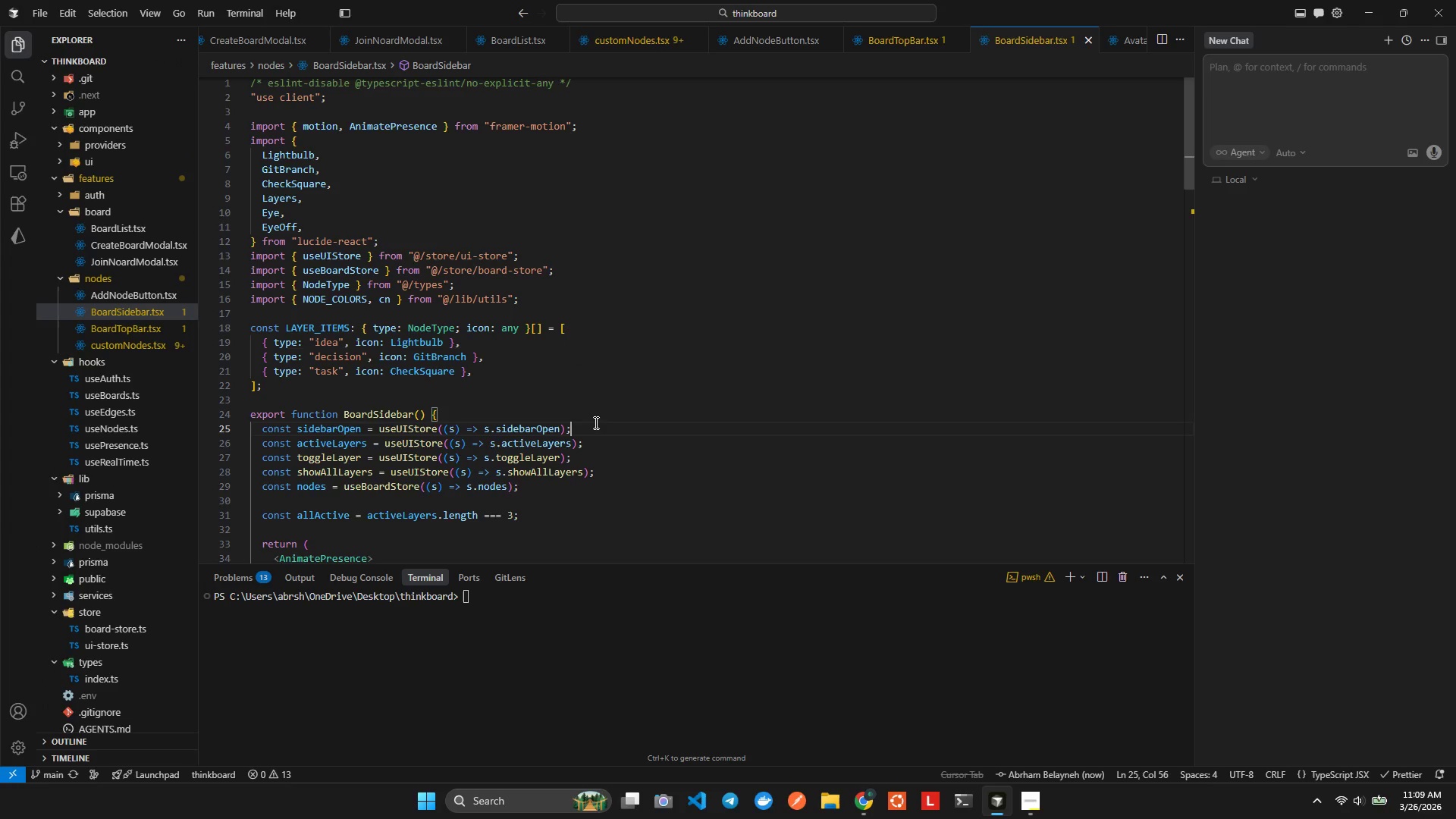 
right_click([92, 284])
 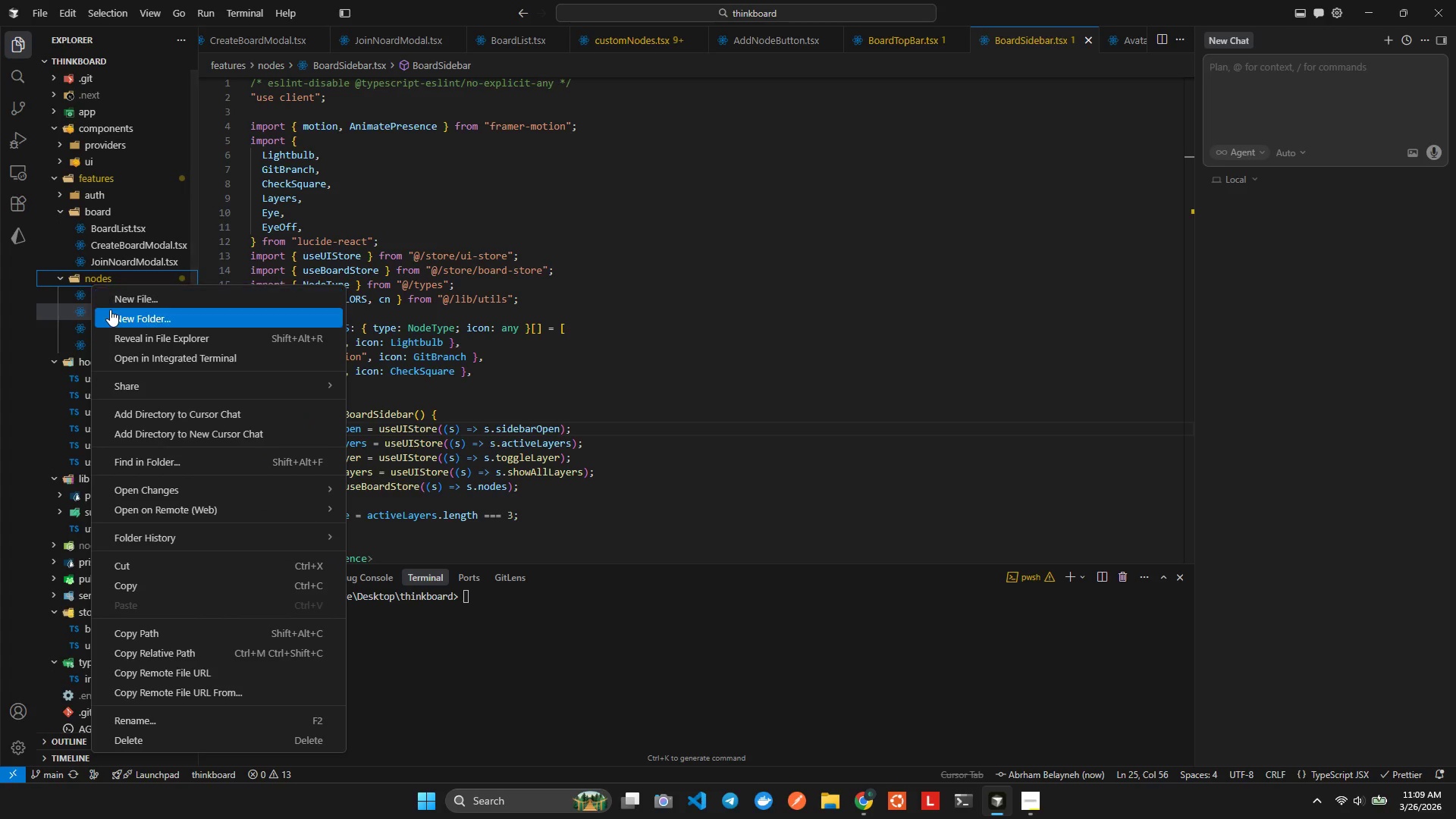 
left_click([113, 309])
 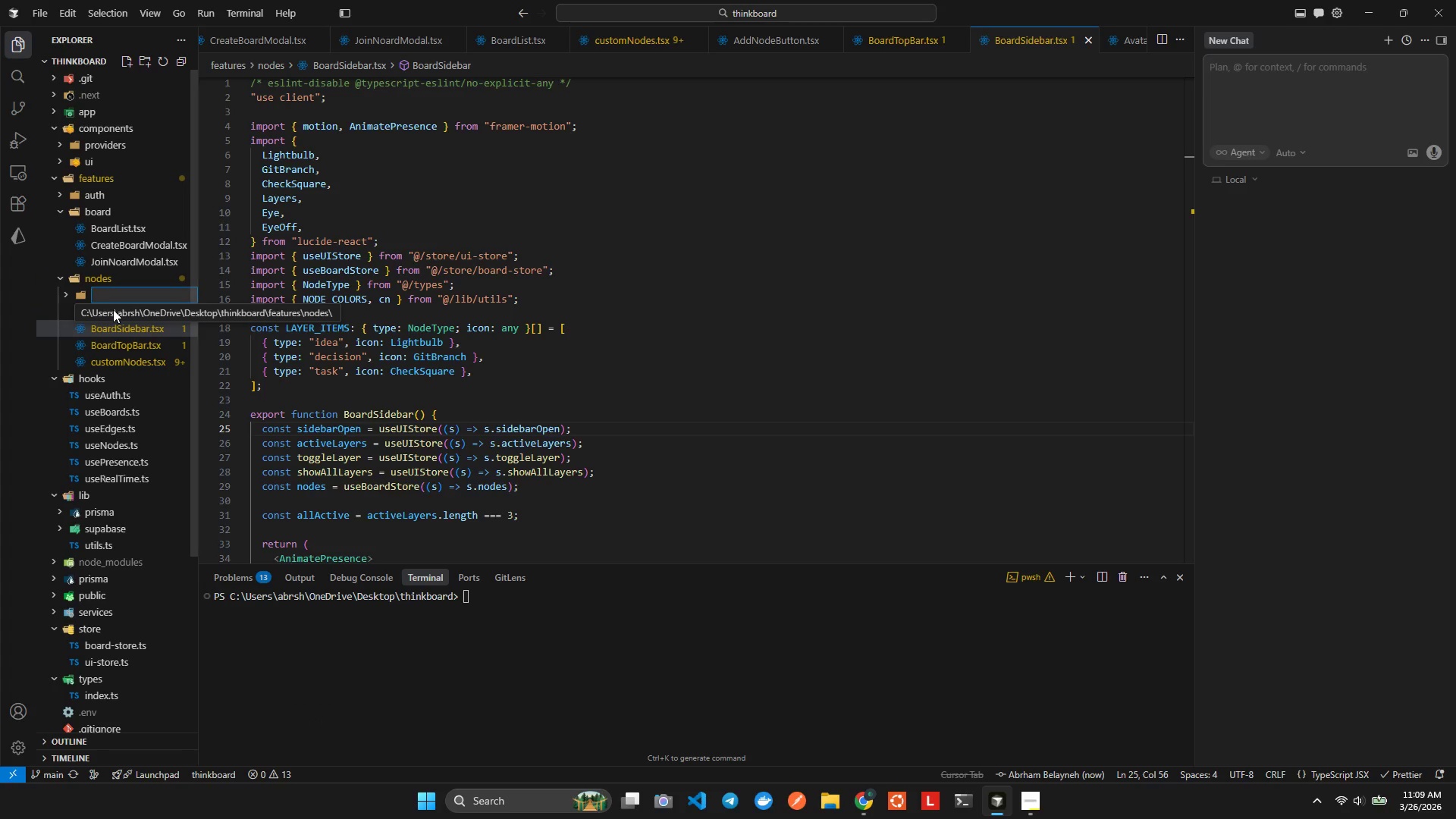 
type(BoardCanca)
key(Backspace)
type(v)
key(Backspace)
key(Backspace)
type(vans)
key(Backspace)
key(Backspace)
type(s)
 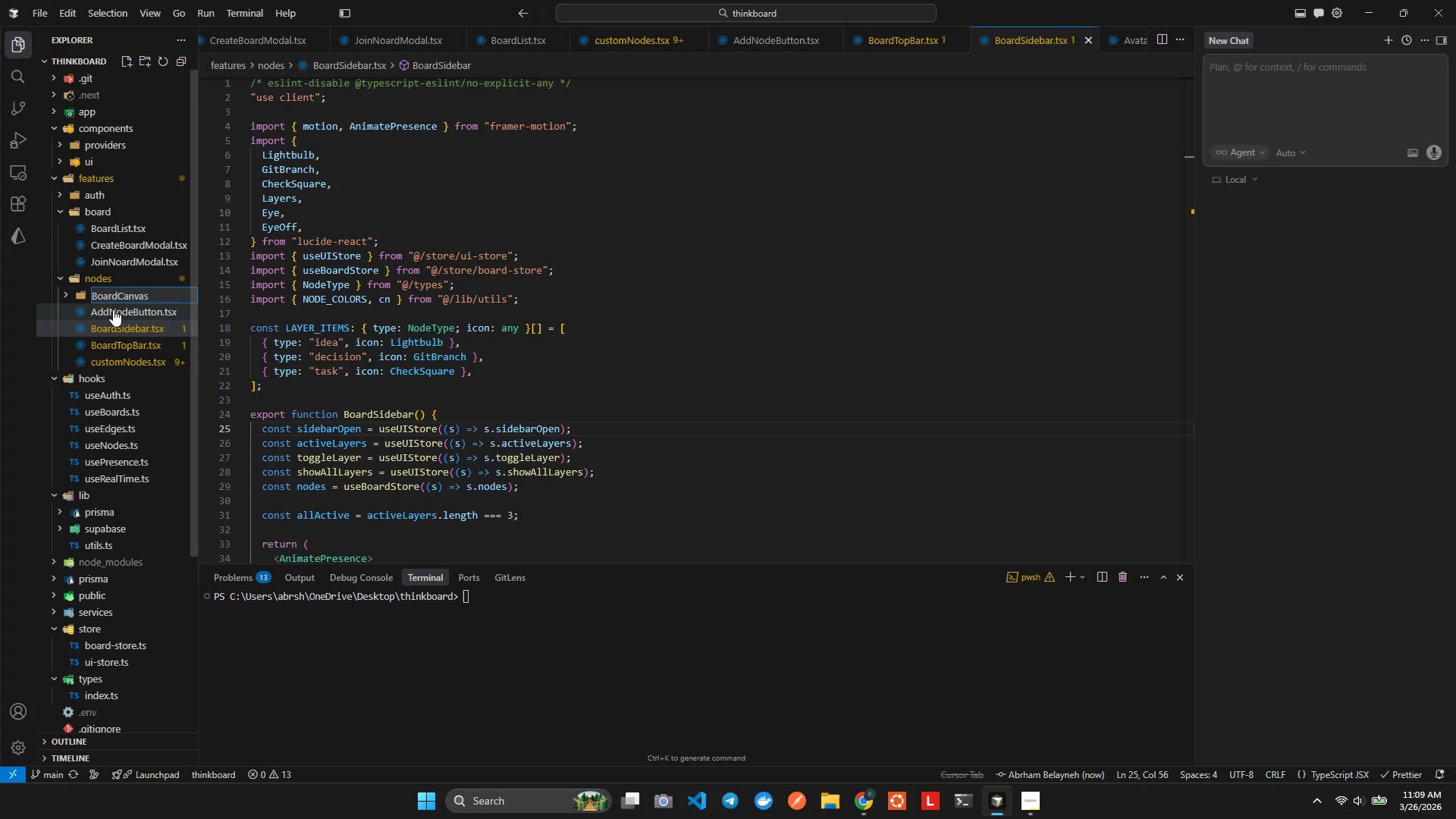 
hold_key(key=Backspace, duration=0.31)
 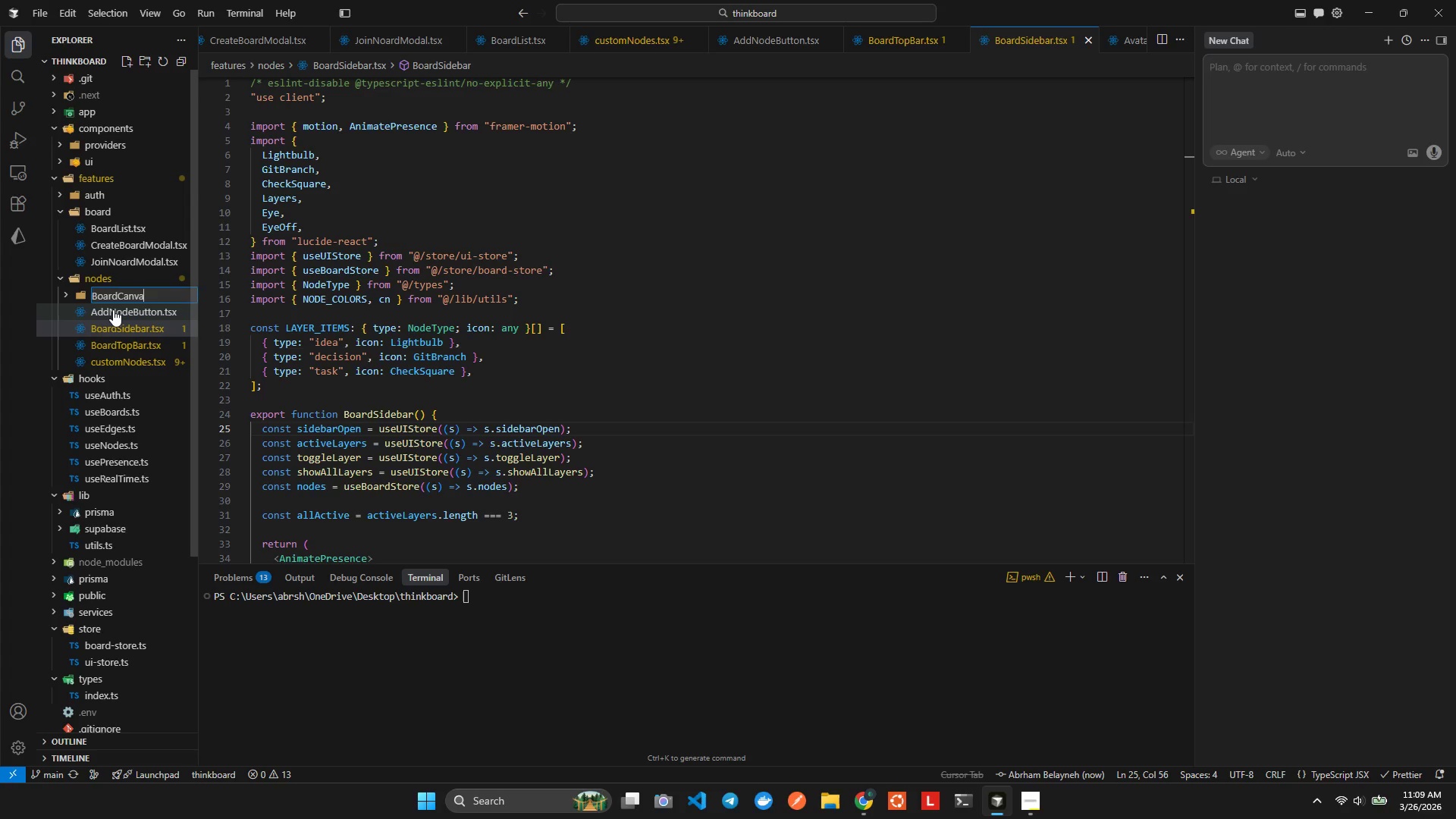 
key(S)
 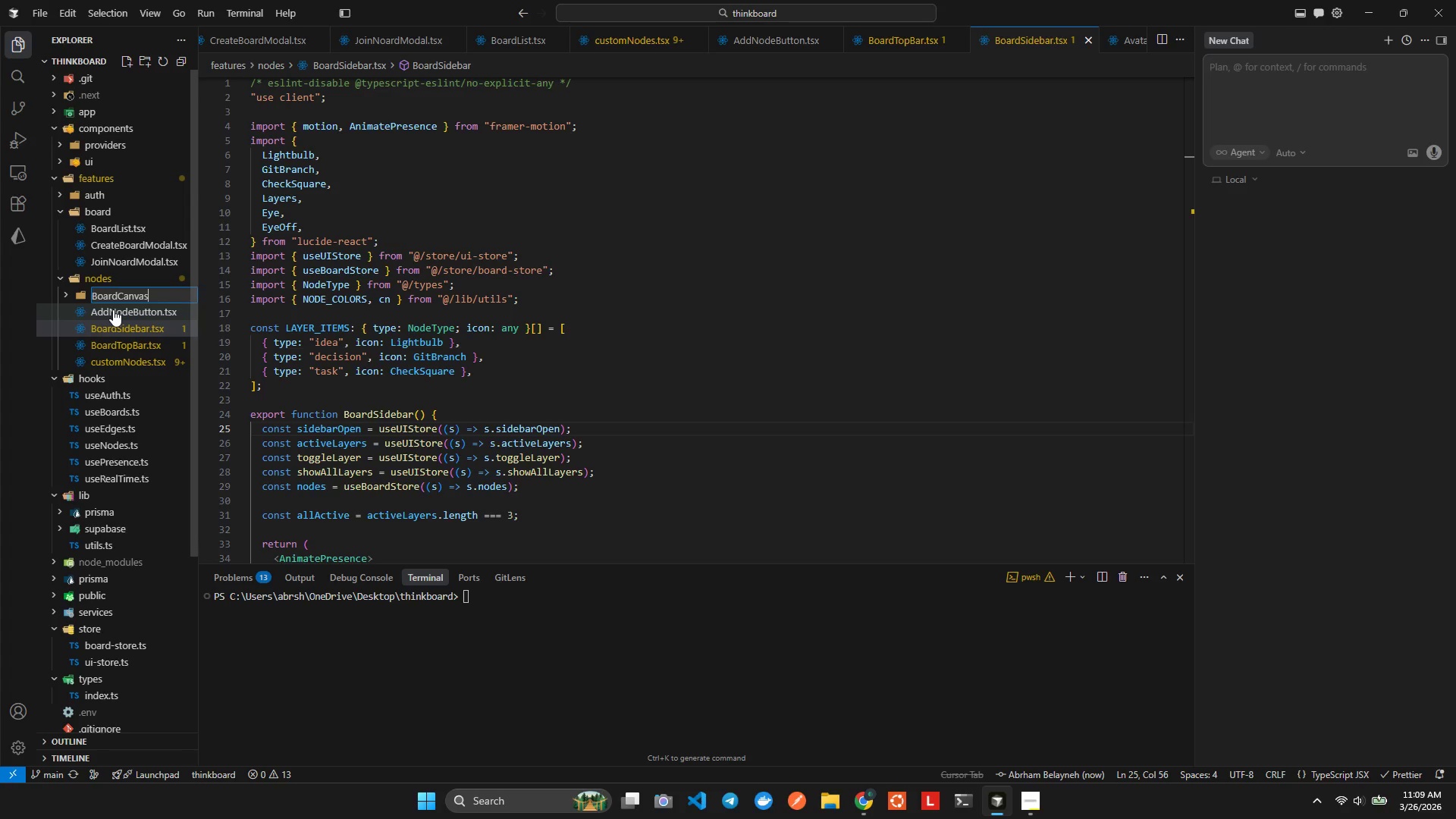 
key(Control+A)
 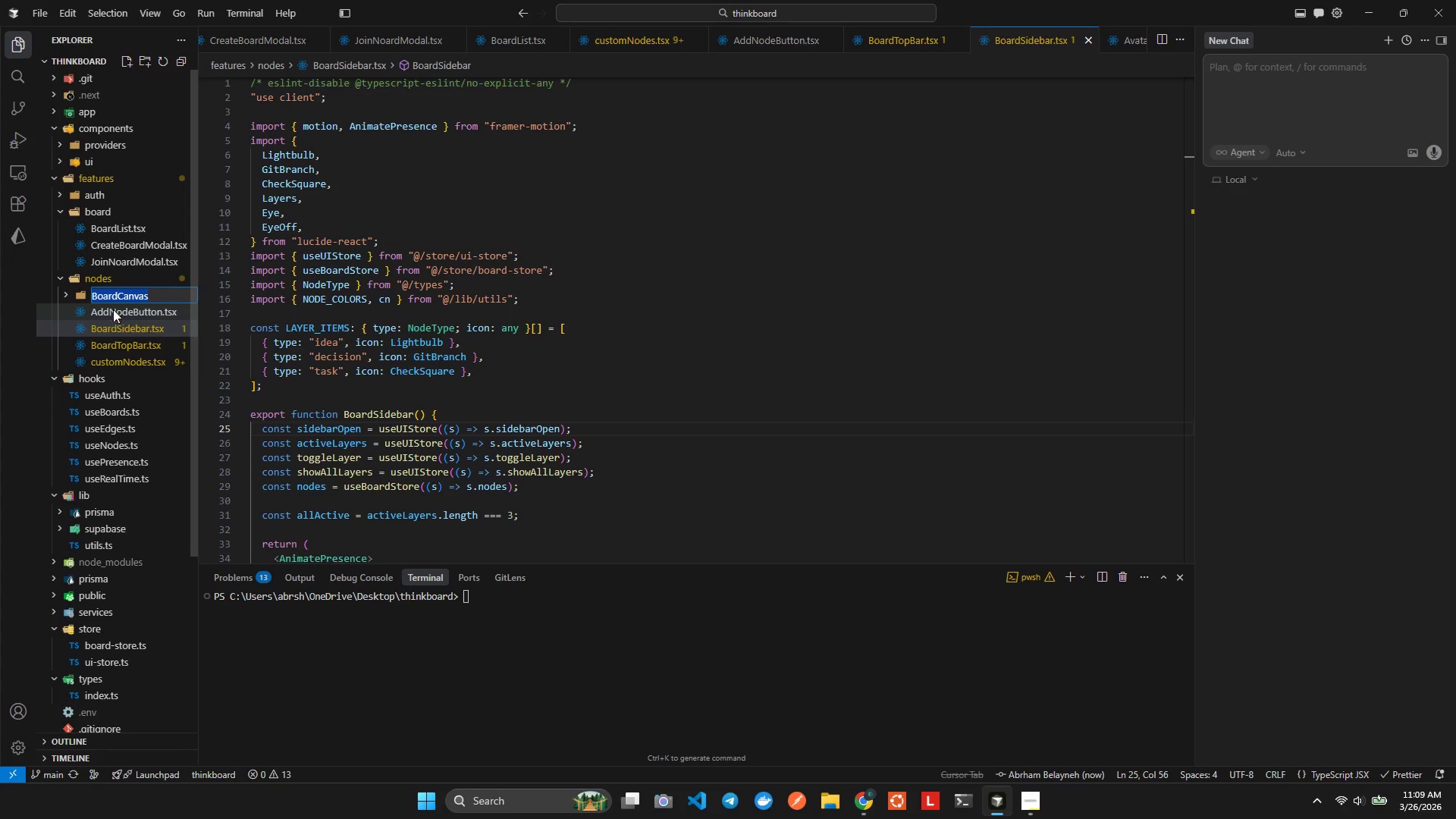 
key(Control+X)
 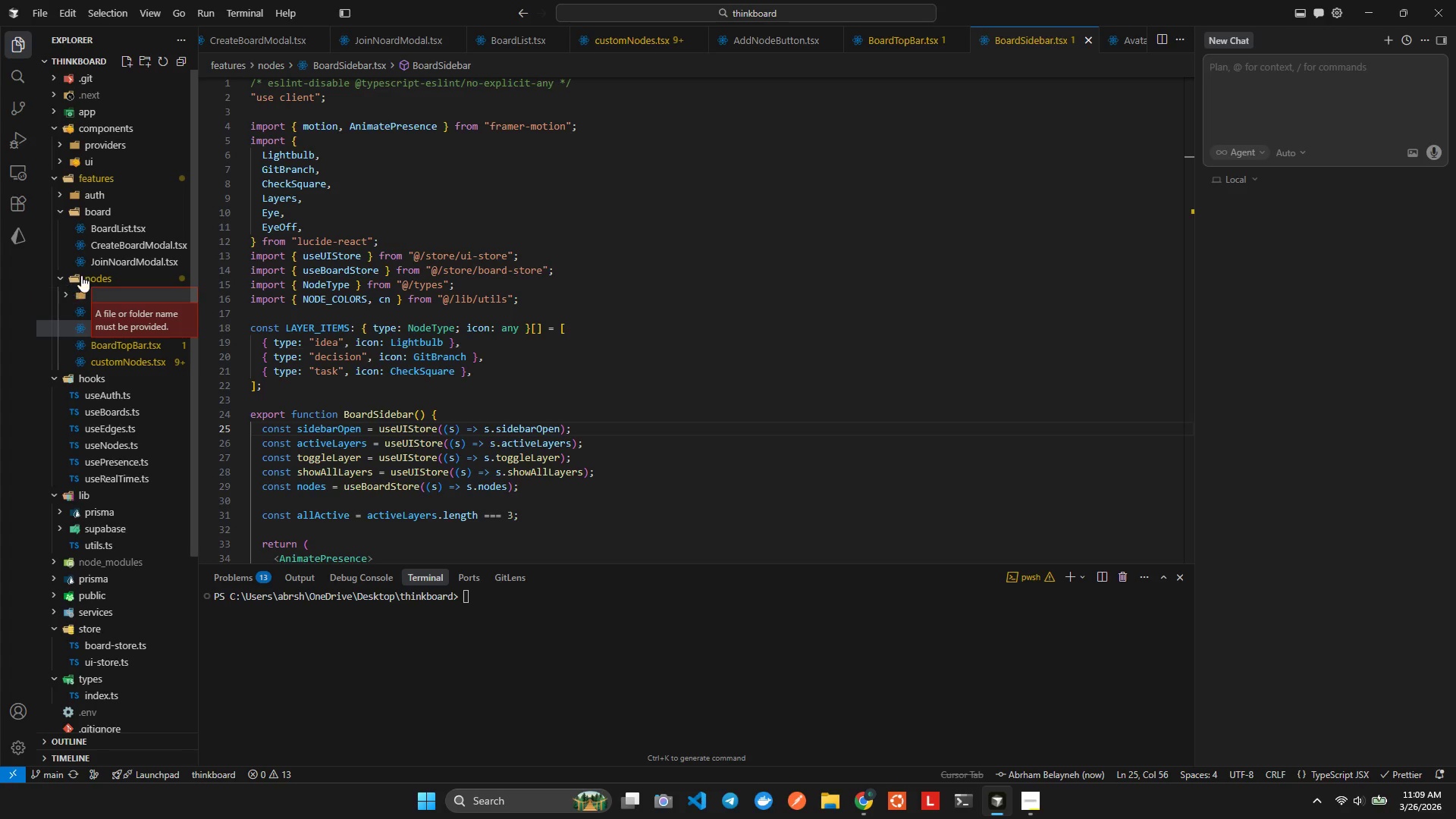 
right_click([82, 275])
 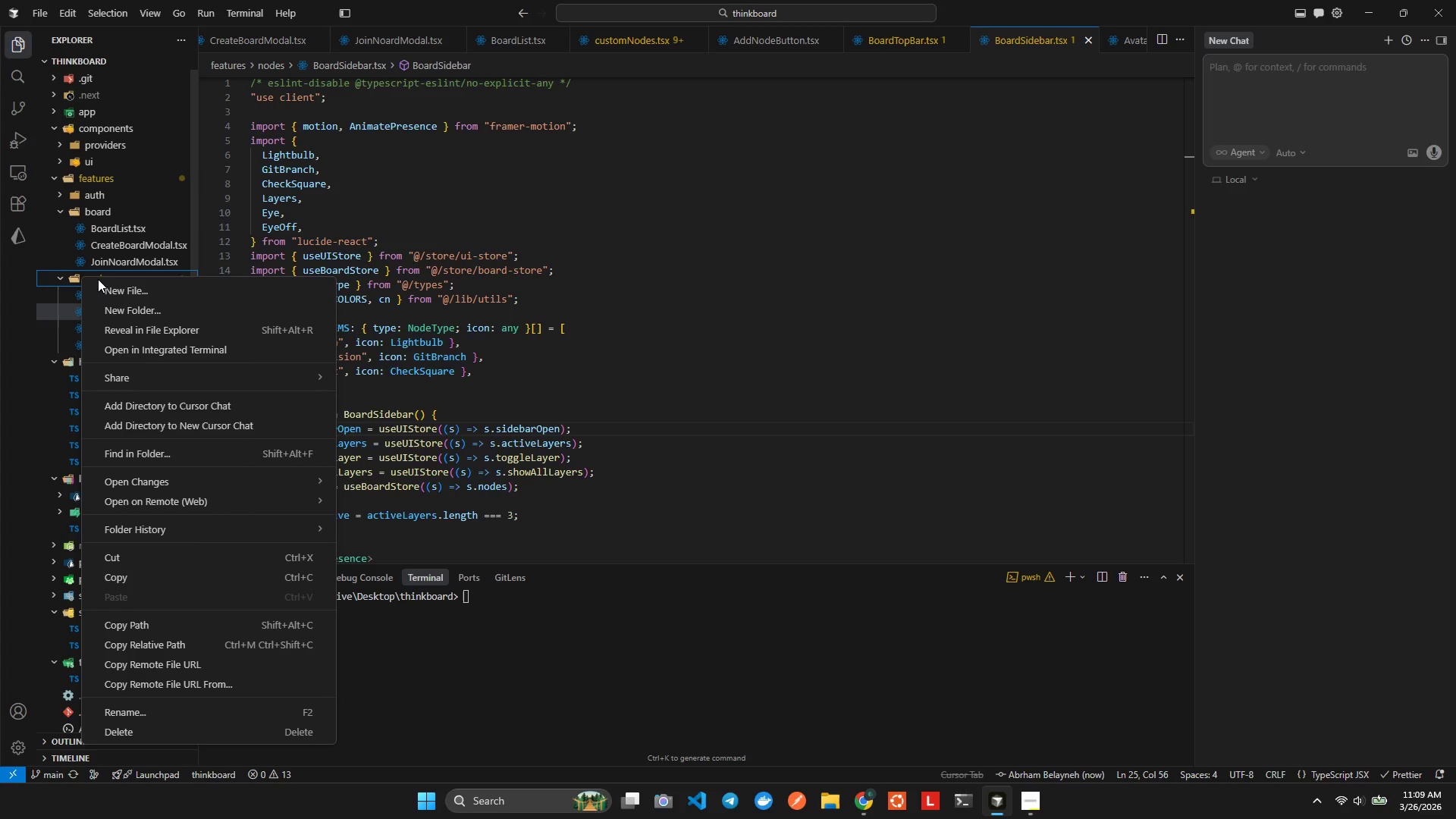 
left_click_drag(start_coordinate=[103, 279], to_coordinate=[109, 277])
 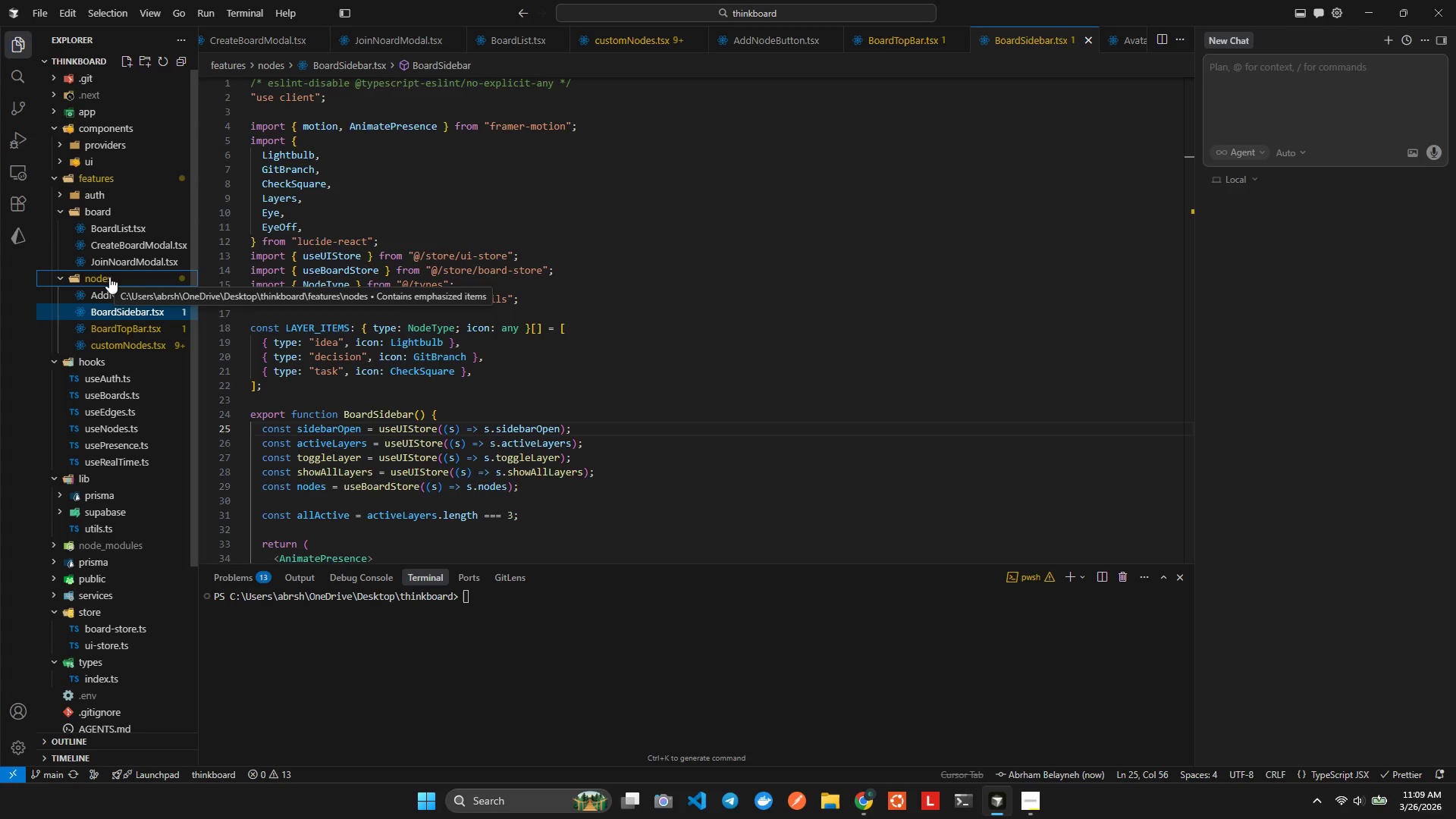 
right_click([109, 277])
 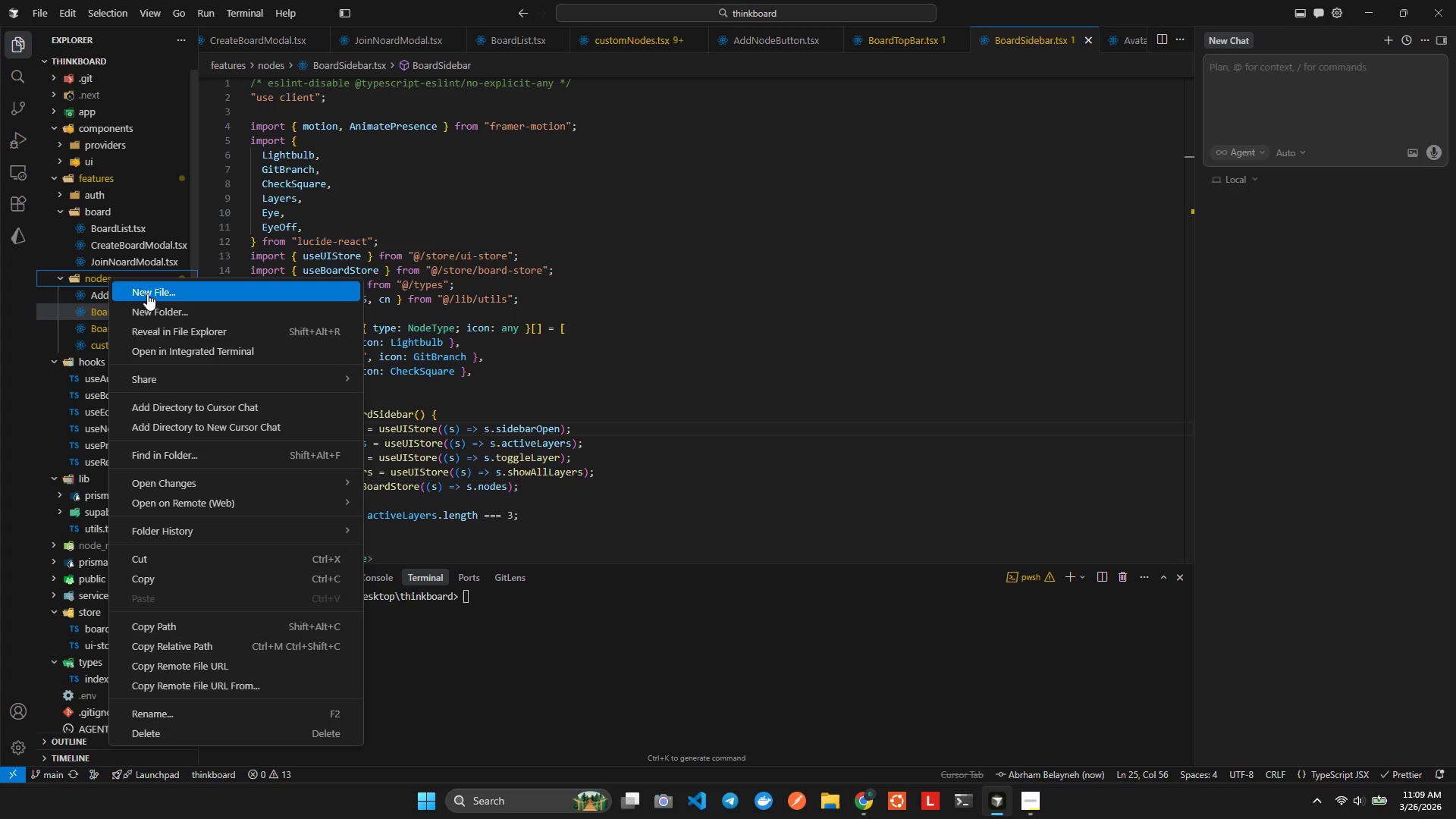 
left_click([148, 293])
 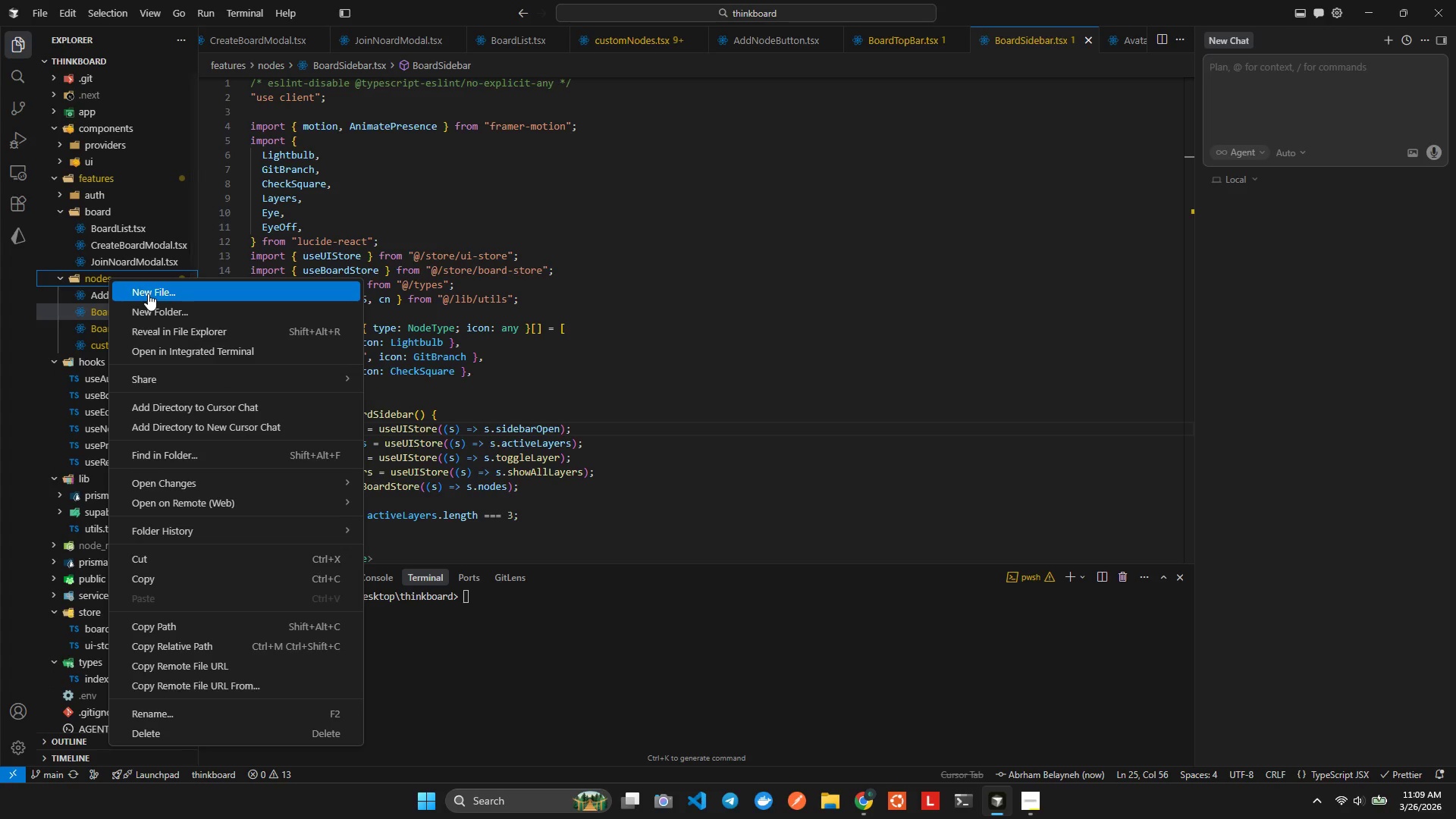 
key(Control+ControlLeft)
 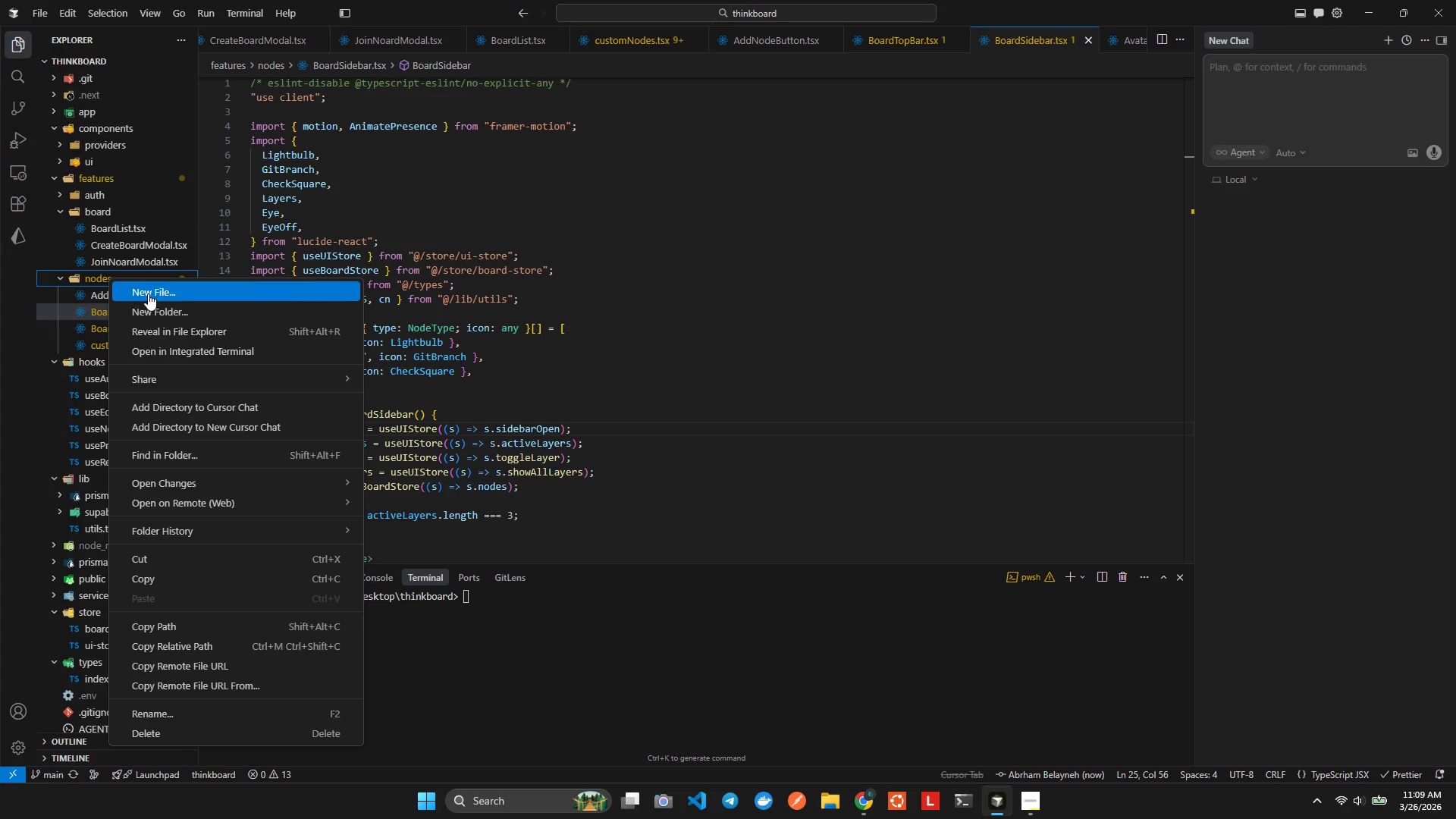 
key(Control+ControlLeft)
 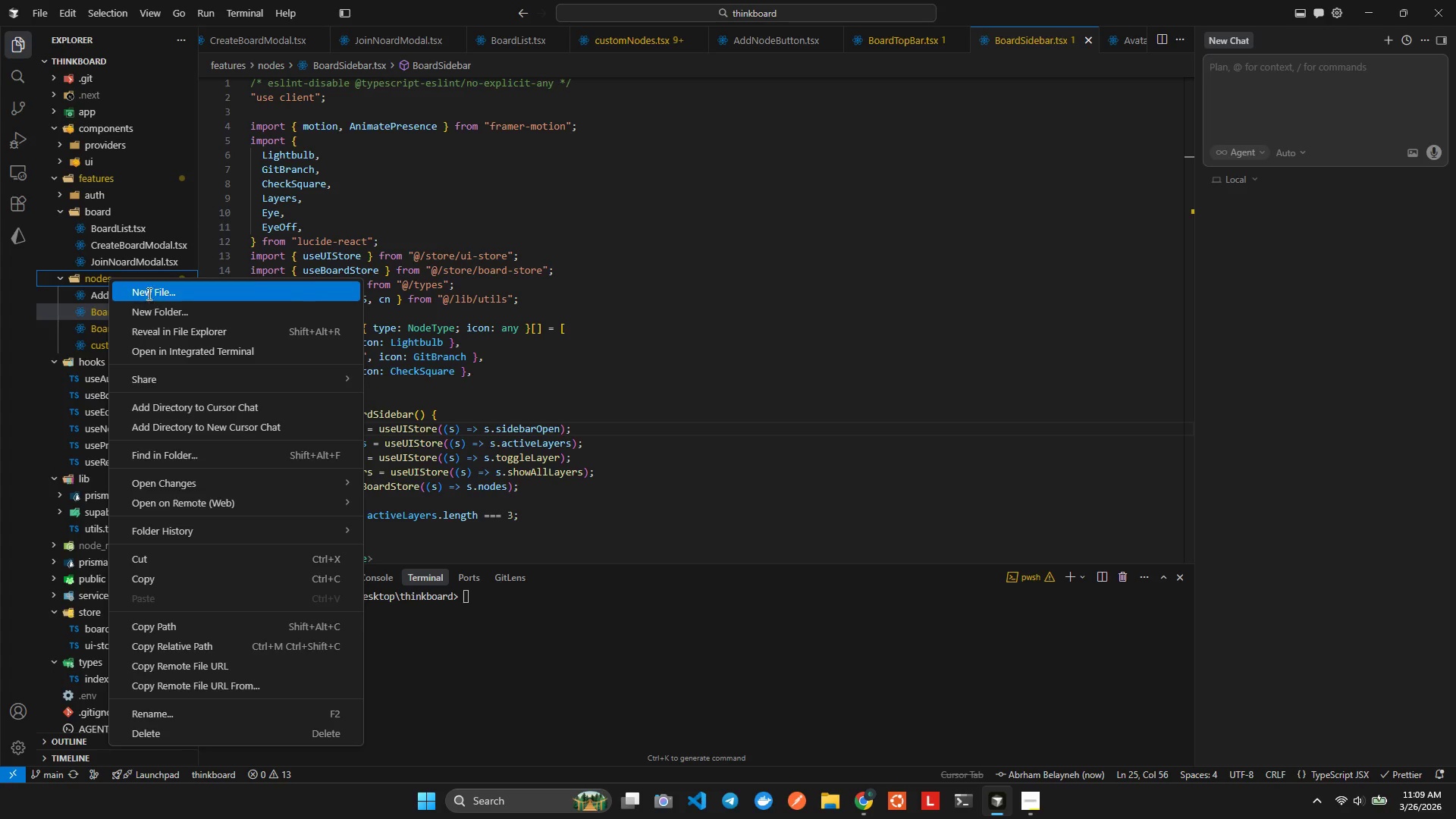 
key(V)
 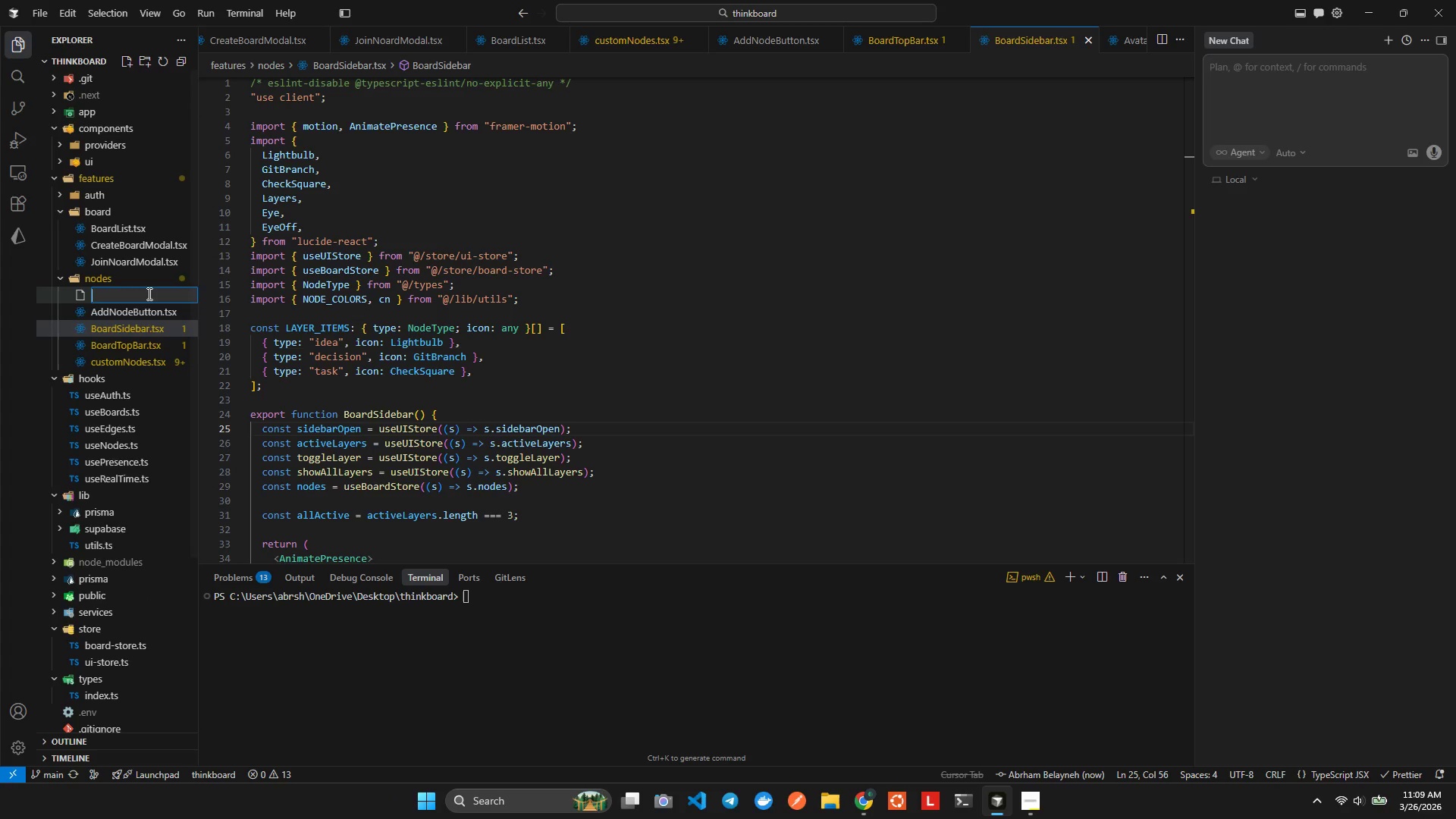 
key(Control+ControlLeft)
 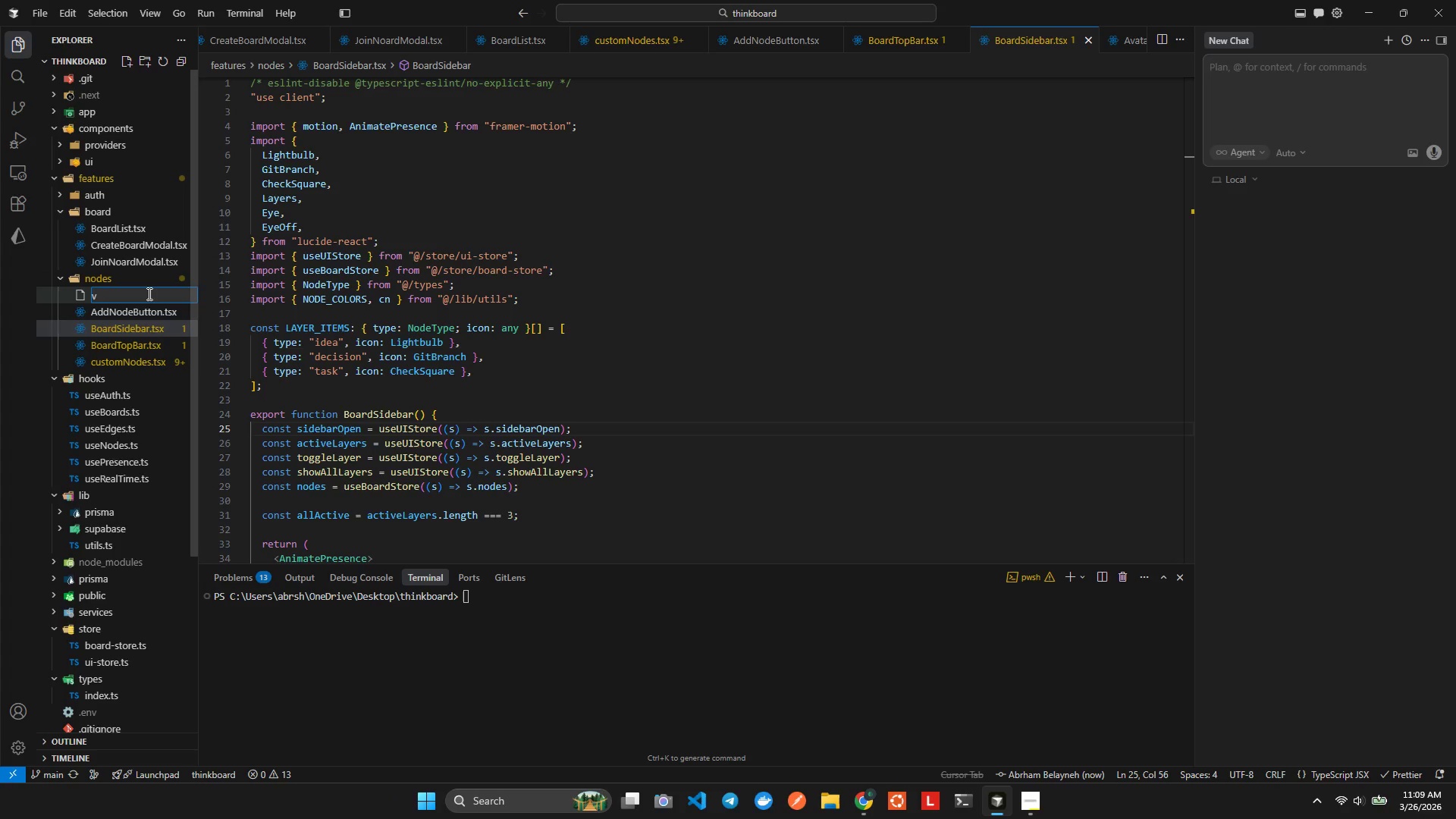 
key(NumLock)
 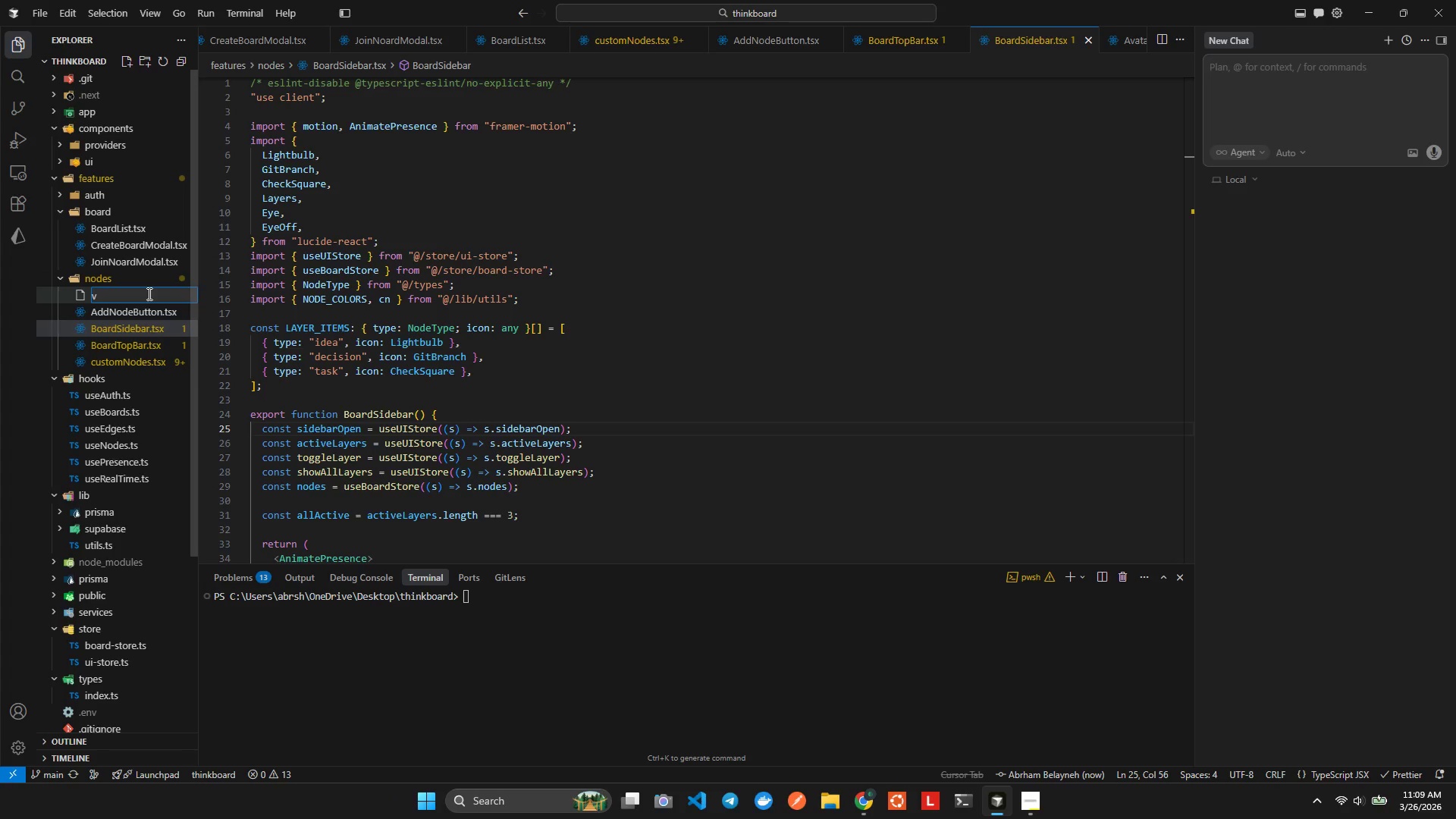 
key(Control+ControlLeft)
 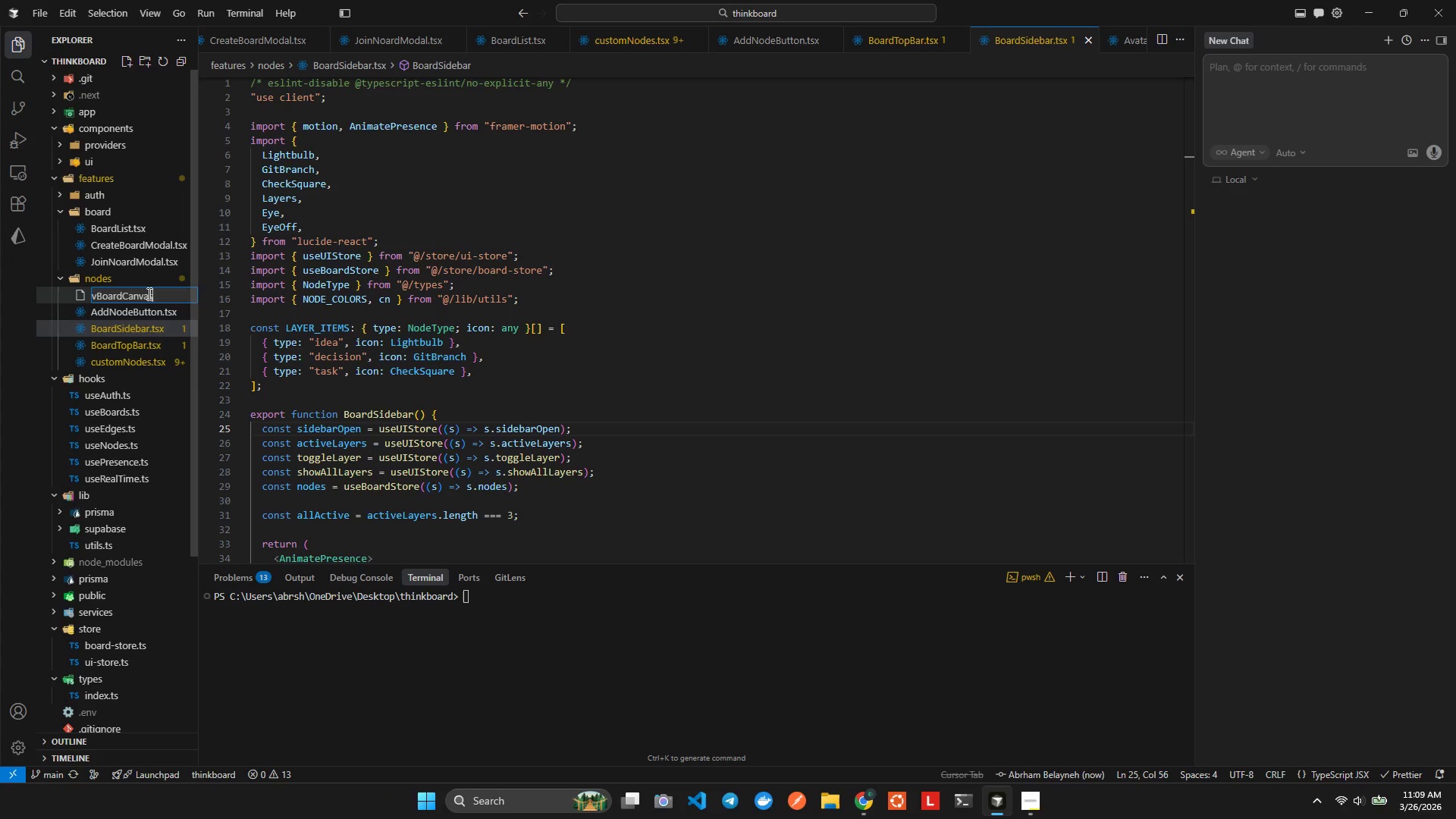 
key(Control+V)
 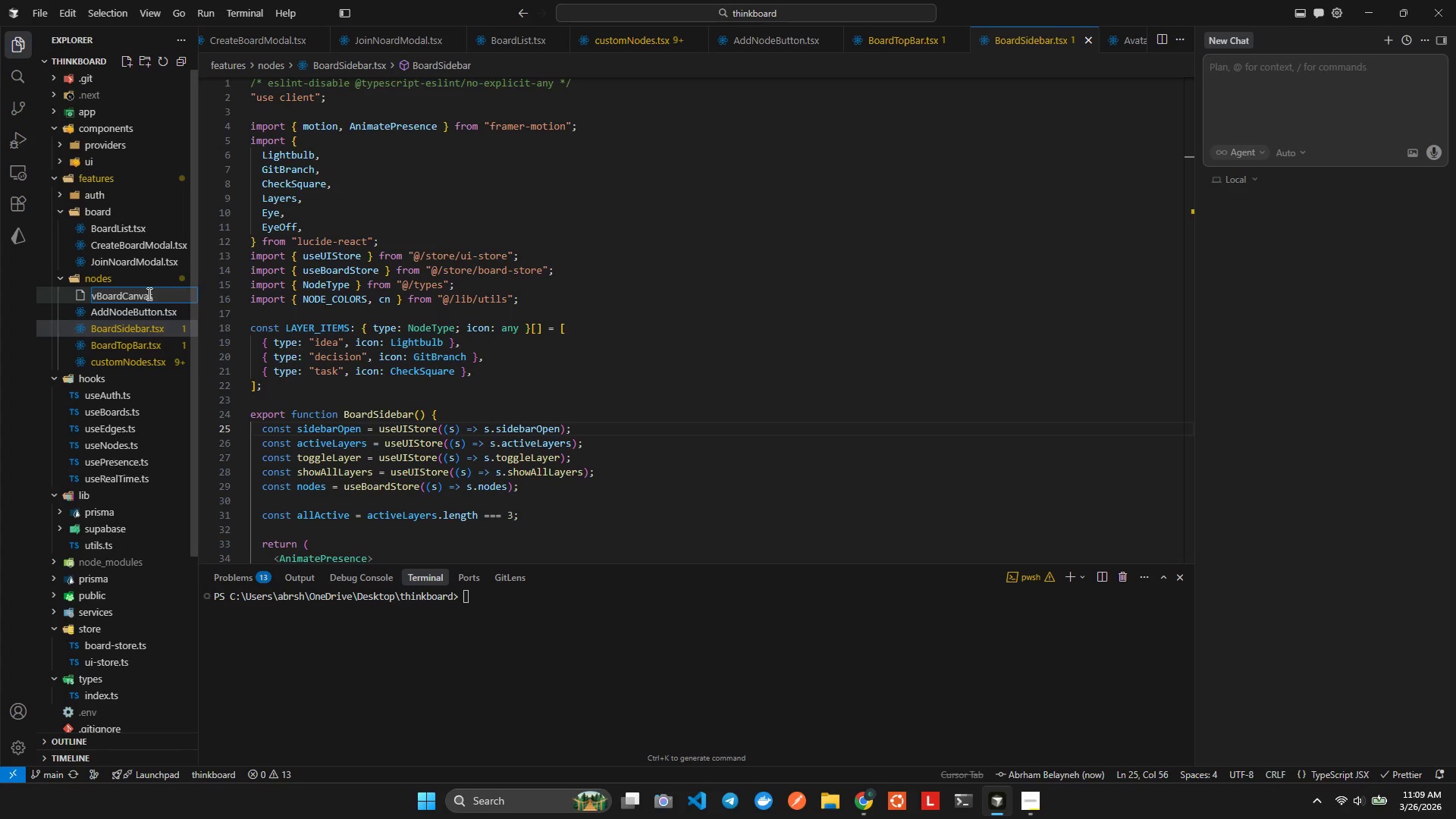 
key(ArrowUp)
 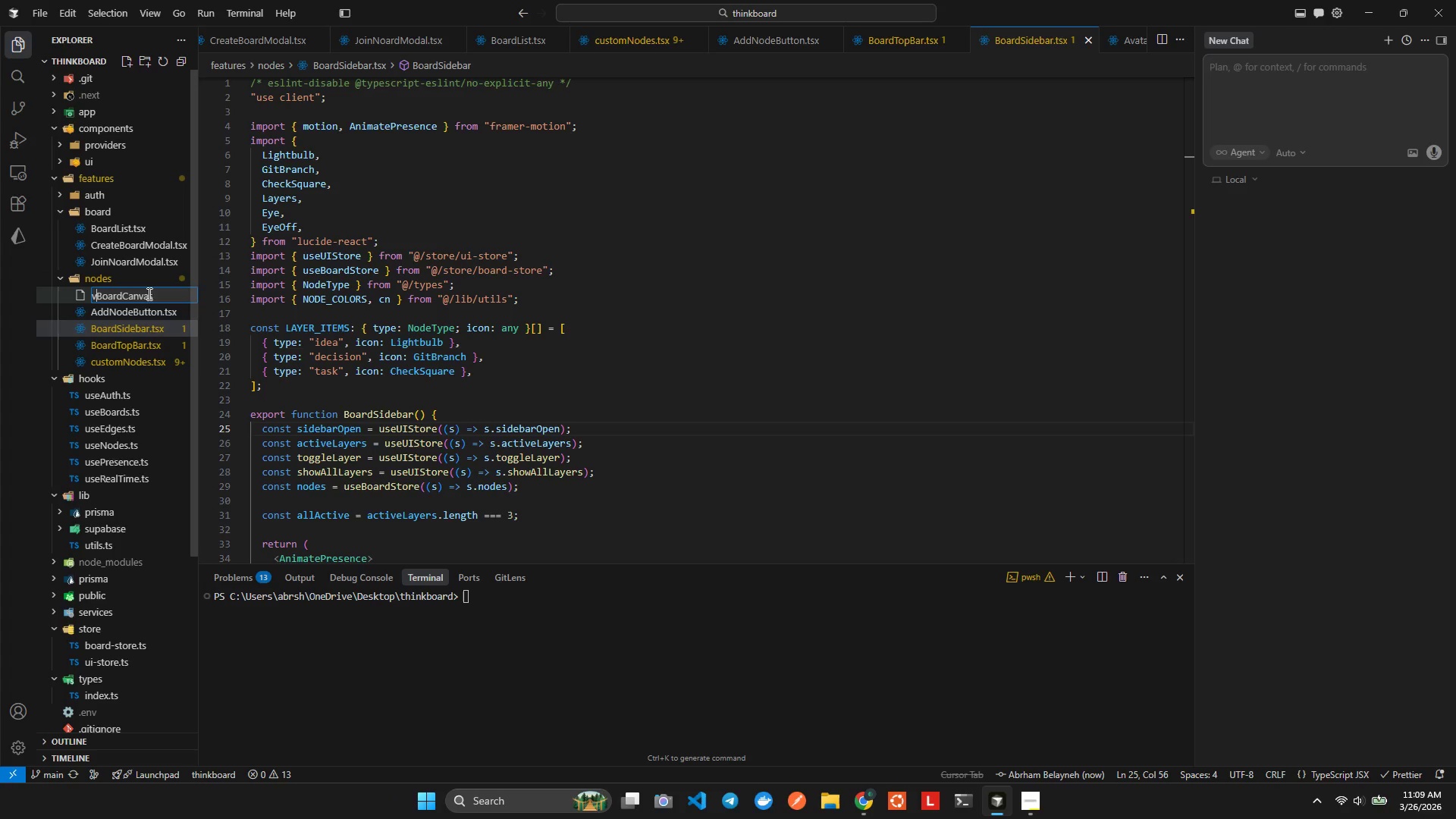 
key(ArrowRight)
 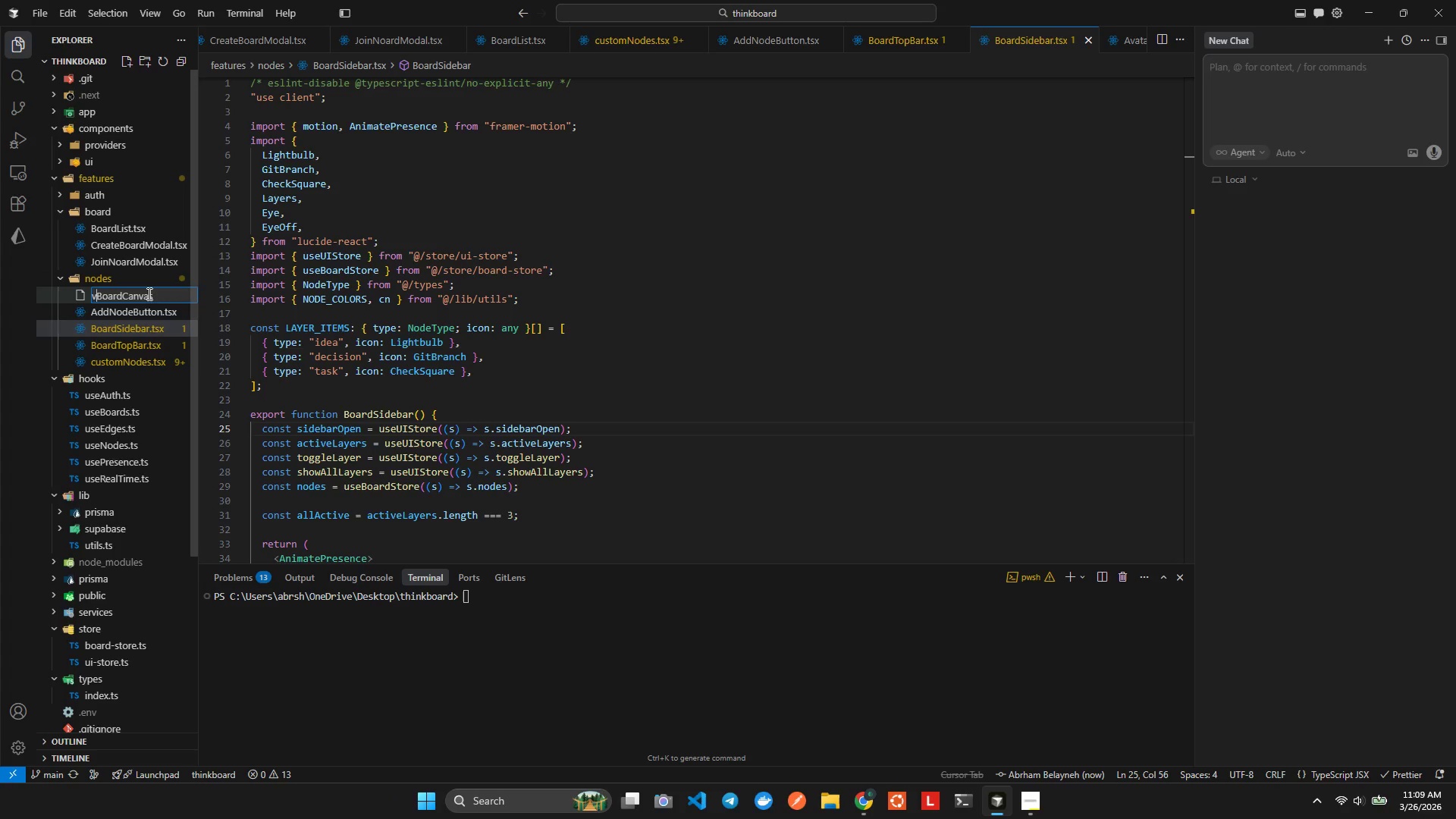 
key(Backspace)
 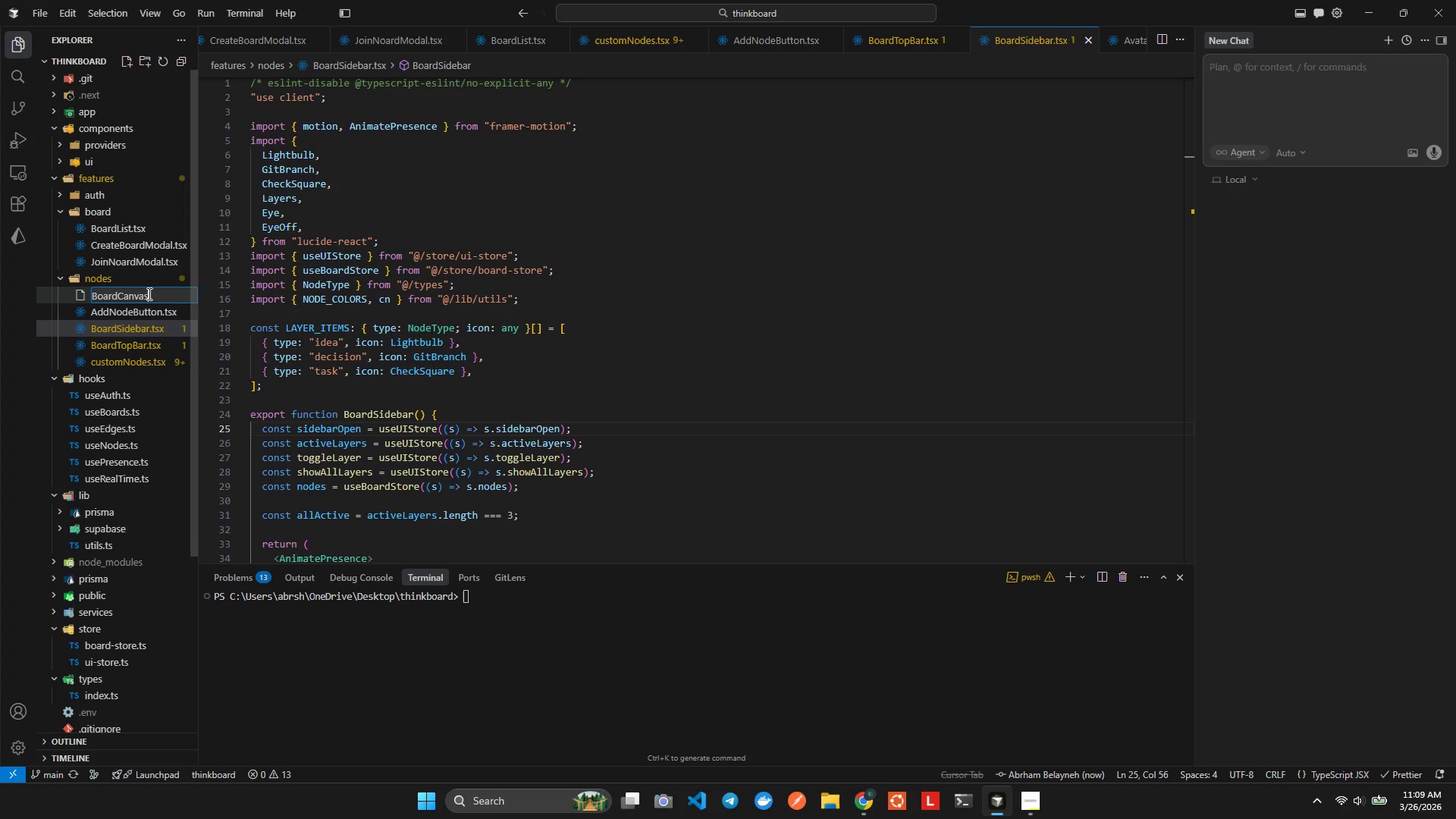 
key(ArrowDown)
 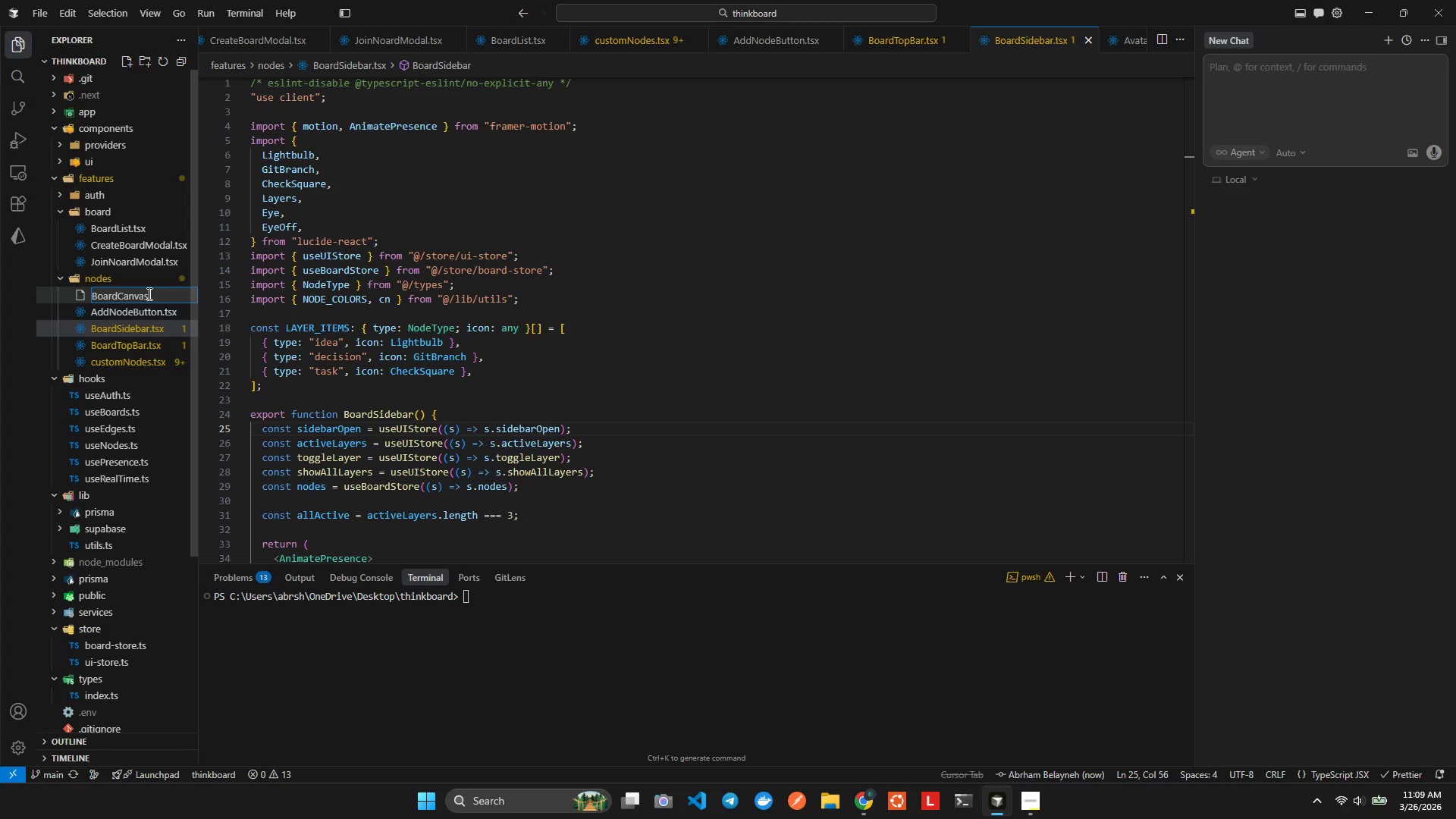 
type(.tsx)
 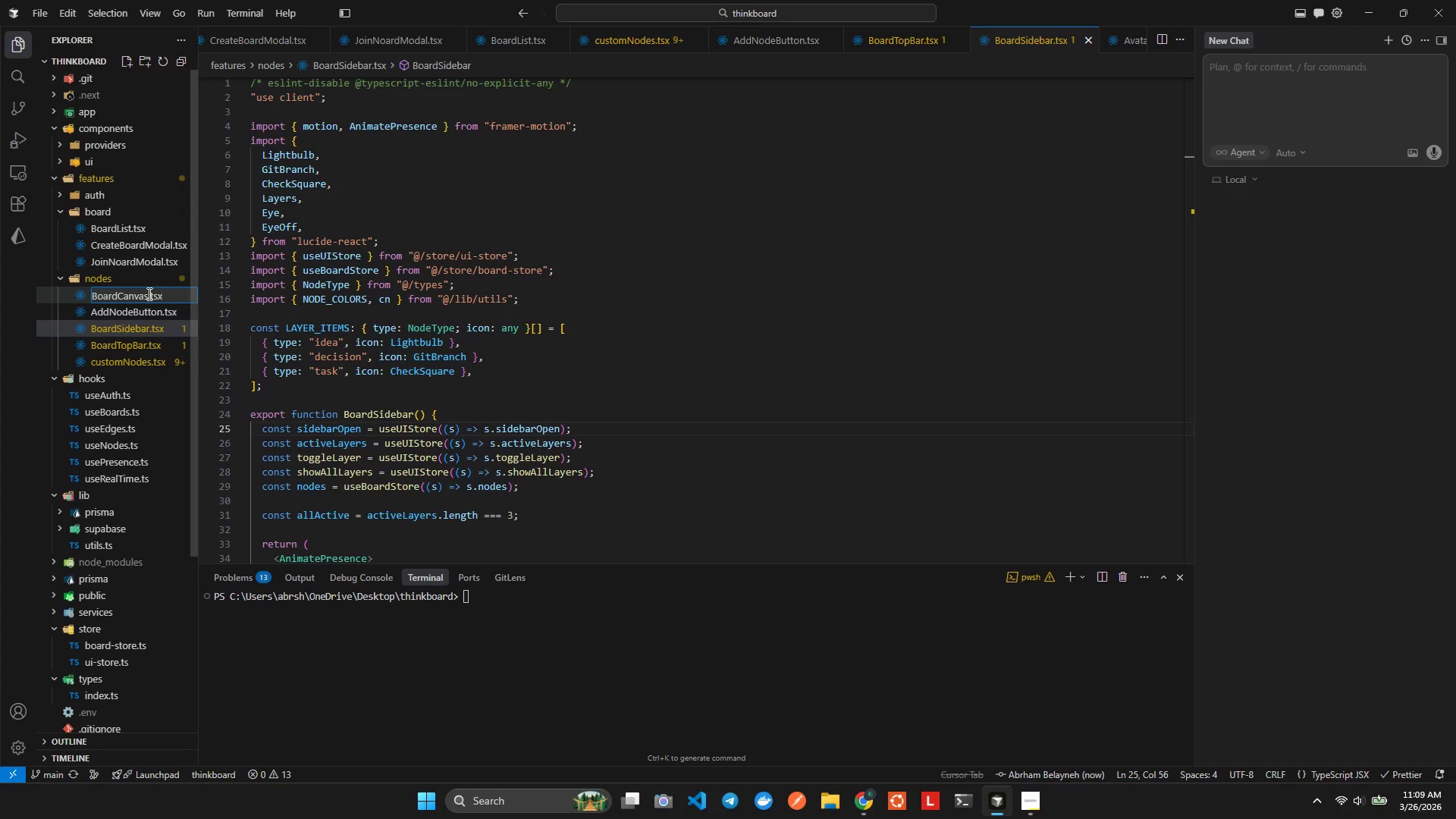 
key(Enter)
 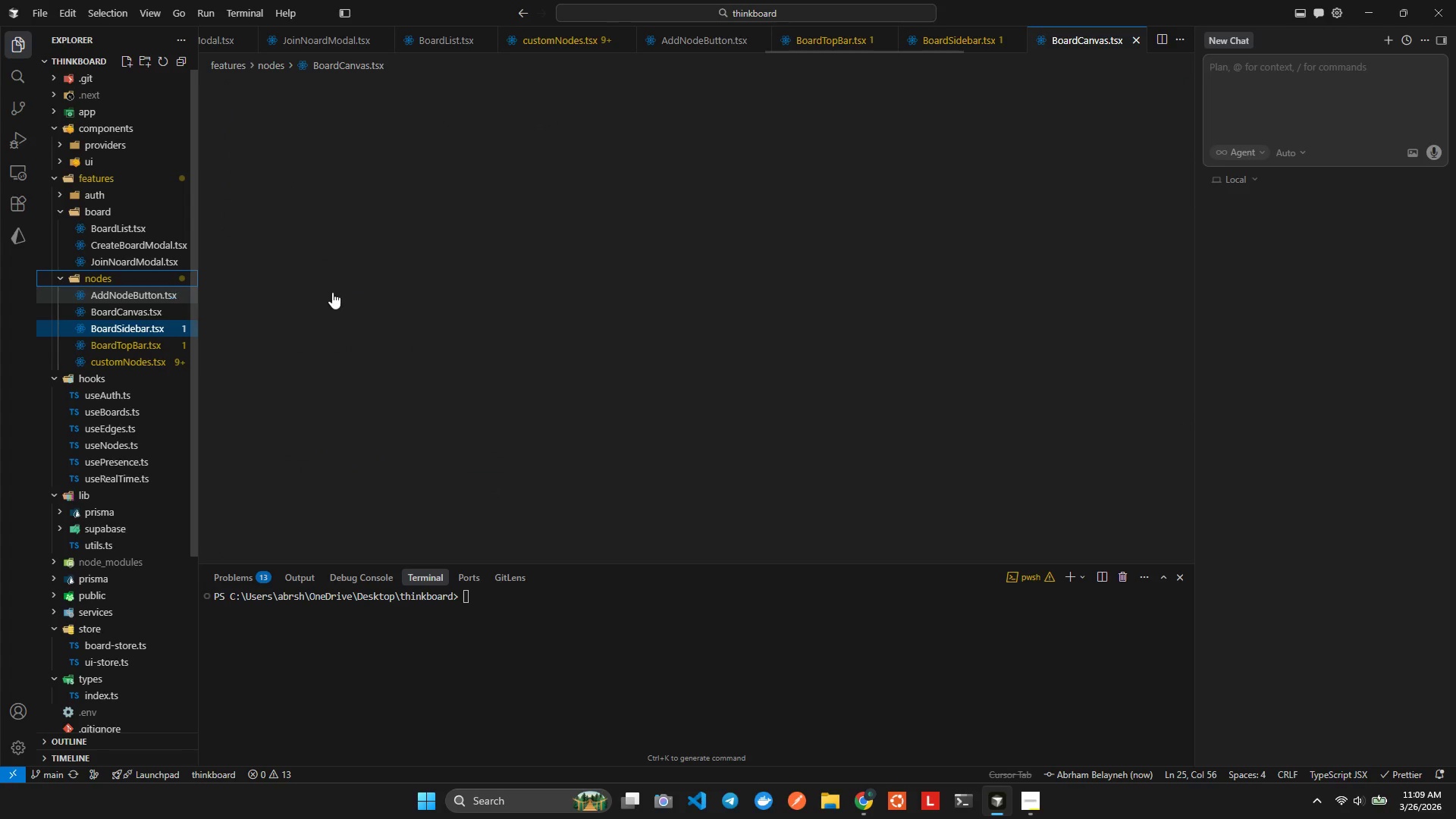 
left_click([396, 284])
 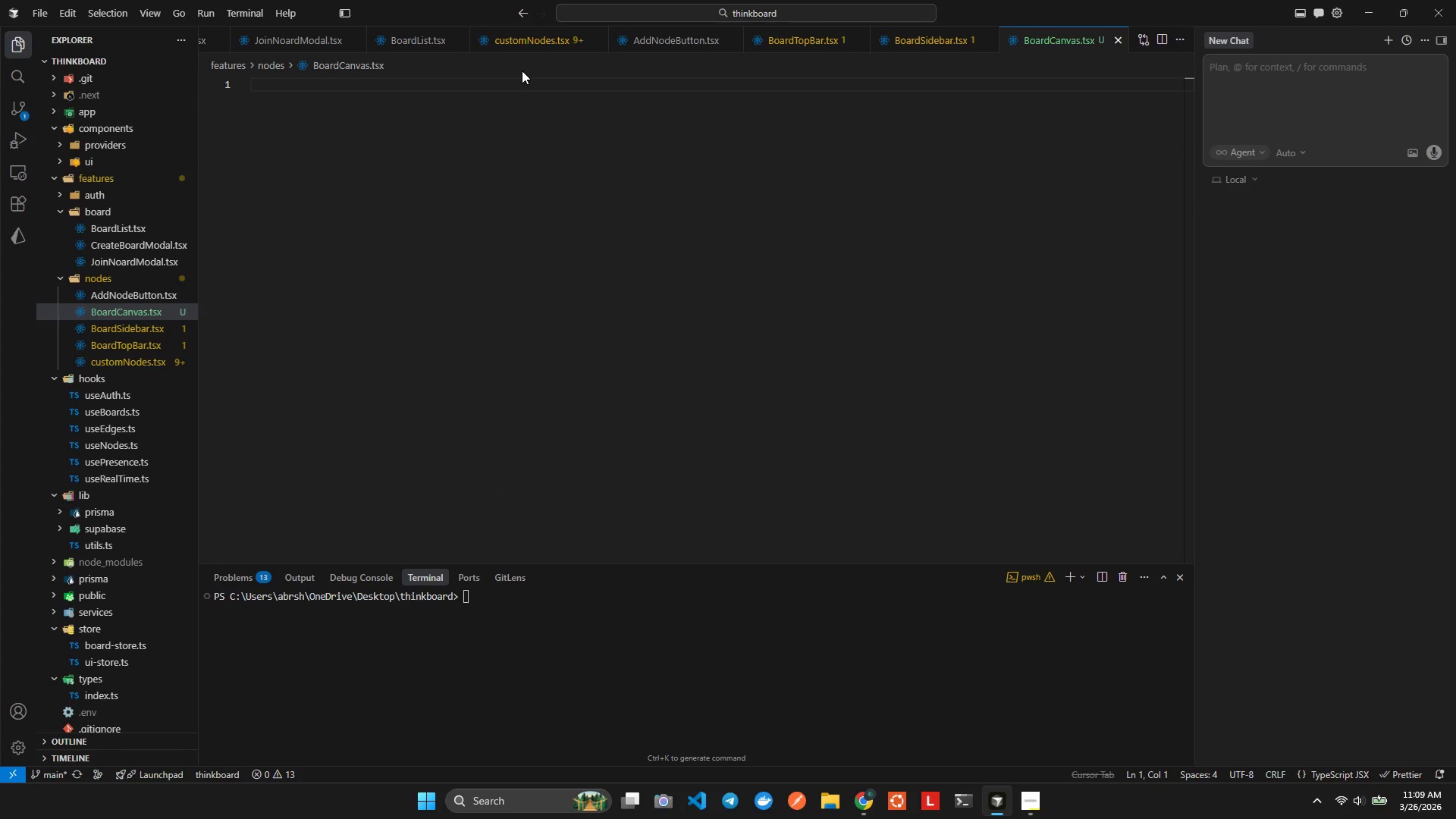 
key(Quote)
 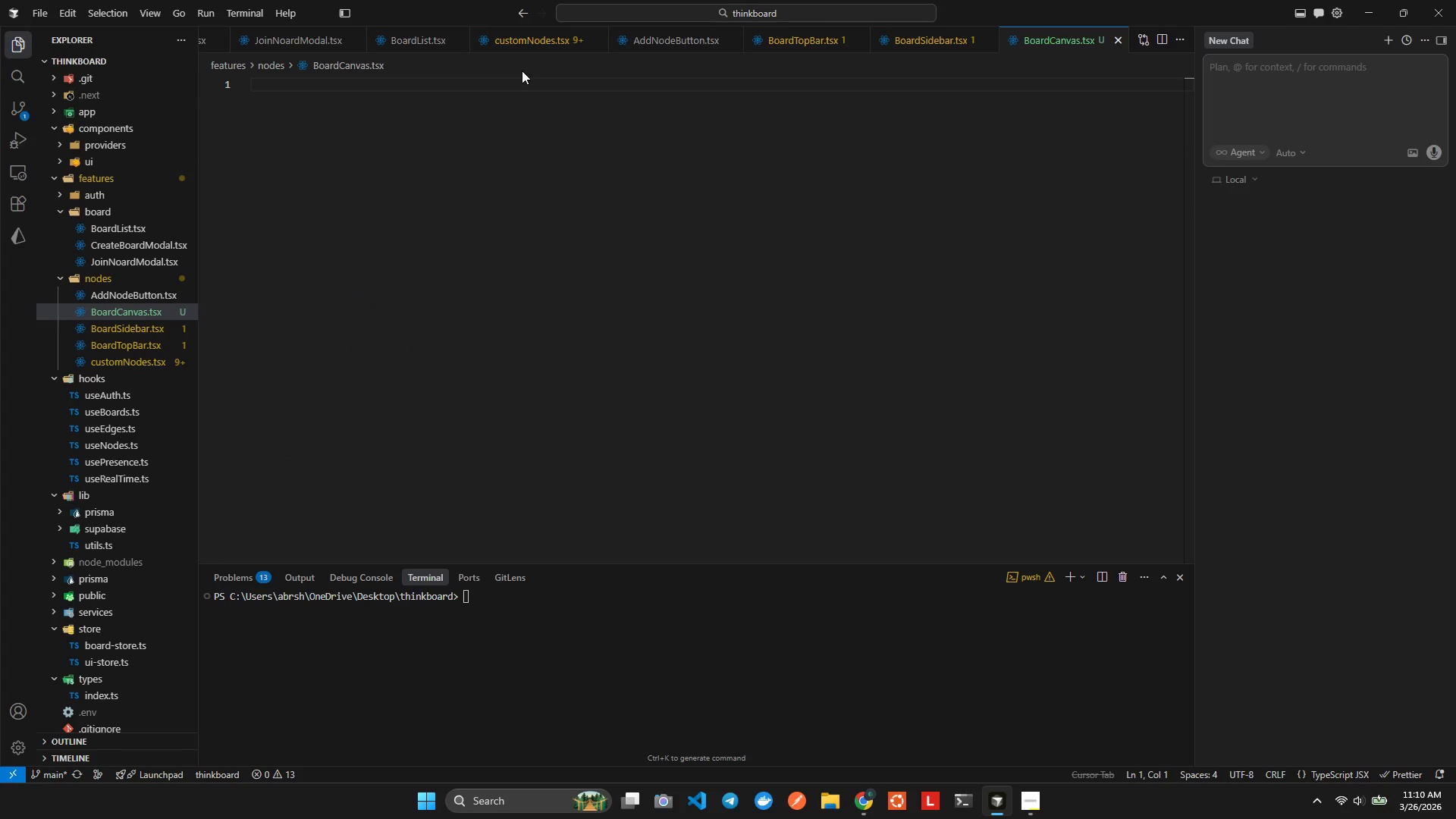 
key(Quote)
 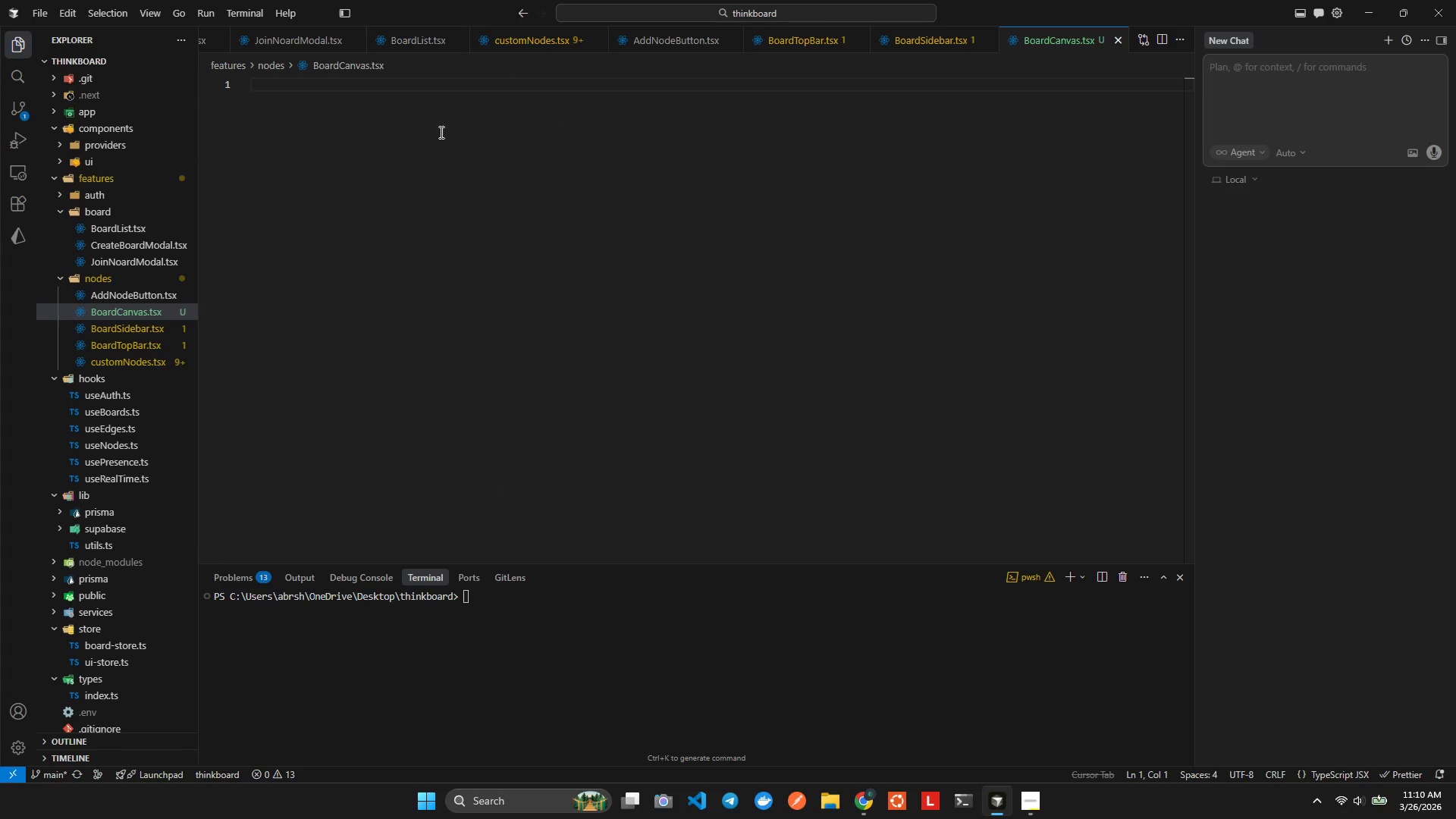 
double_click([440, 132])
 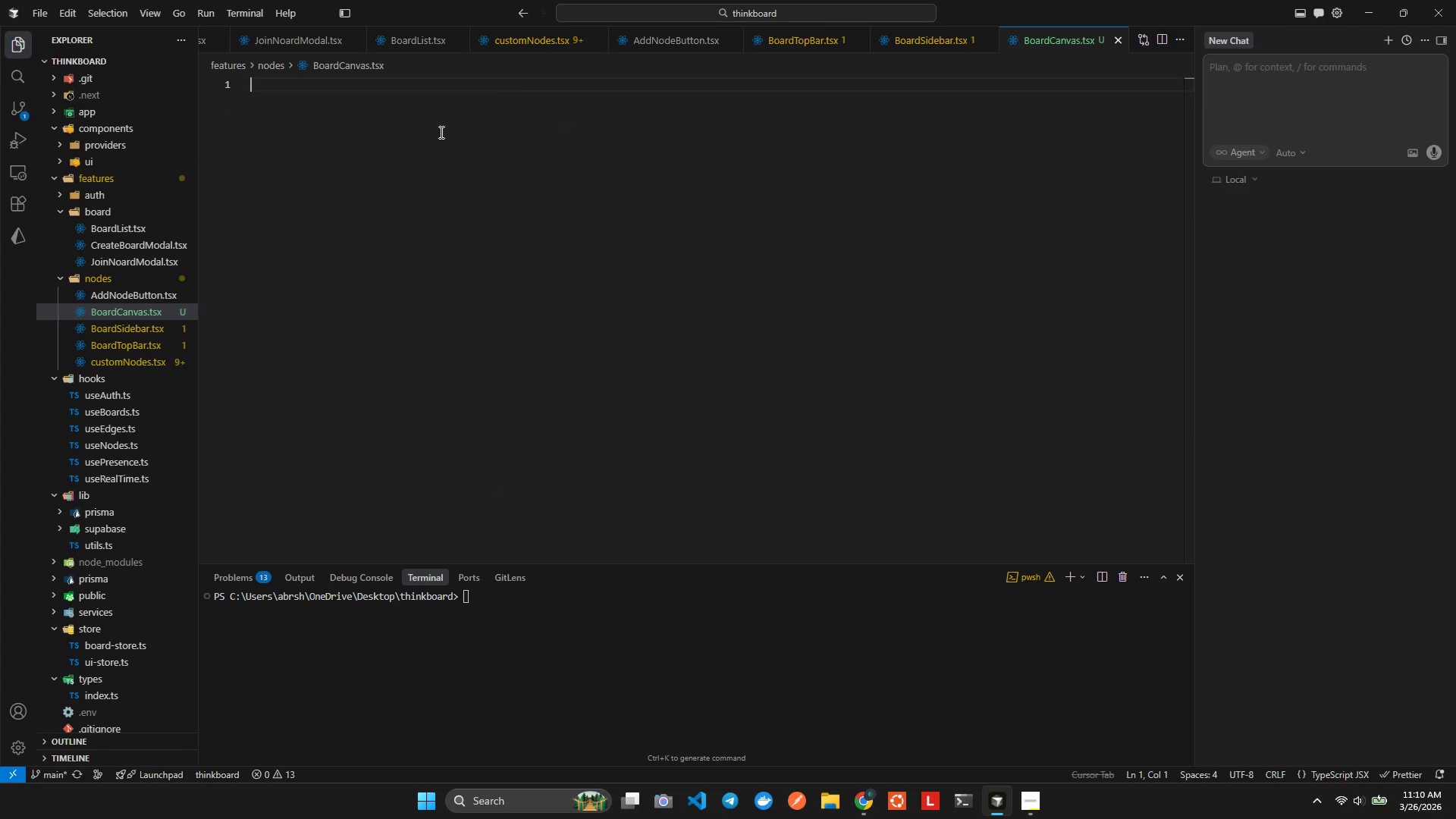 
type('use clioenit)
key(Backspace)
key(Backspace)
key(Backspace)
key(Backspace)
type(nt)
 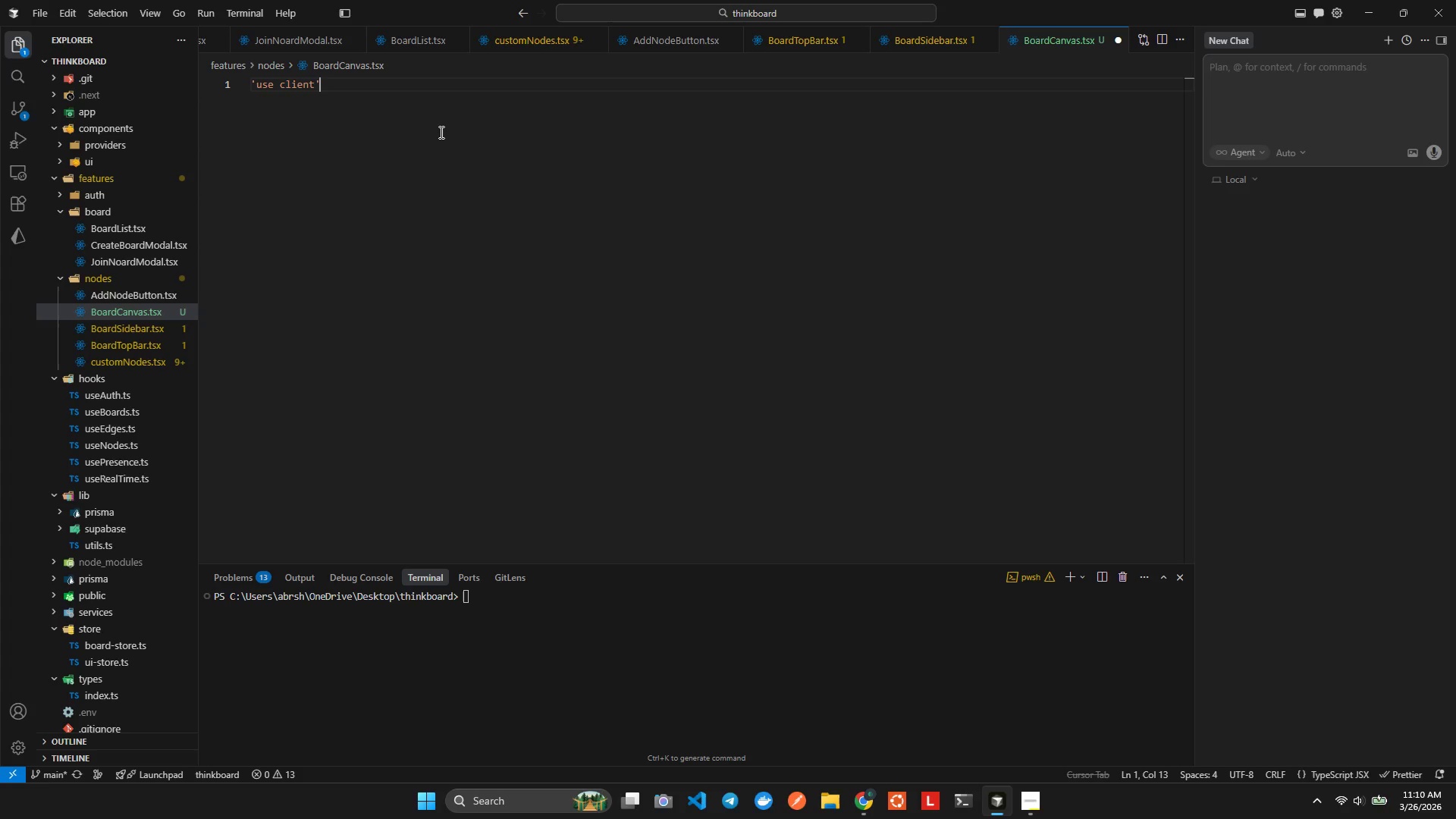 
key(ArrowRight)
 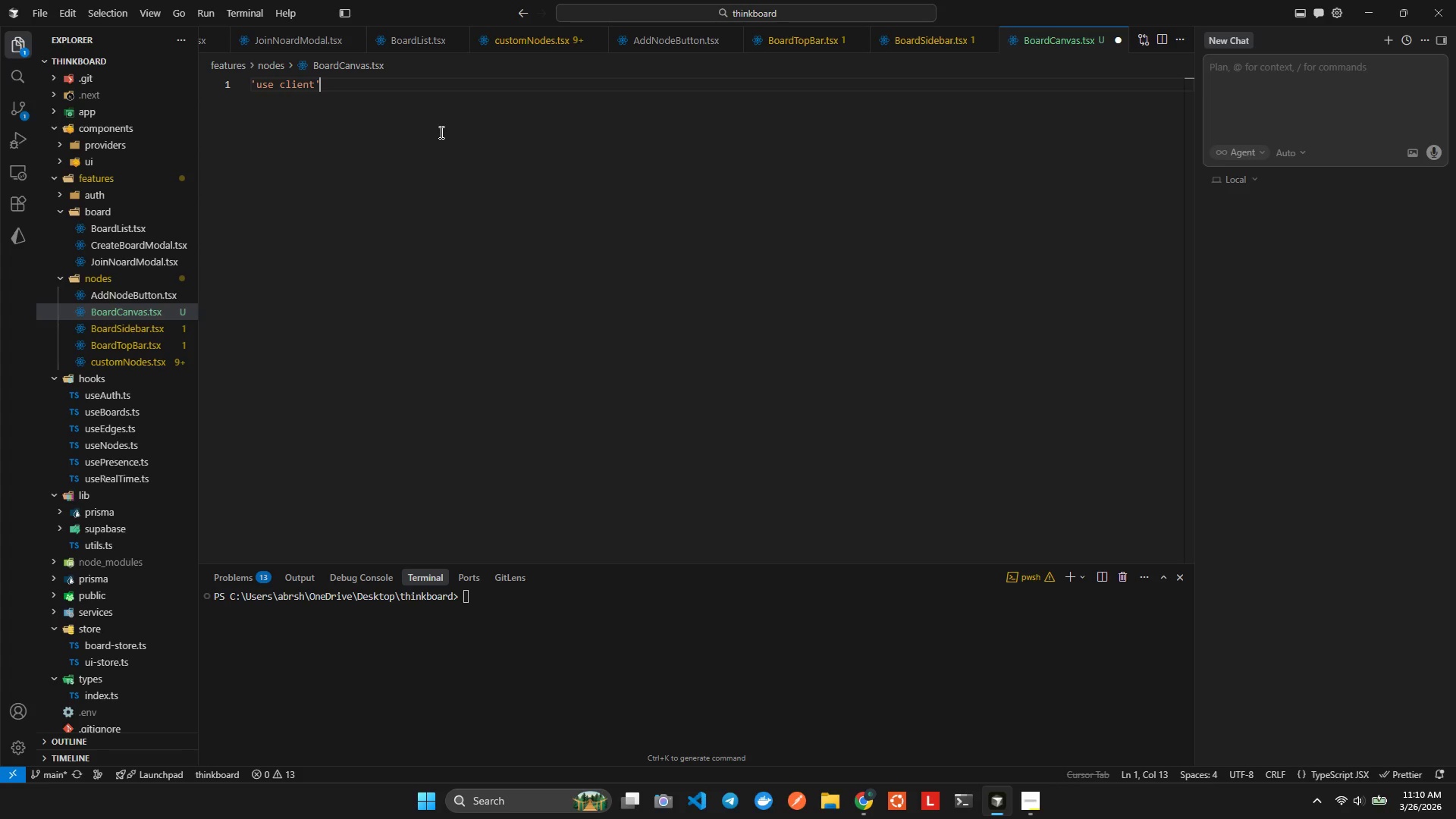 
key(Enter)
 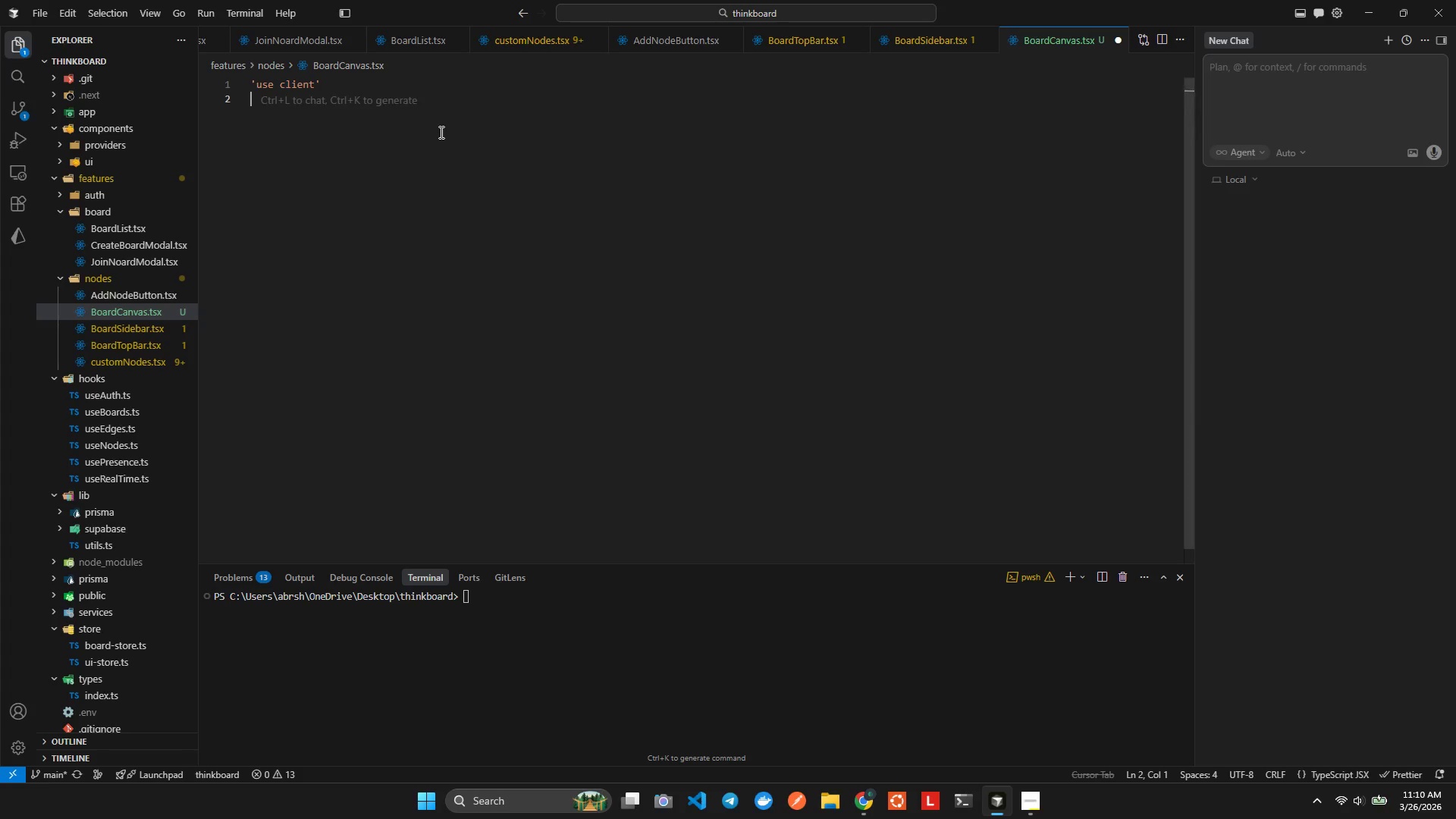 
key(Enter)
 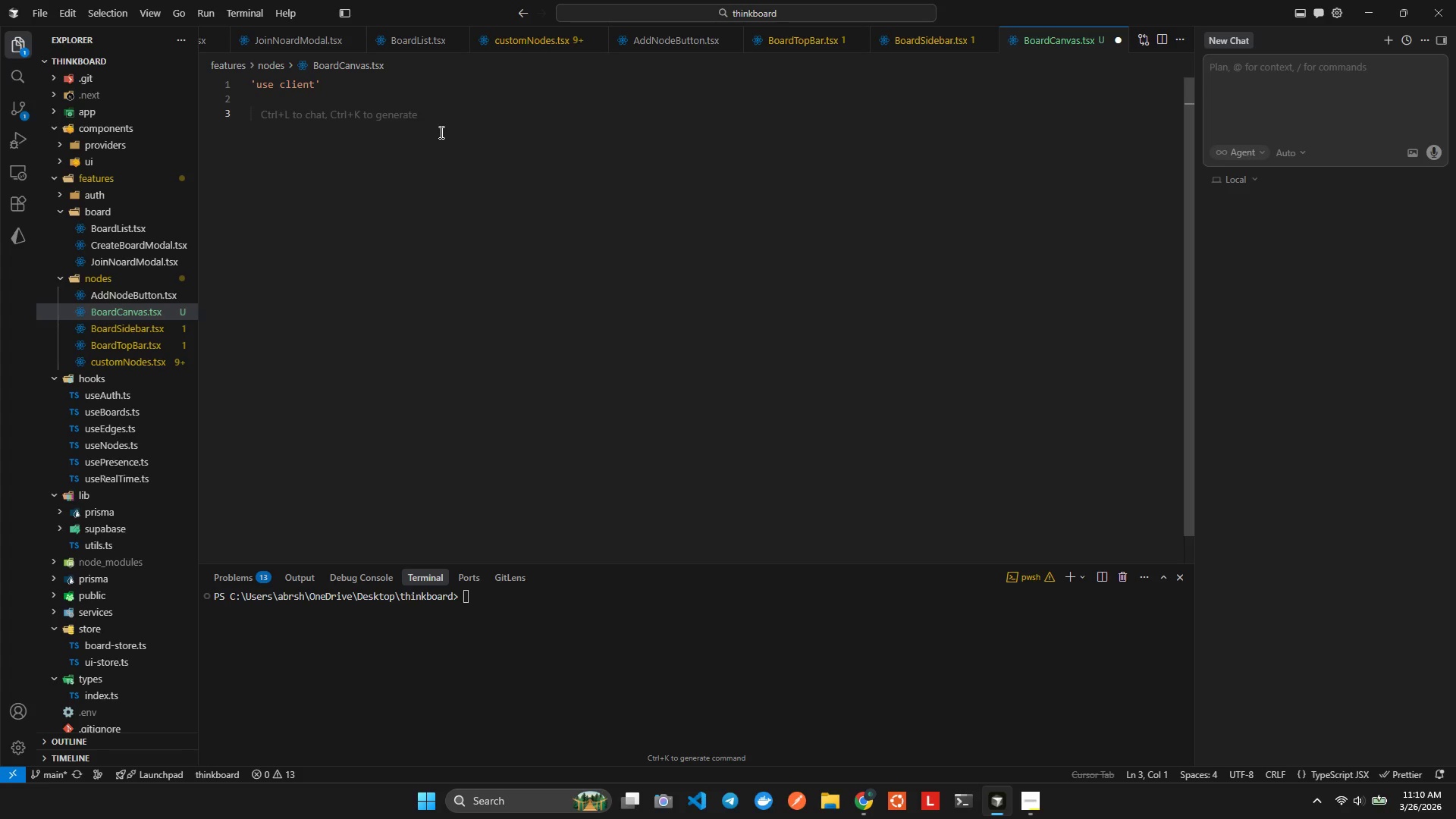 
wait(6.06)
 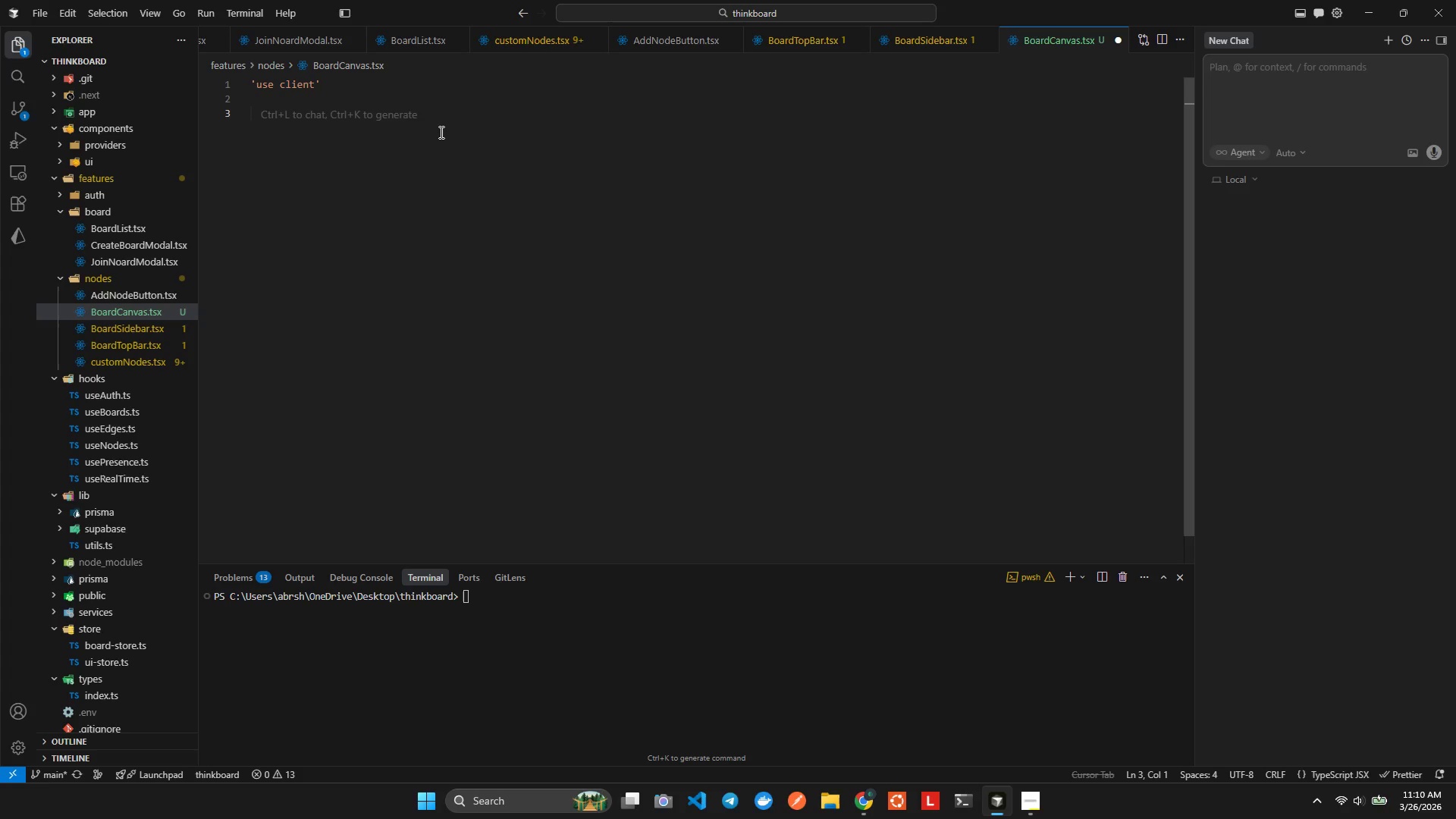 
type(const N)
key(Backspace)
type(NodeType = {)
 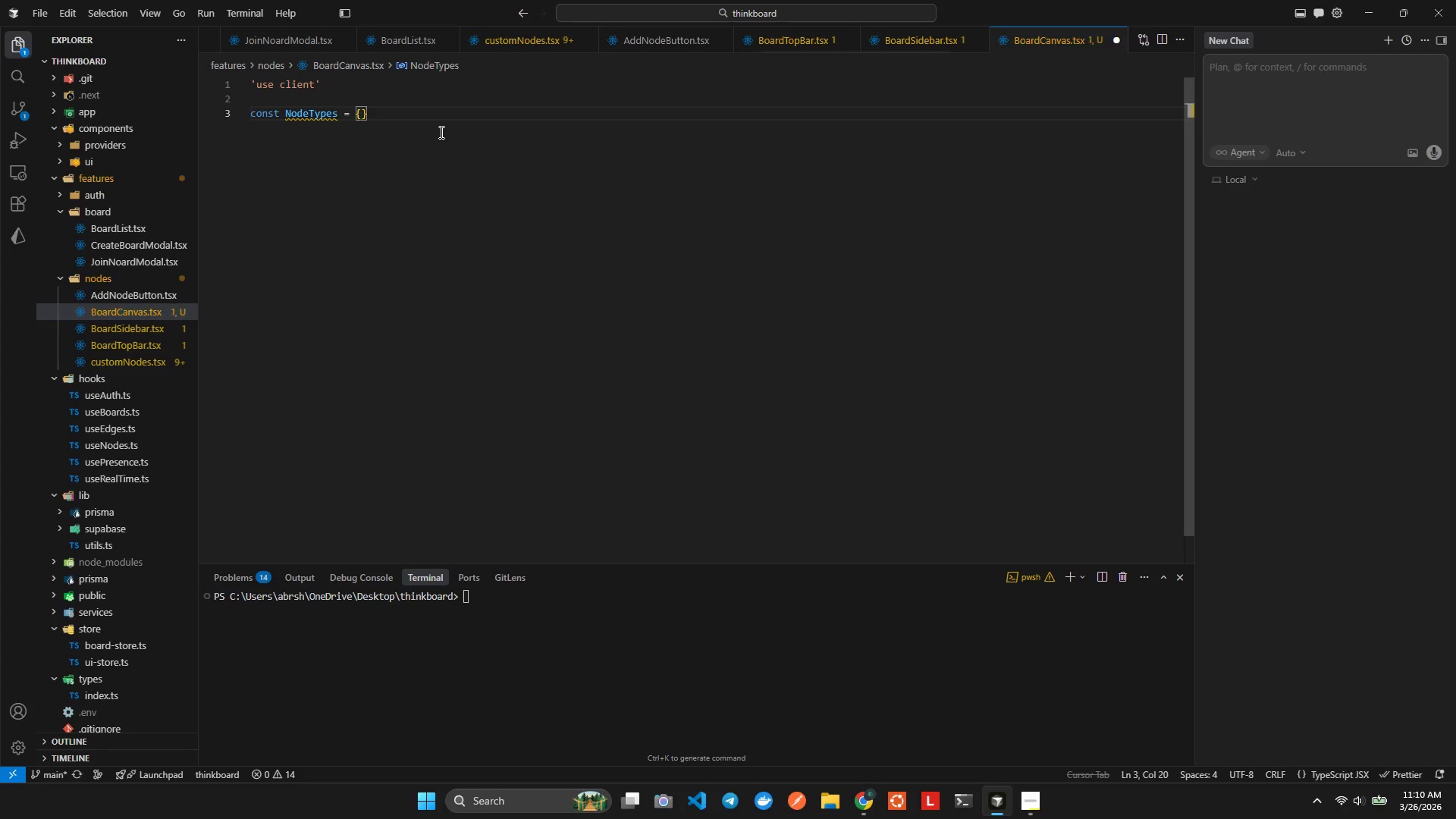 
key(ArrowLeft)
 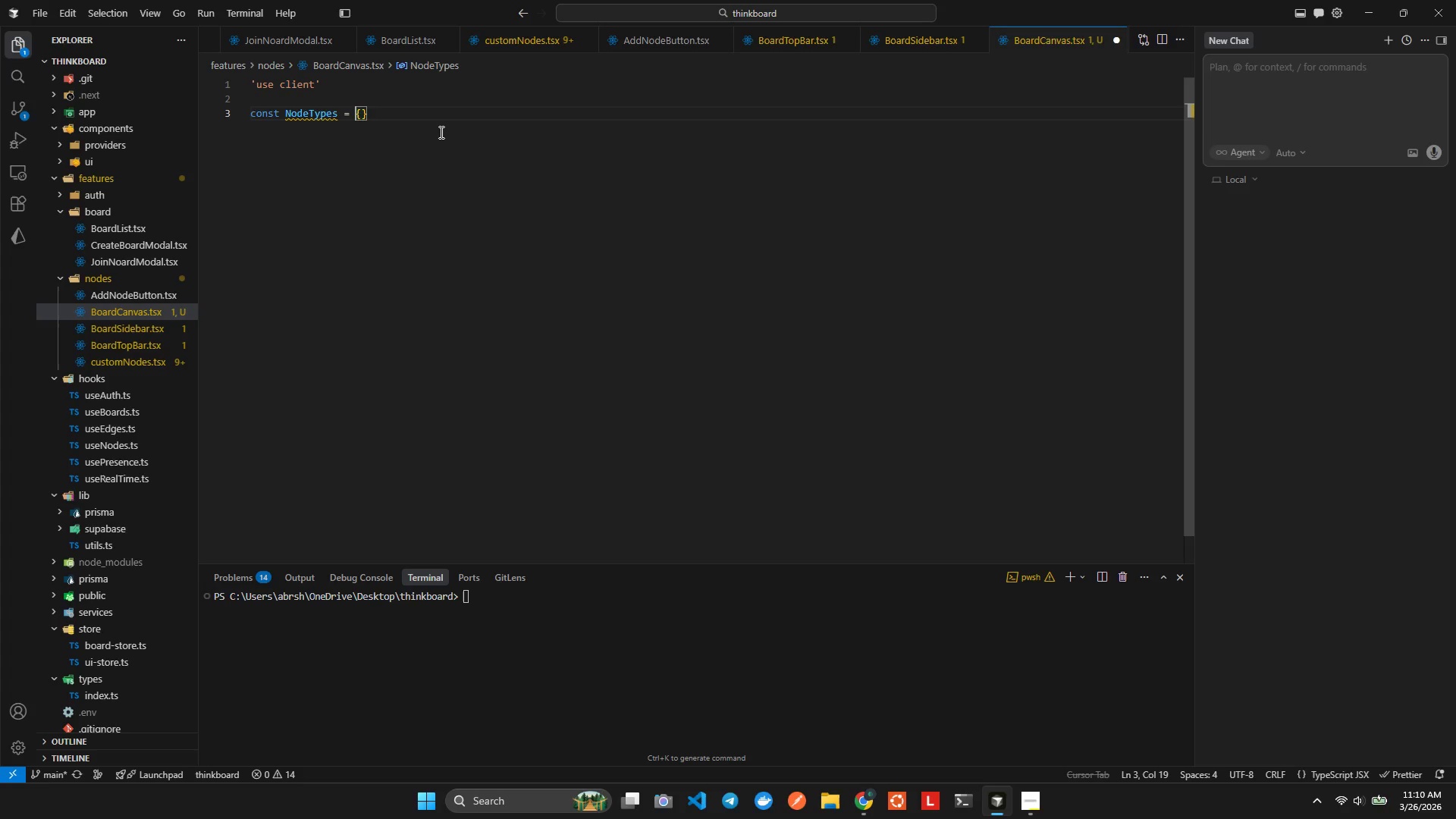 
key(ArrowLeft)
 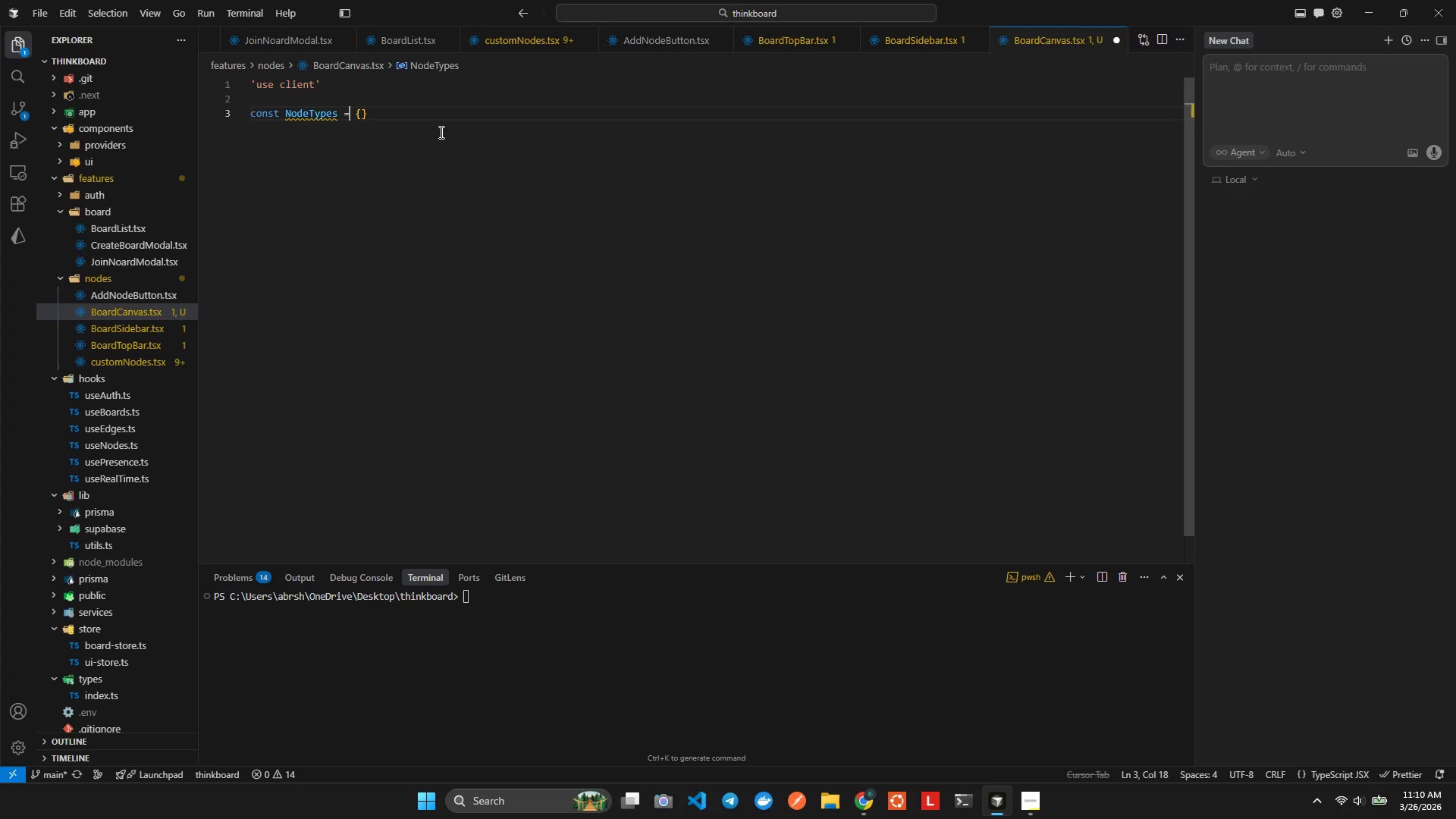 
key(ArrowLeft)
 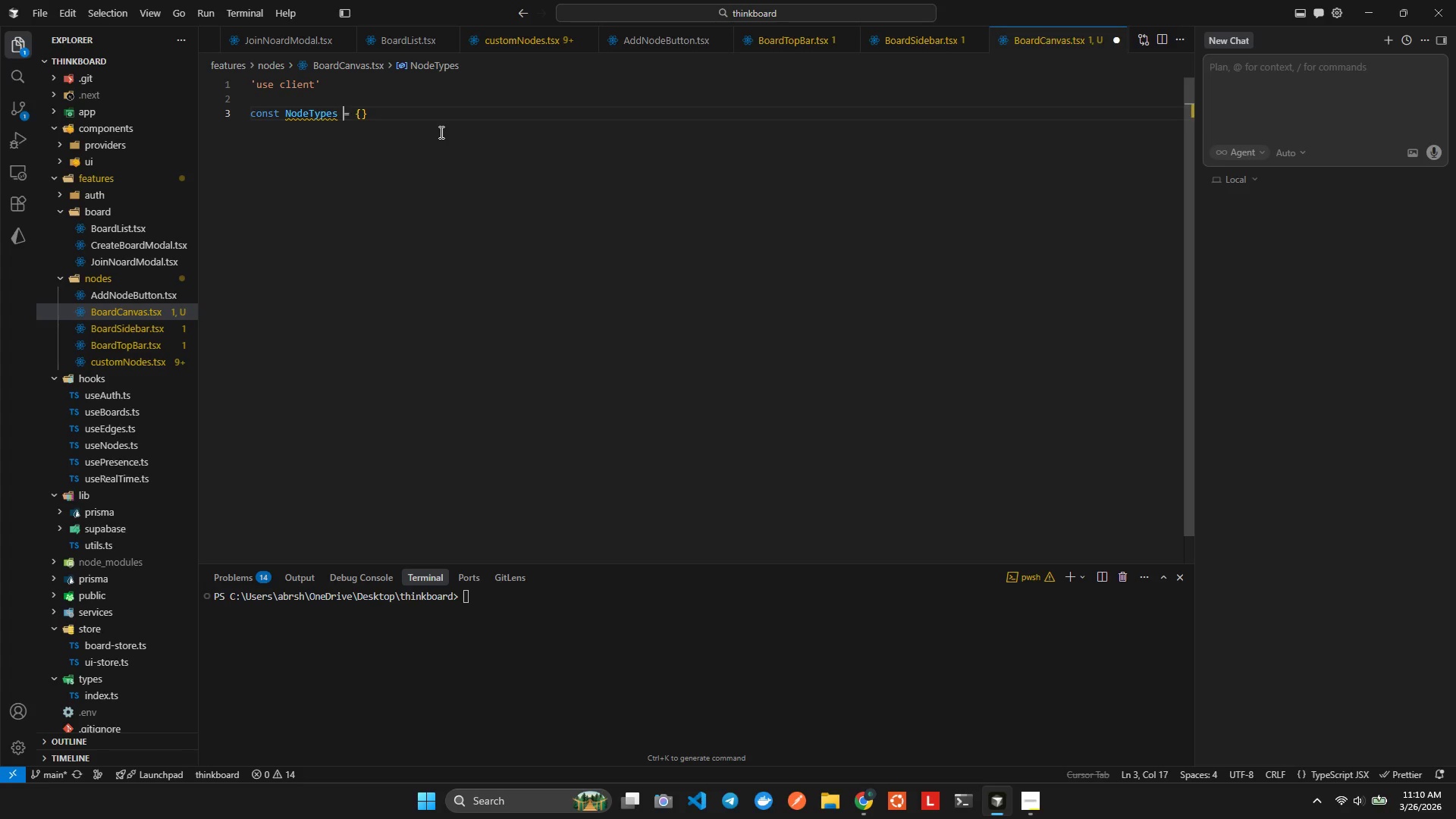 
key(ArrowLeft)
 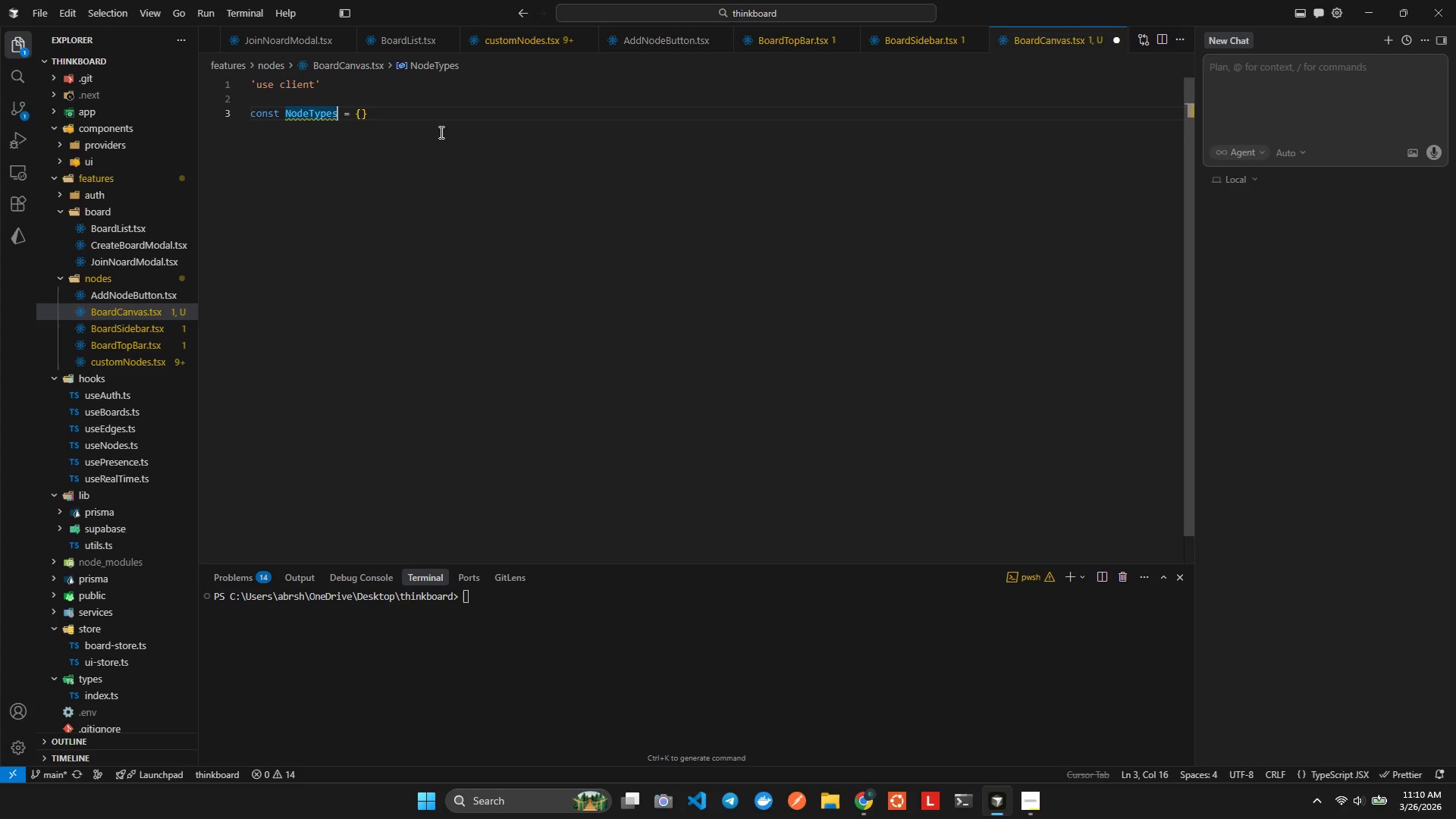 
type(: Node)
 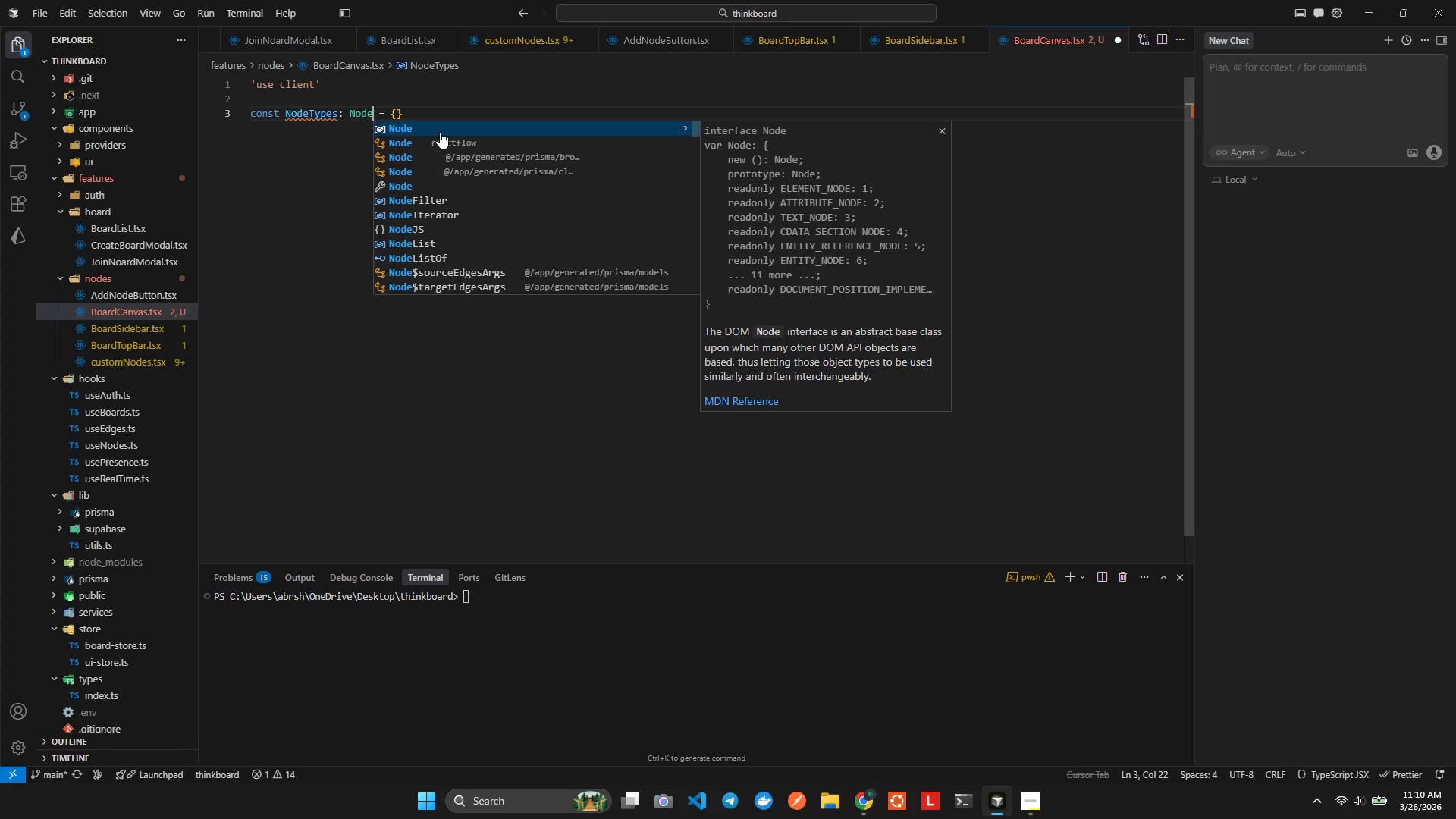 
left_click([292, 116])
 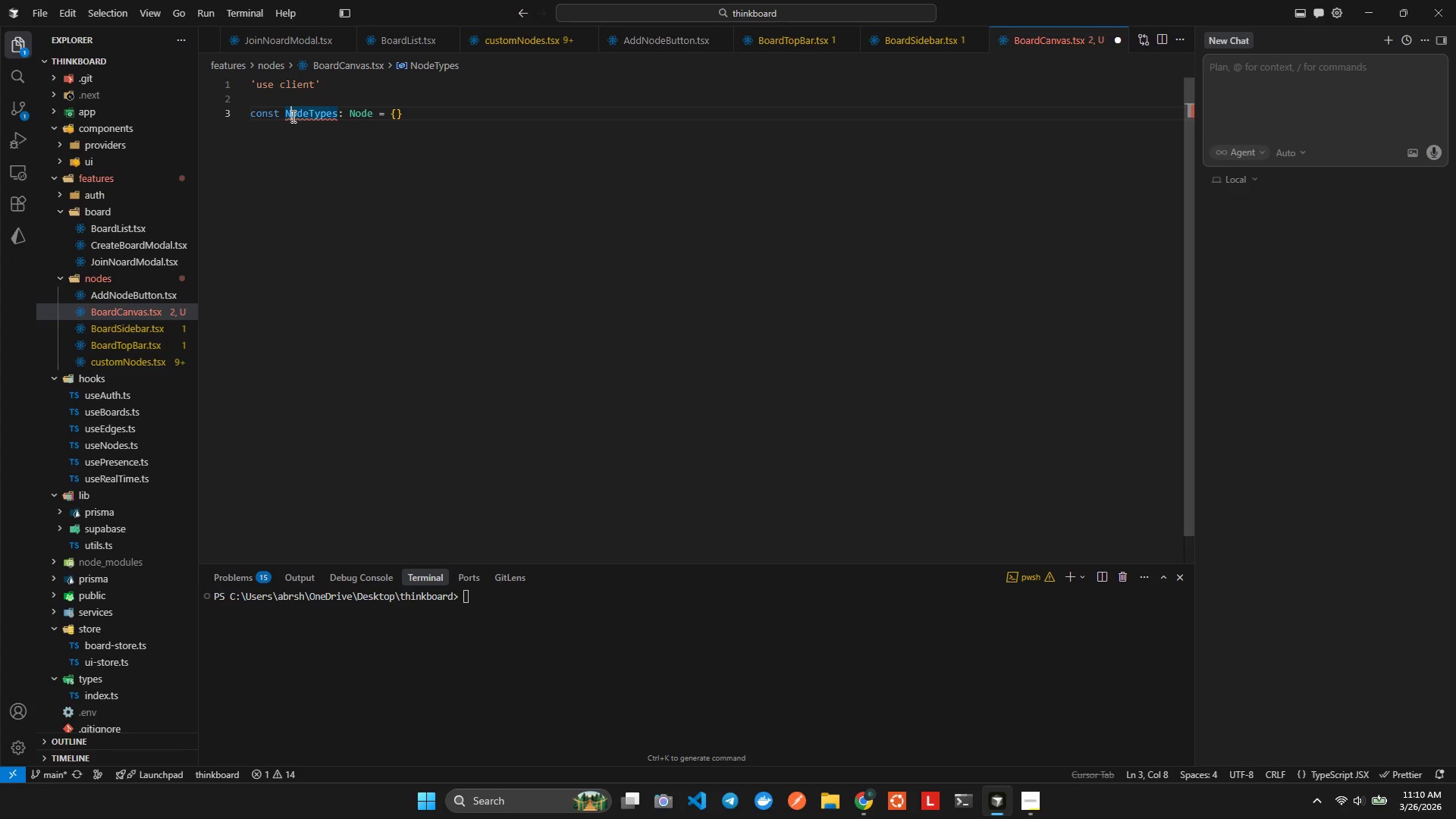 
key(Backspace)
 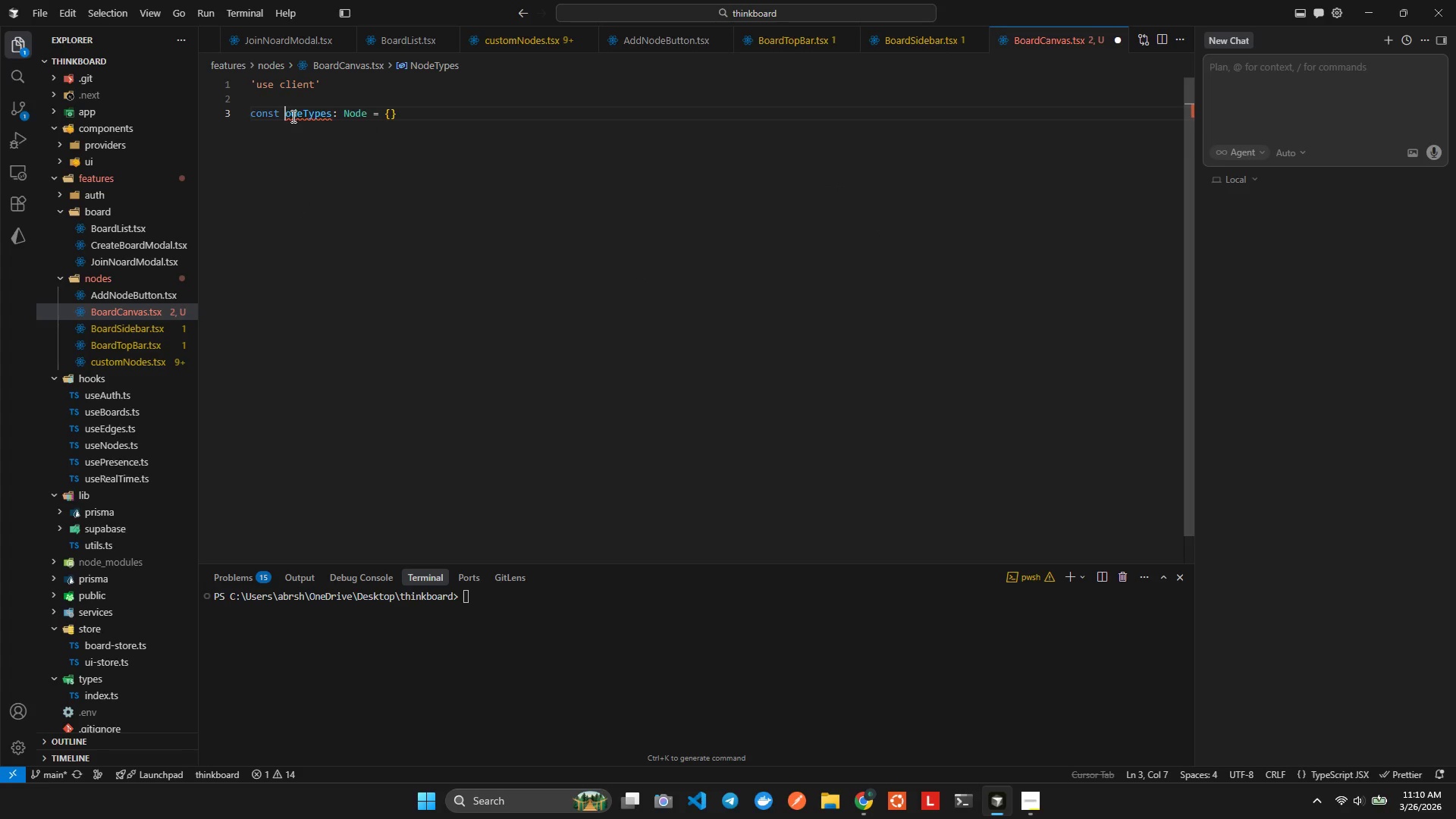 
key(N)
 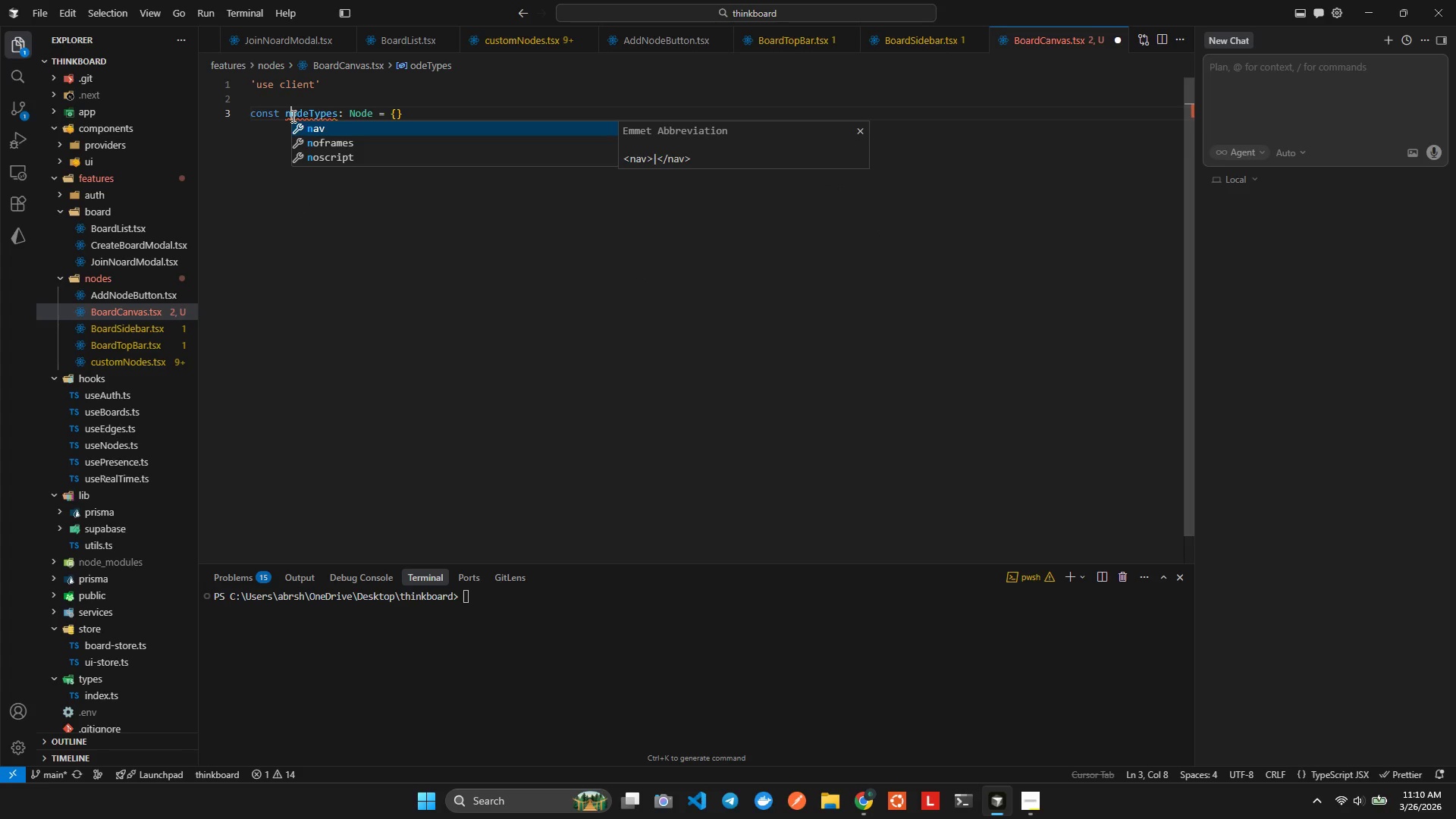 
hold_key(key=ArrowRight, duration=0.77)
 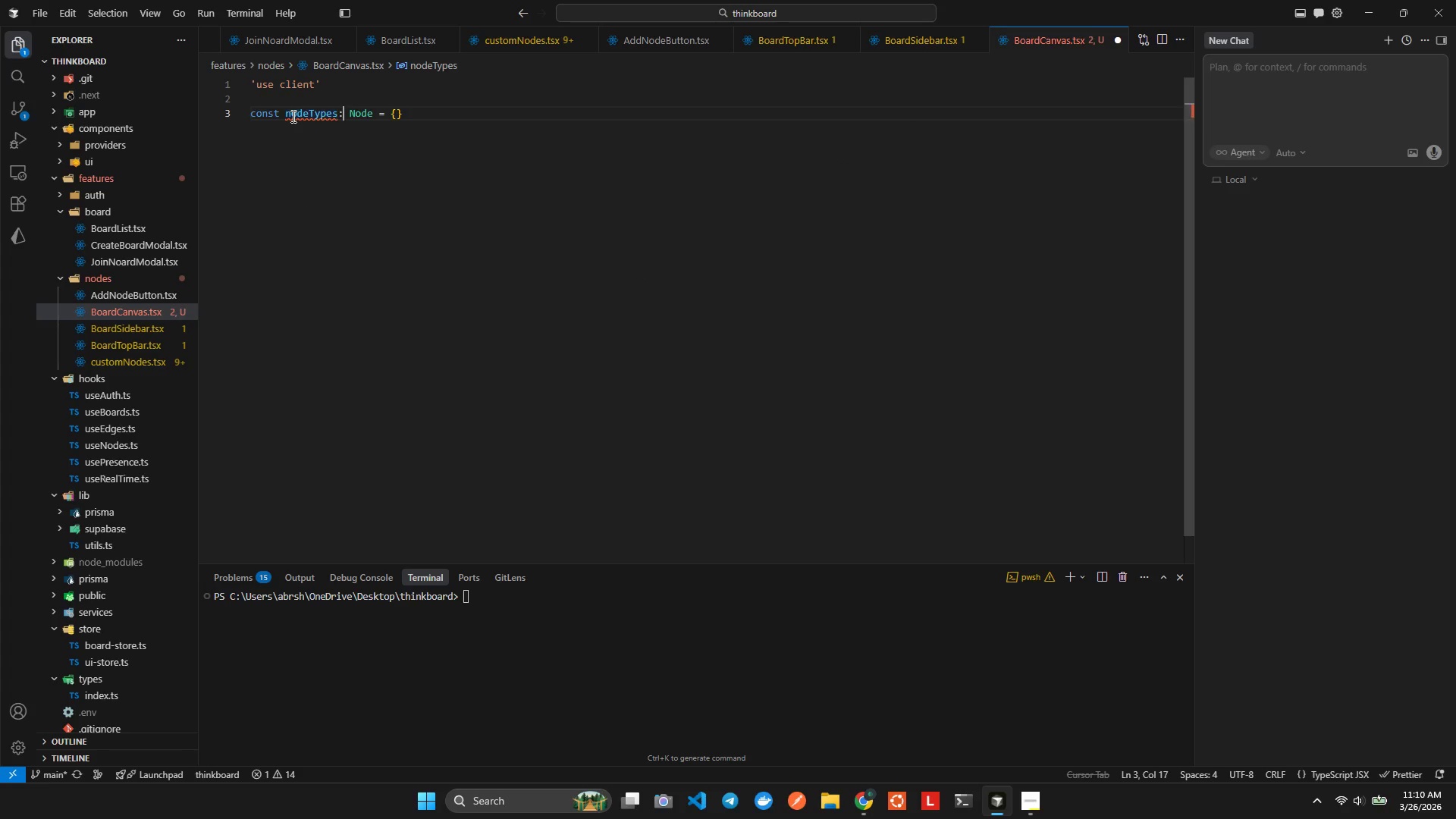 
key(ArrowRight)
 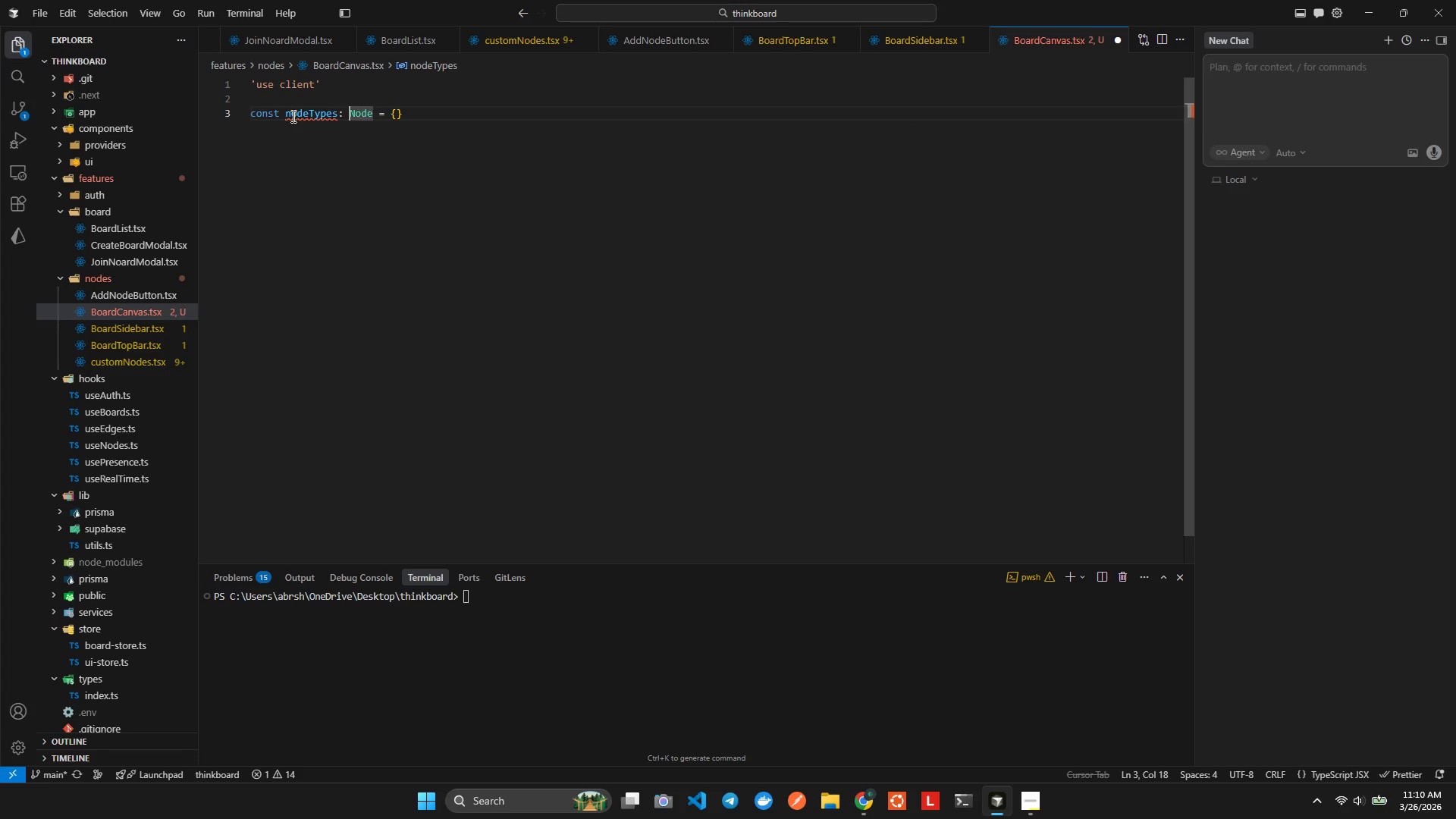 
key(ArrowRight)
 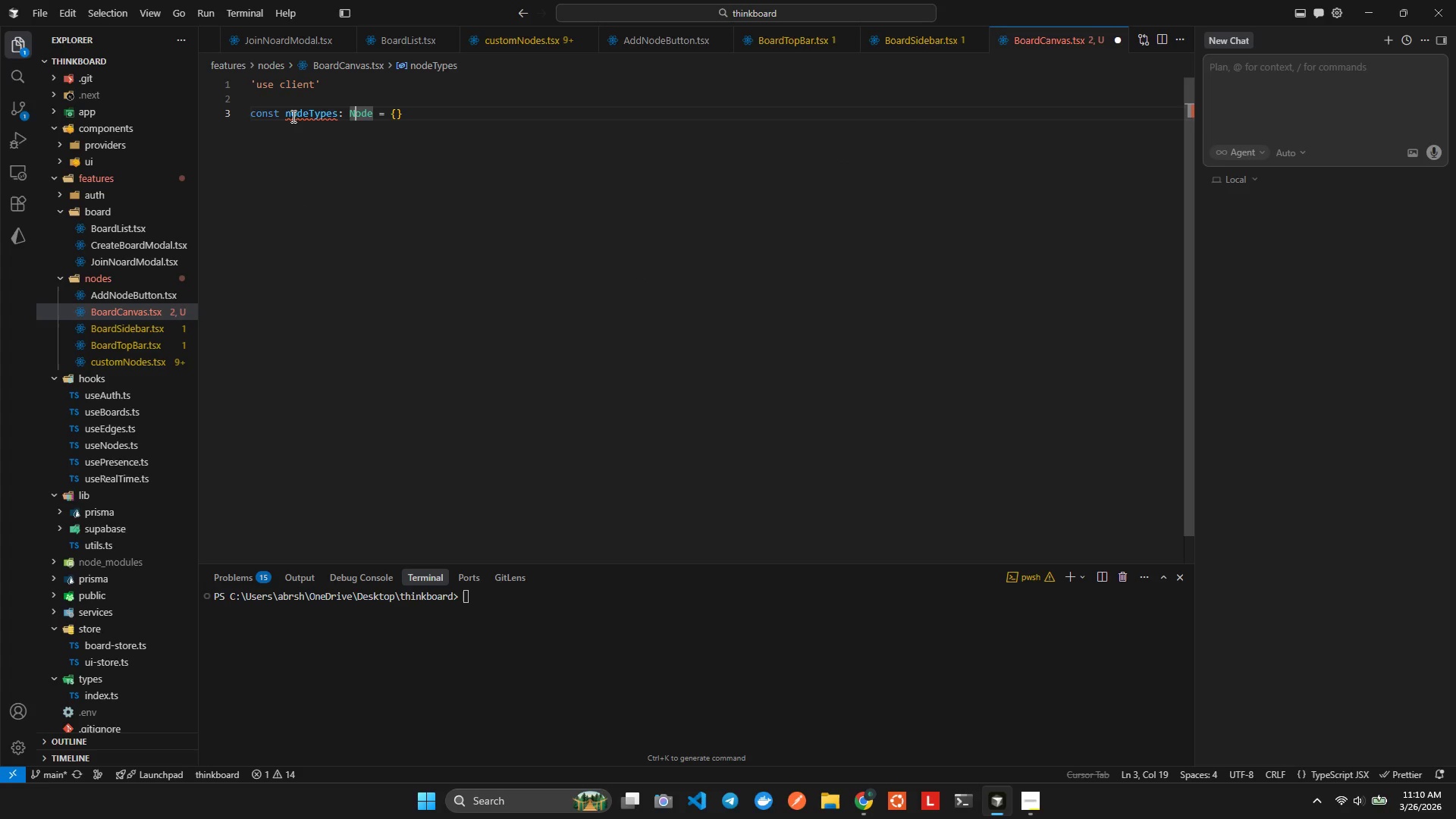 
key(ArrowRight)
 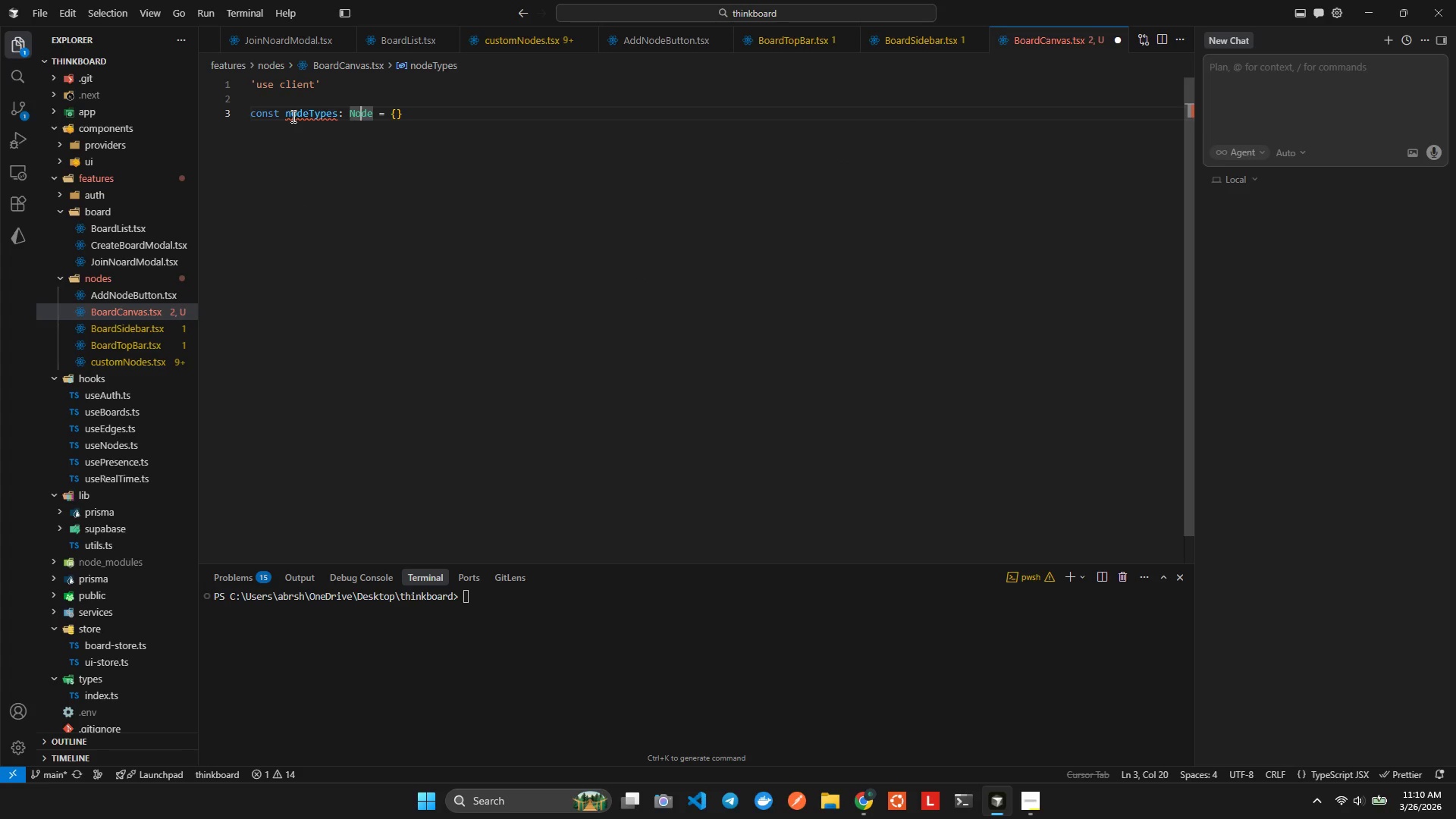 
key(ArrowRight)
 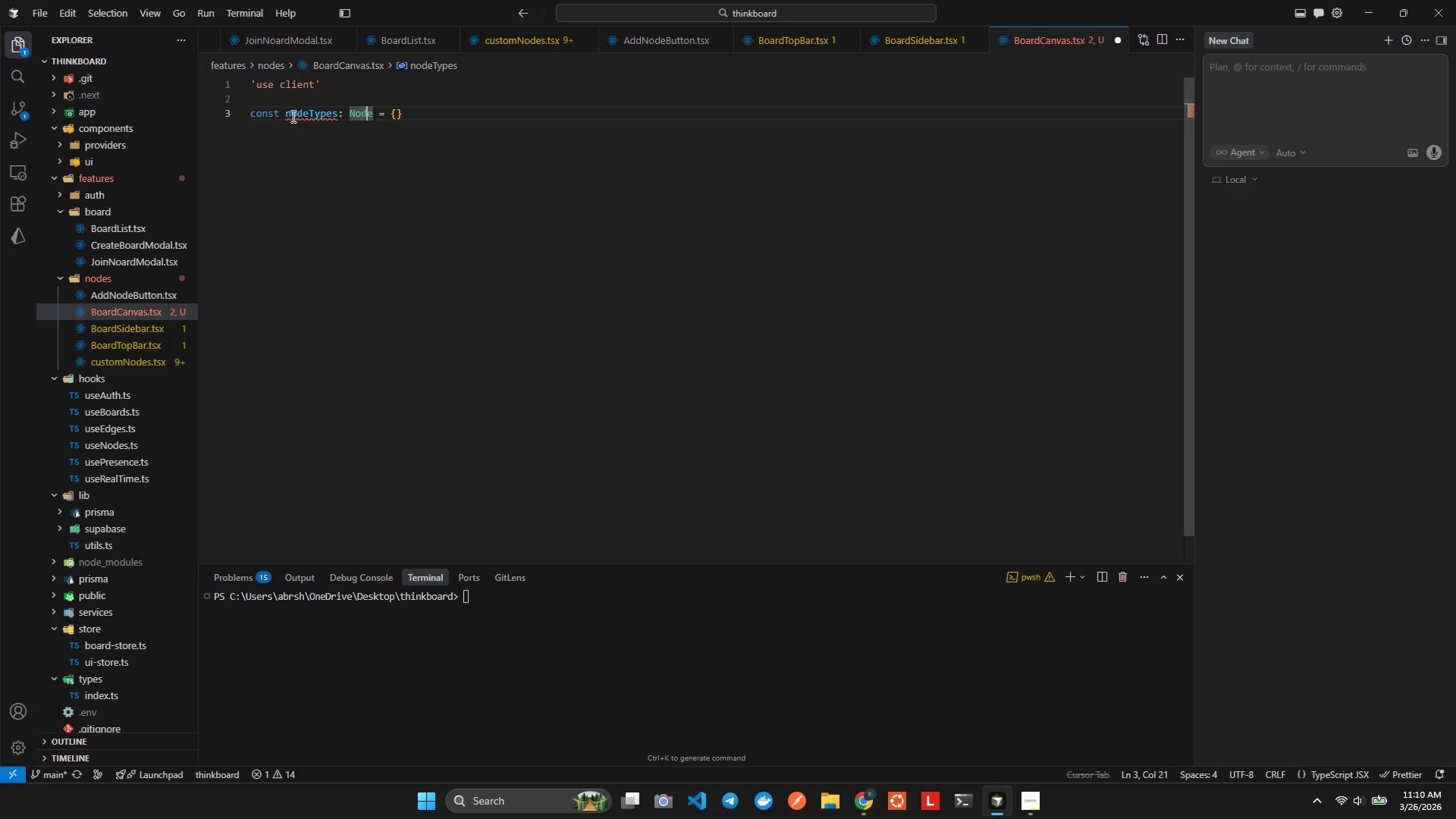 
key(ArrowRight)
 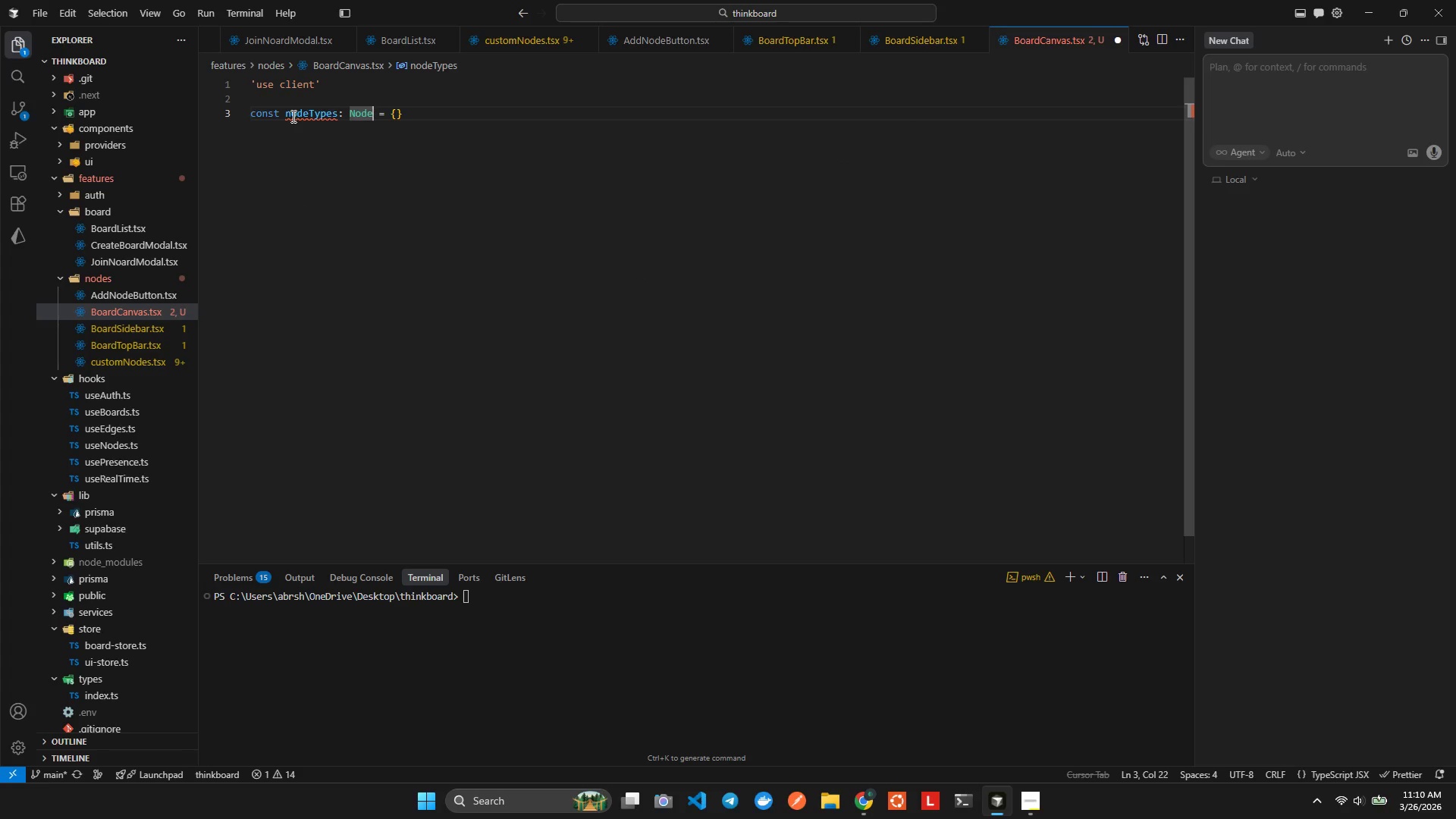 
type(Types)
 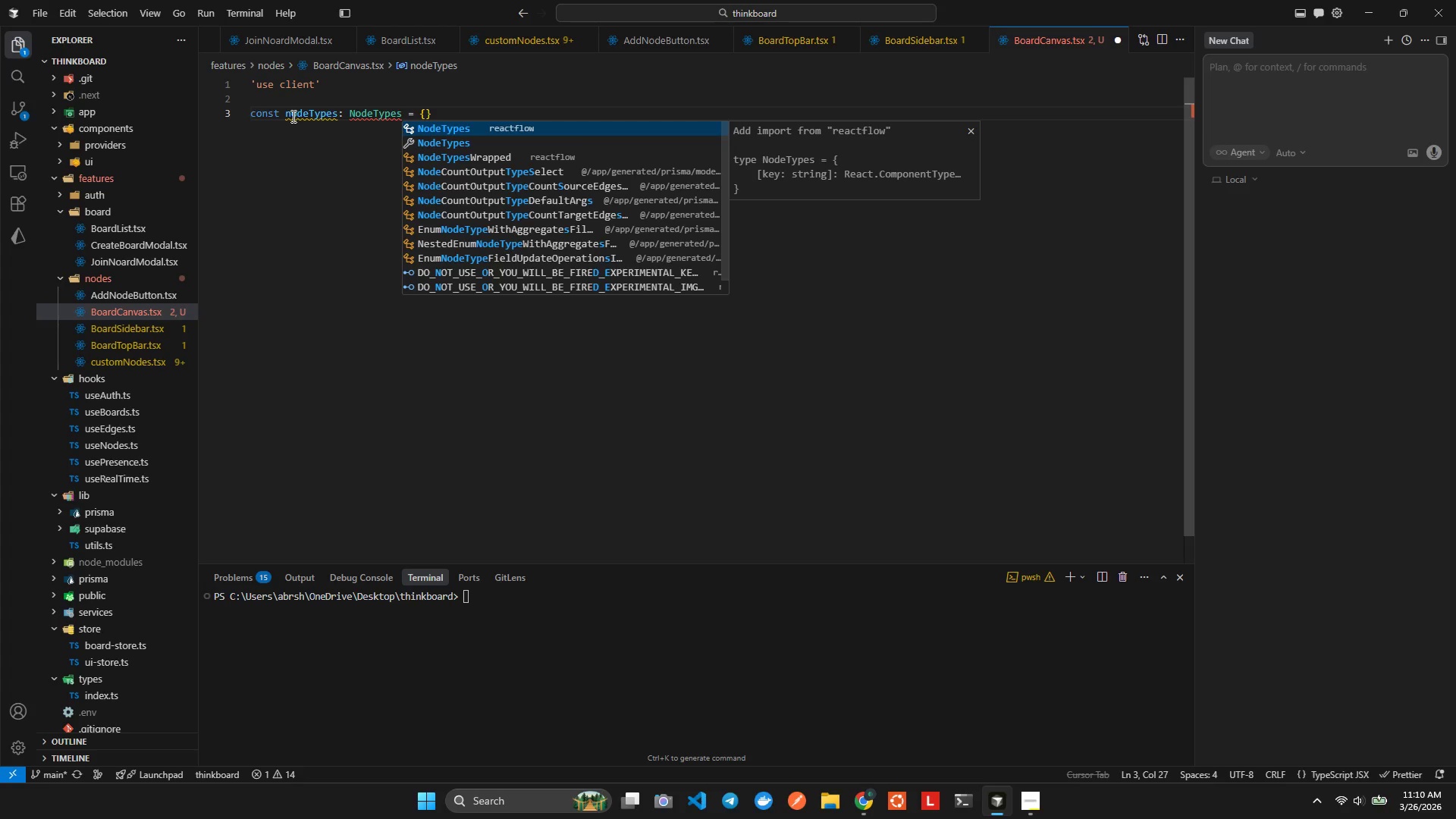 
key(Enter)
 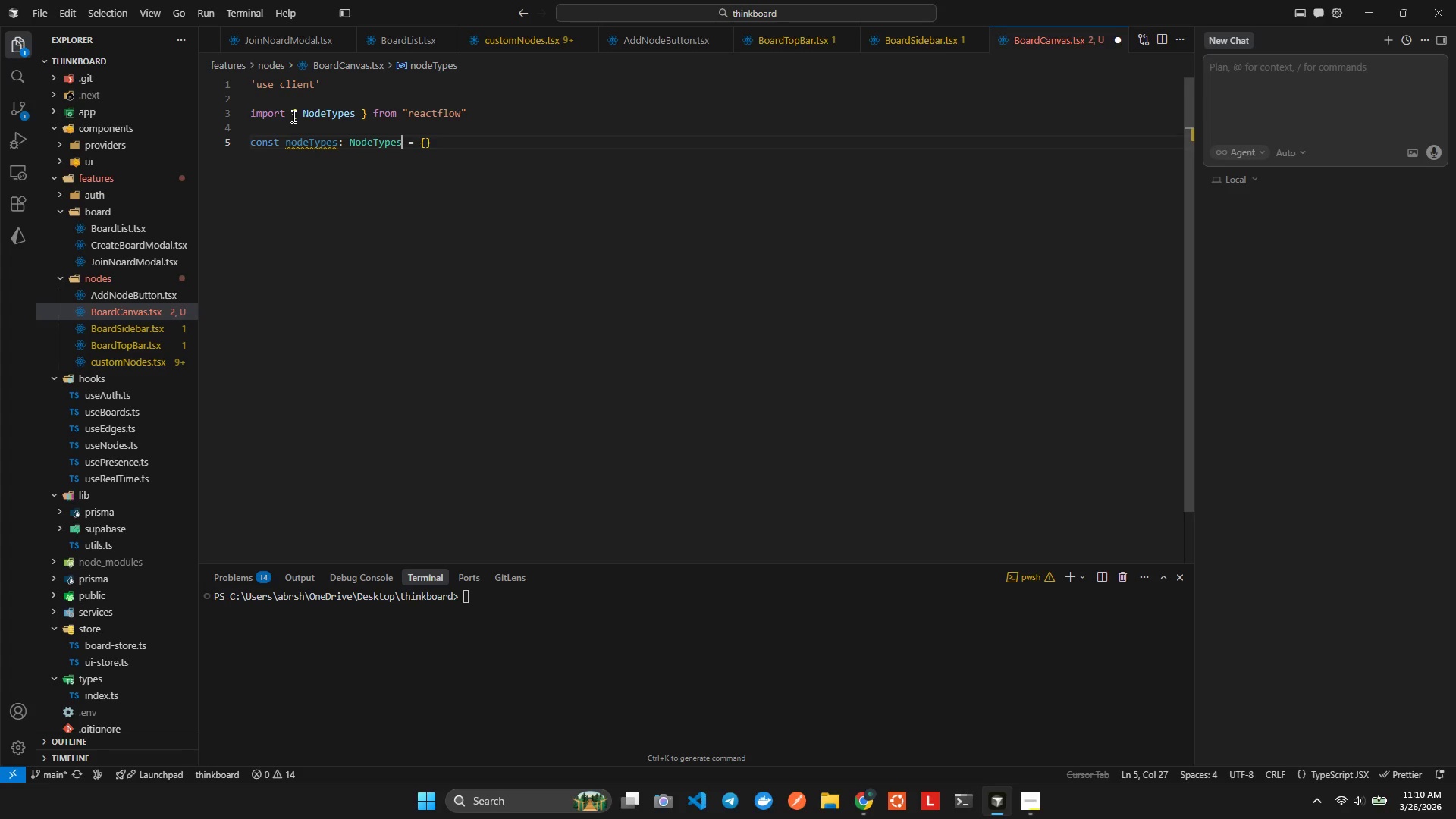 
key(ArrowRight)
 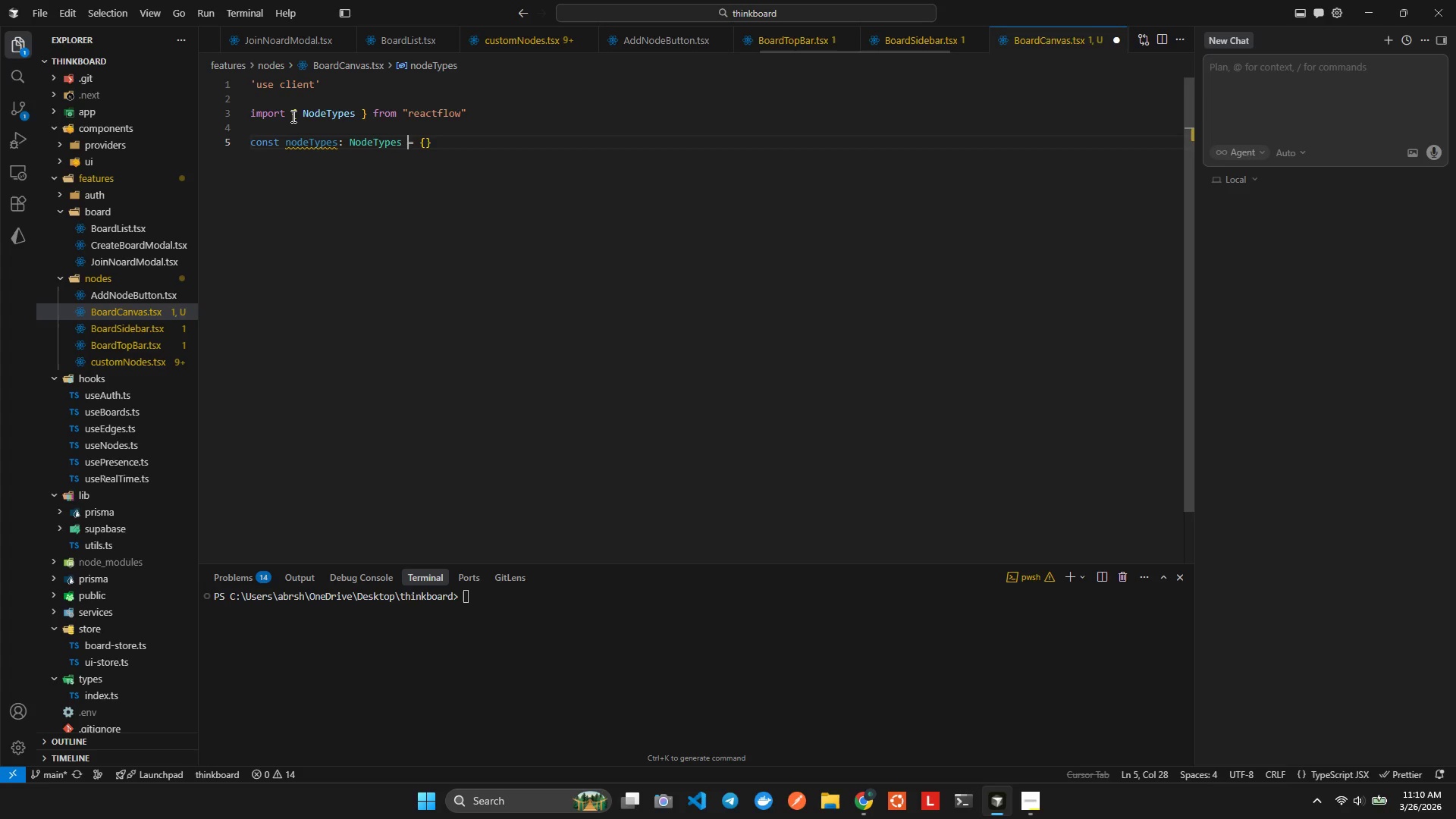 
key(ArrowRight)
 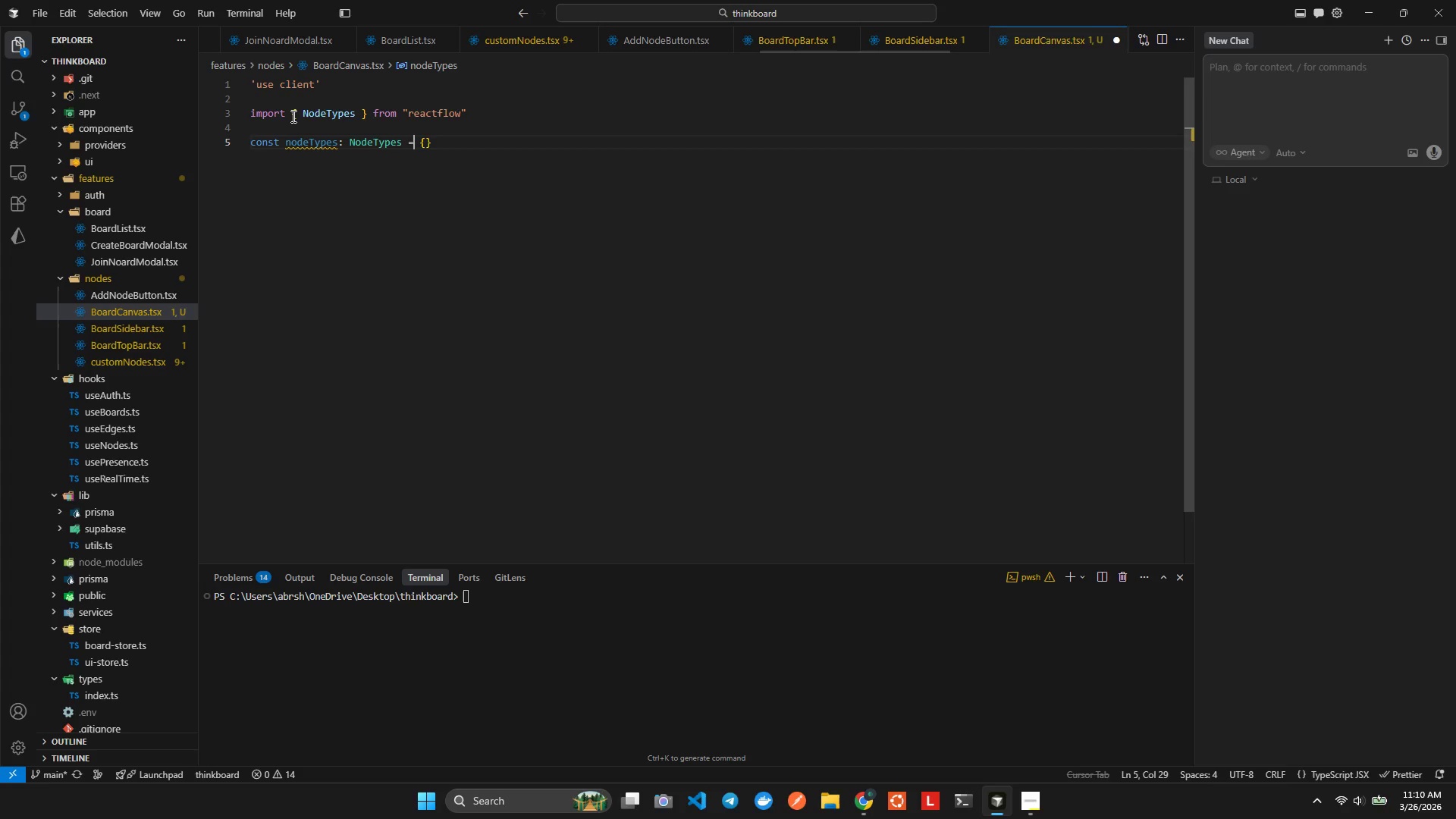 
key(ArrowRight)
 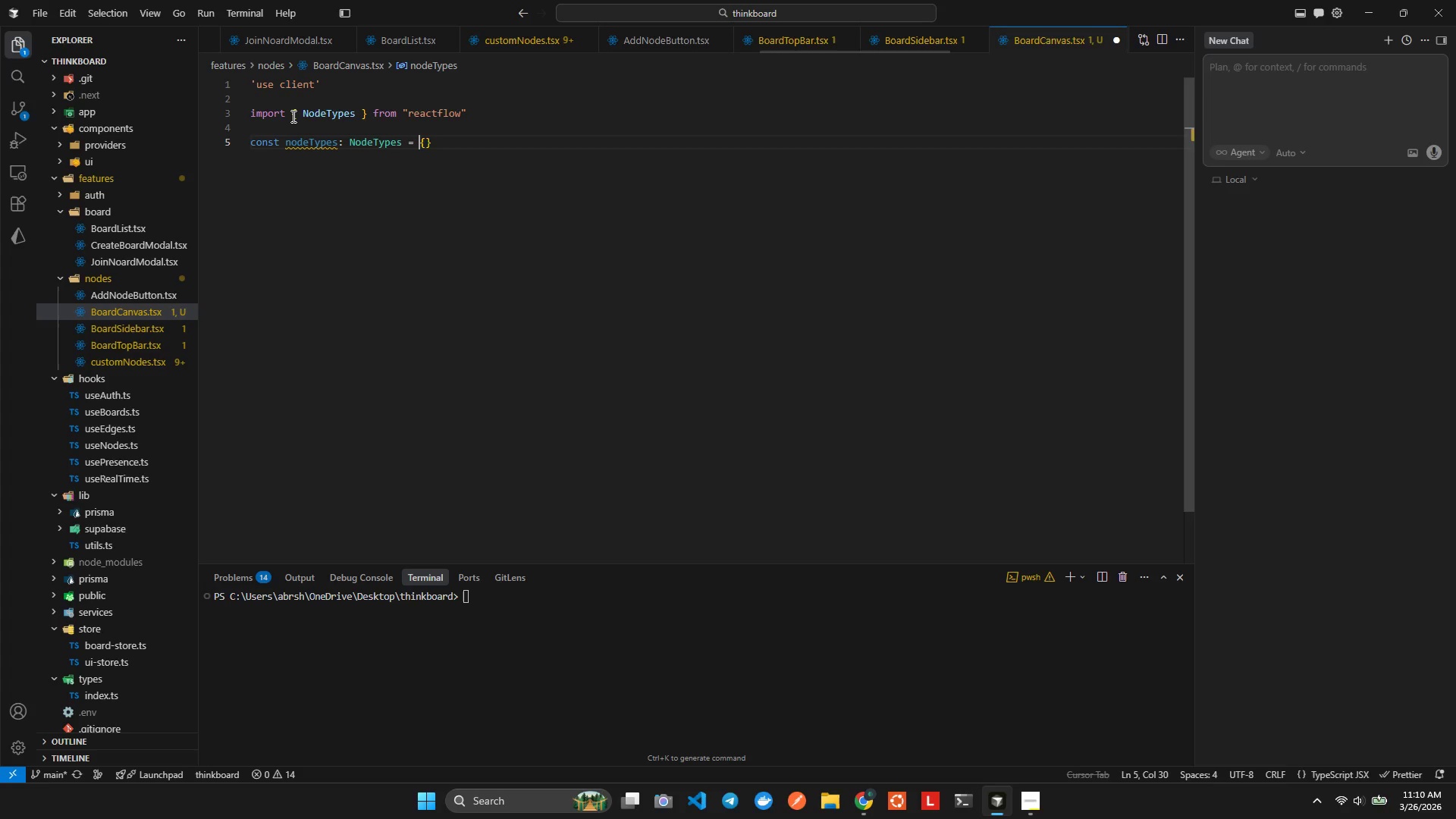 
key(ArrowRight)
 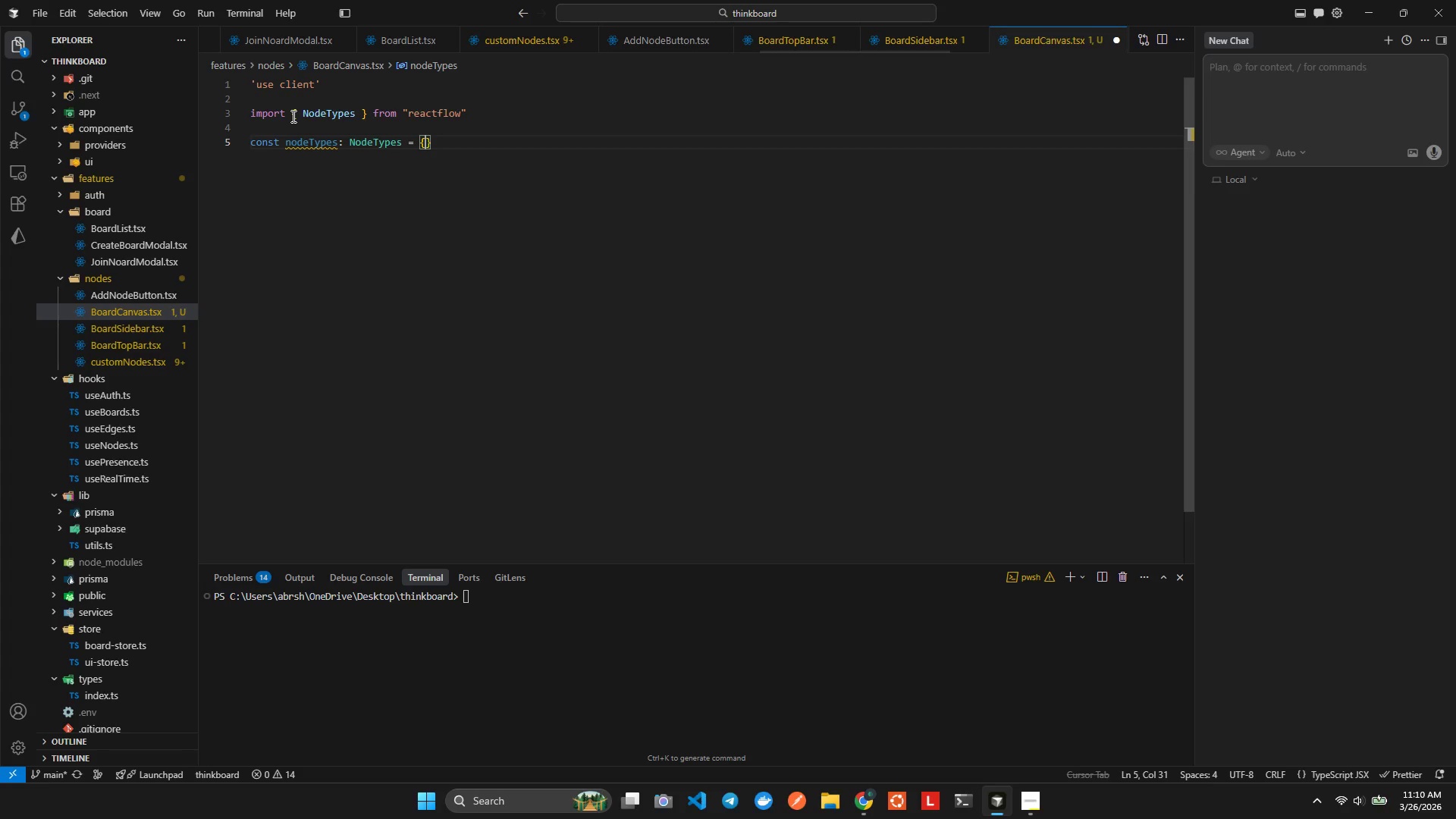 
key(Enter)
 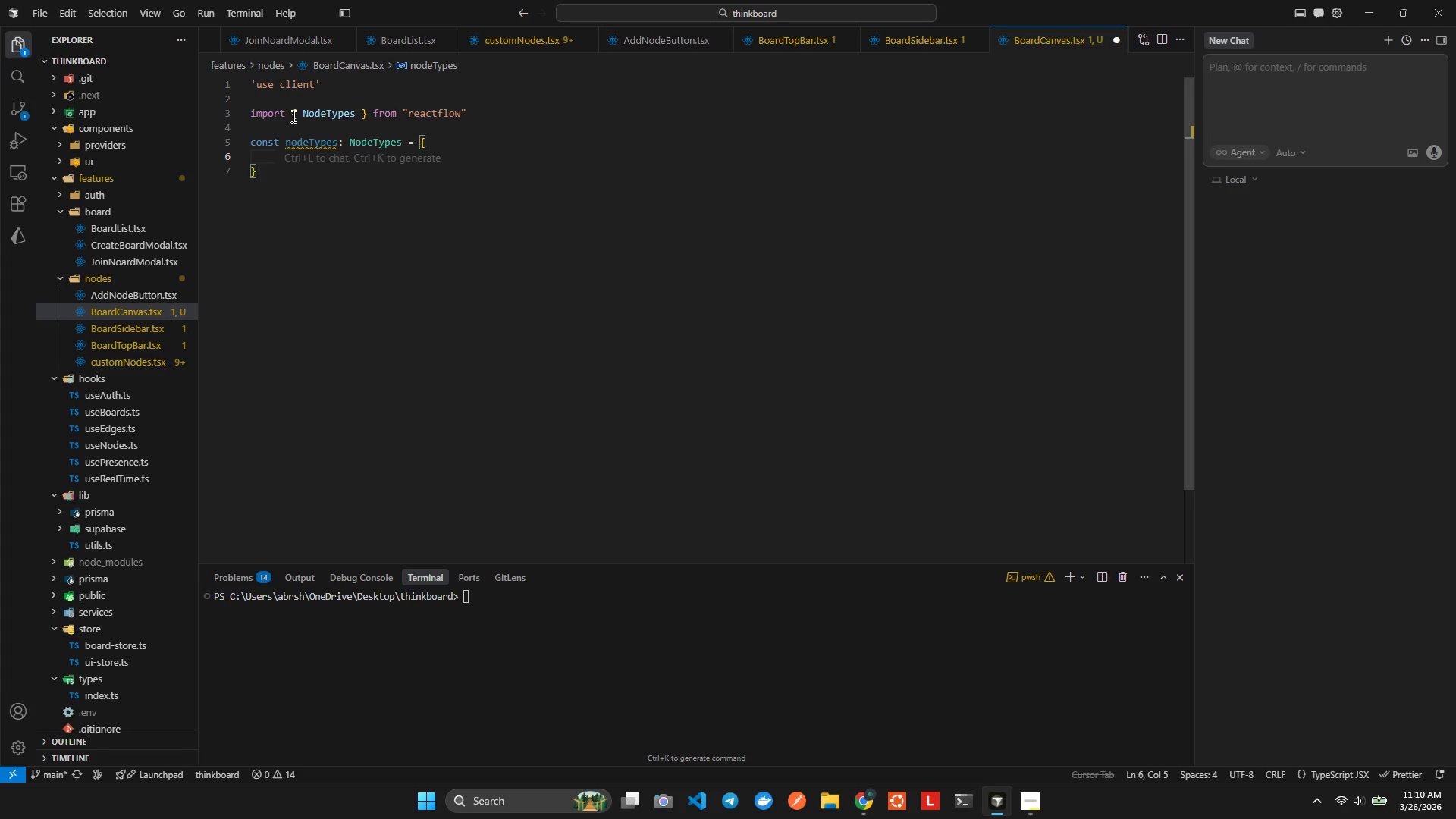 
type(idea: IdeaN)
 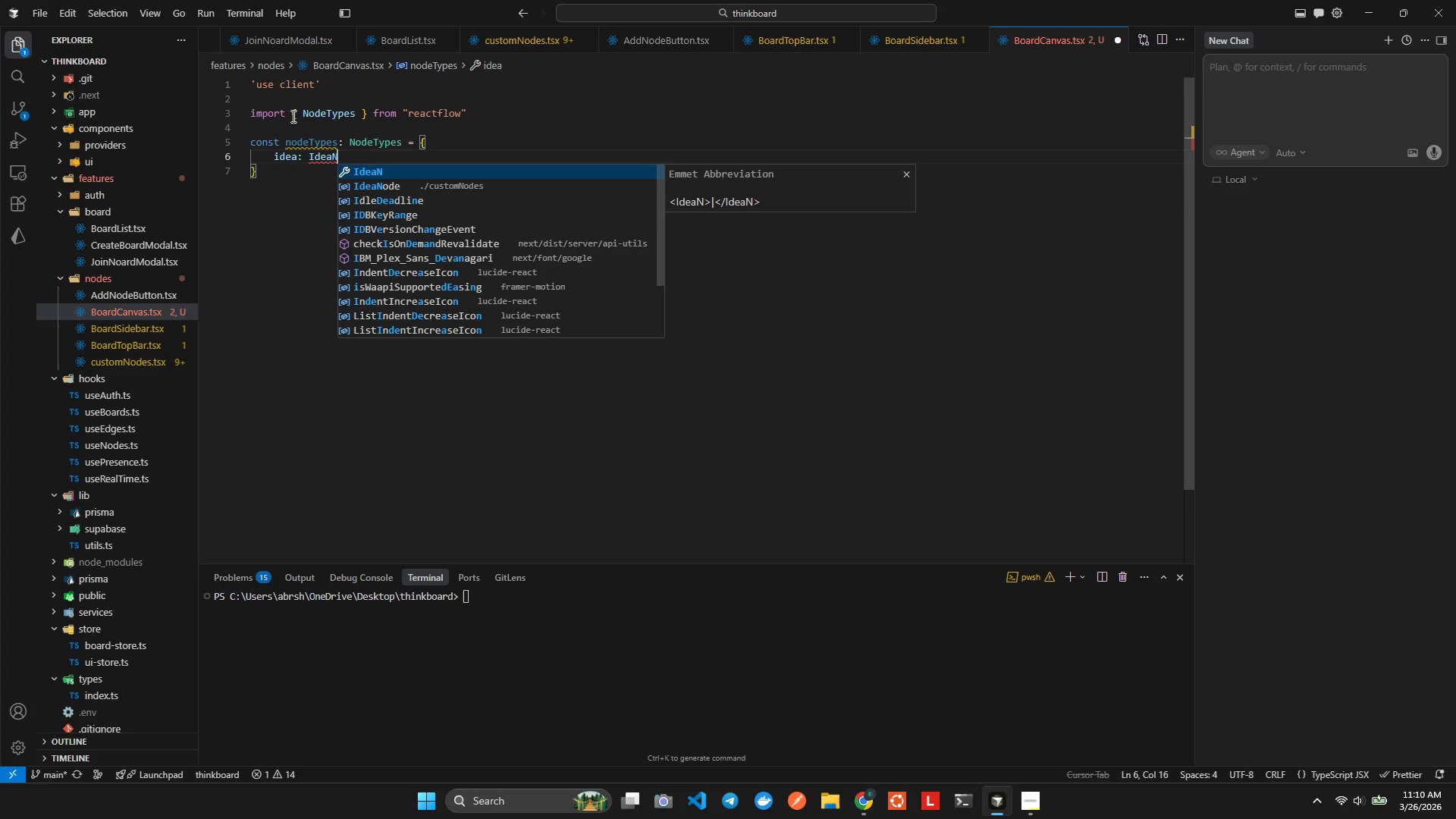 
key(ArrowDown)
 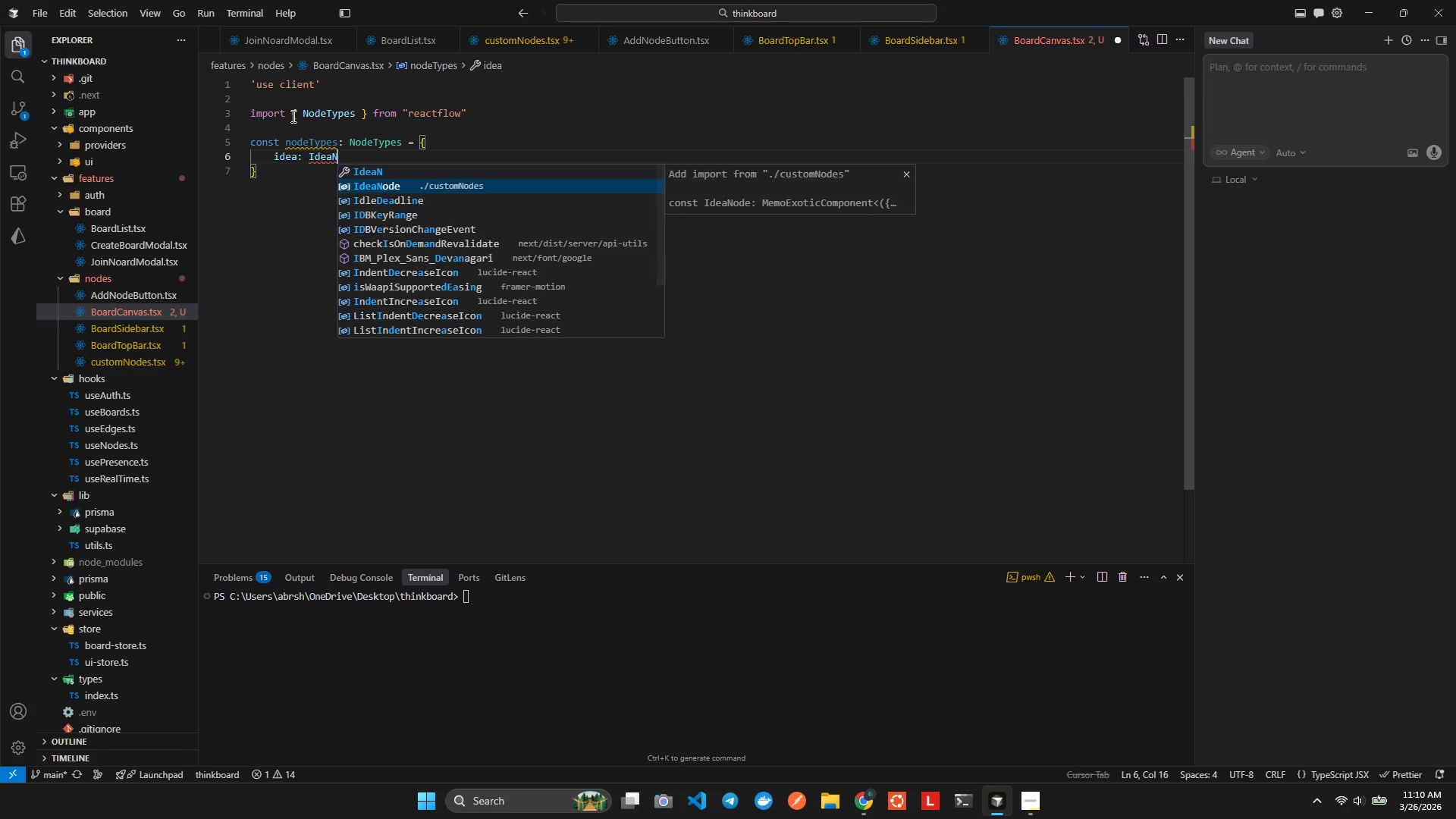 
key(Enter)
 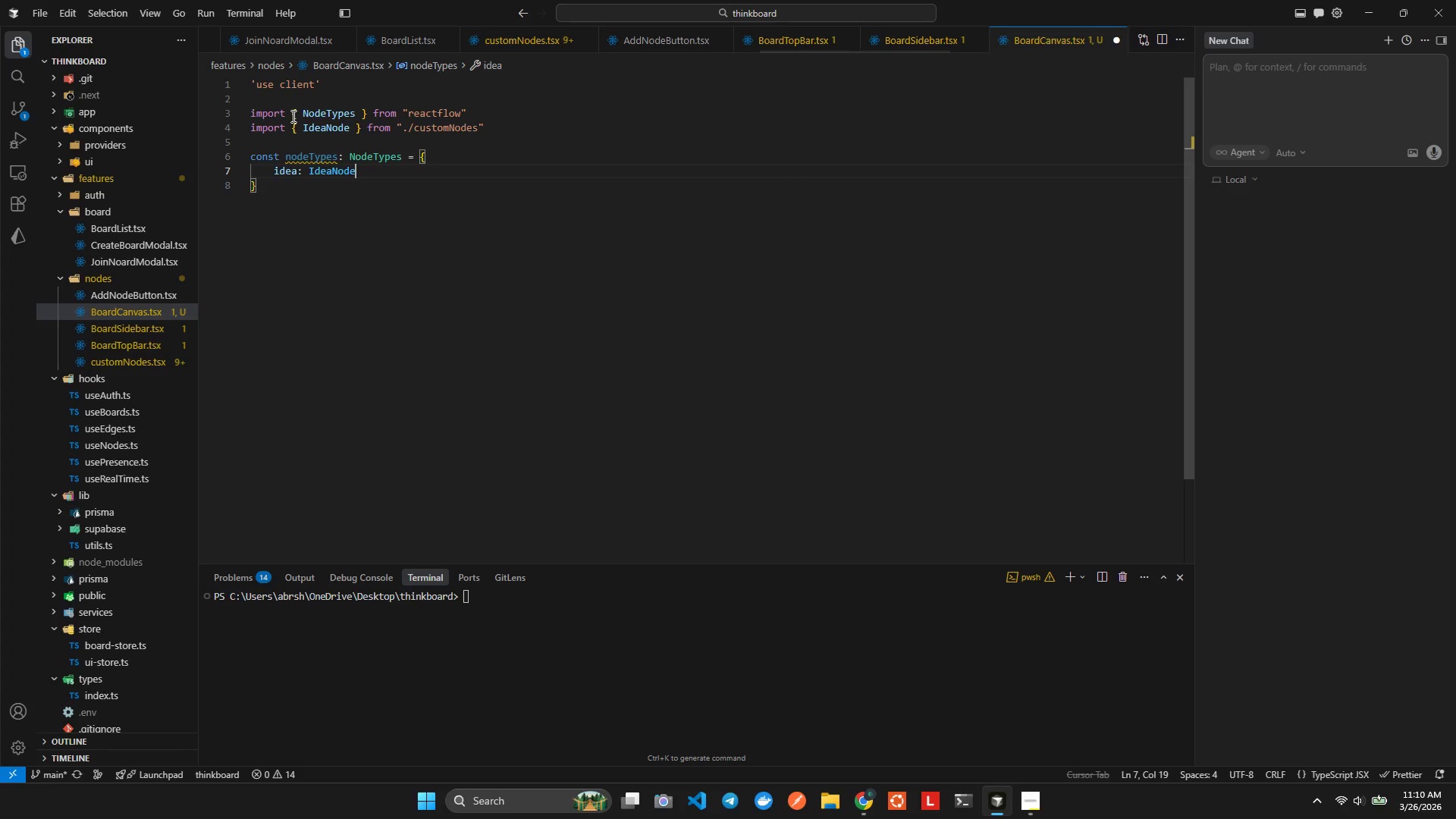 
key(Comma)
 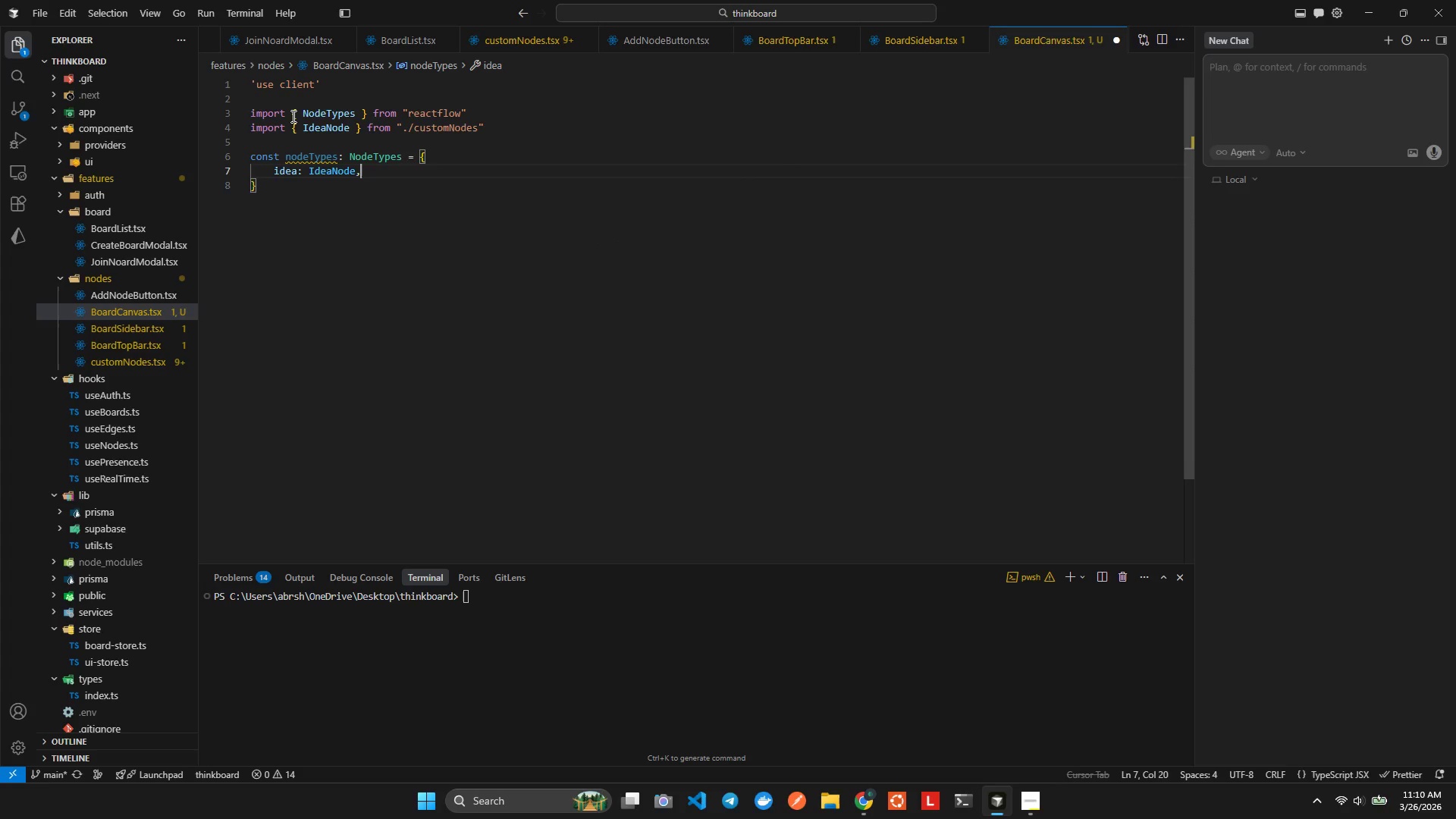 
key(Enter)
 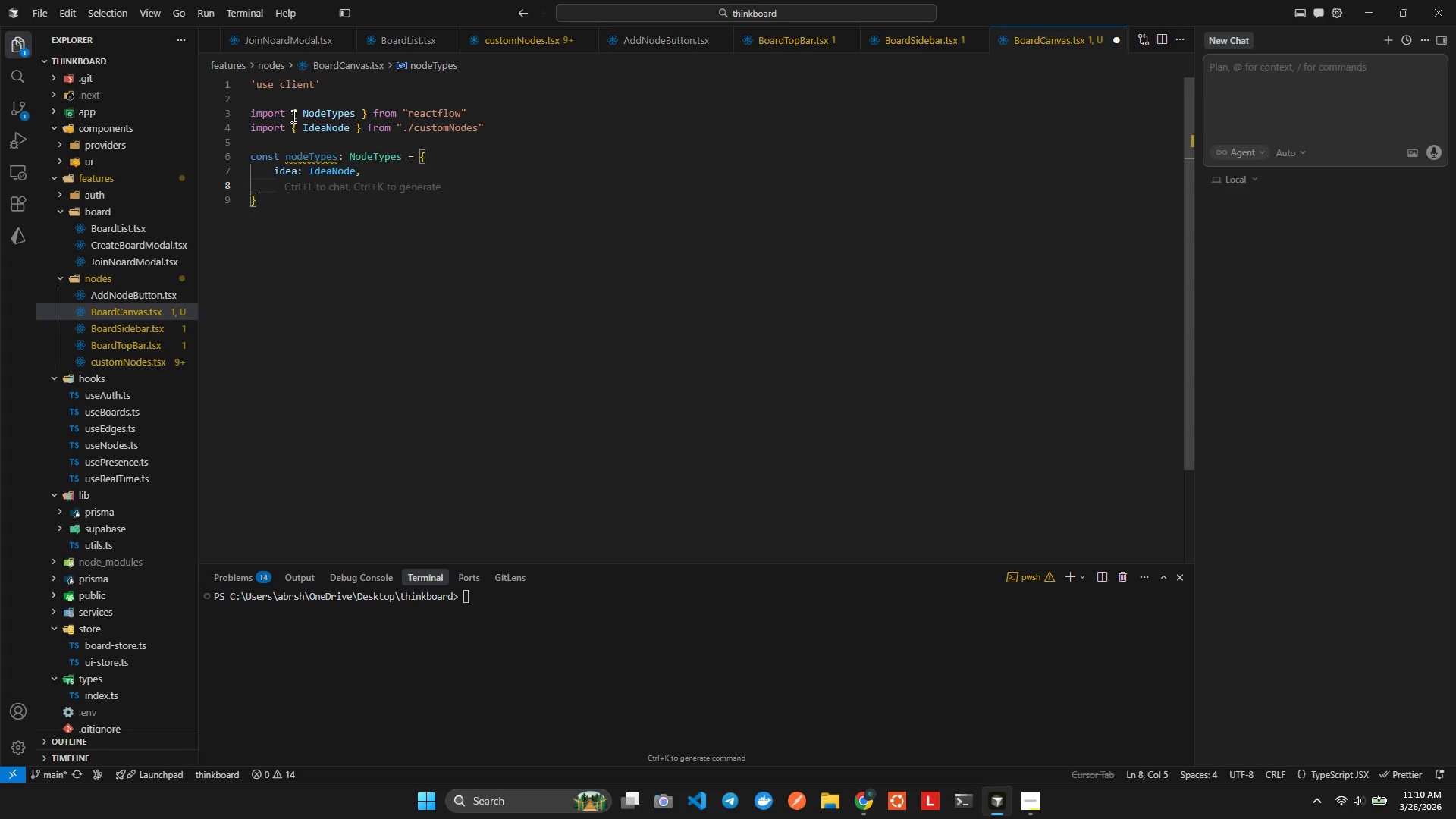 
type(decision: DesionNode)
 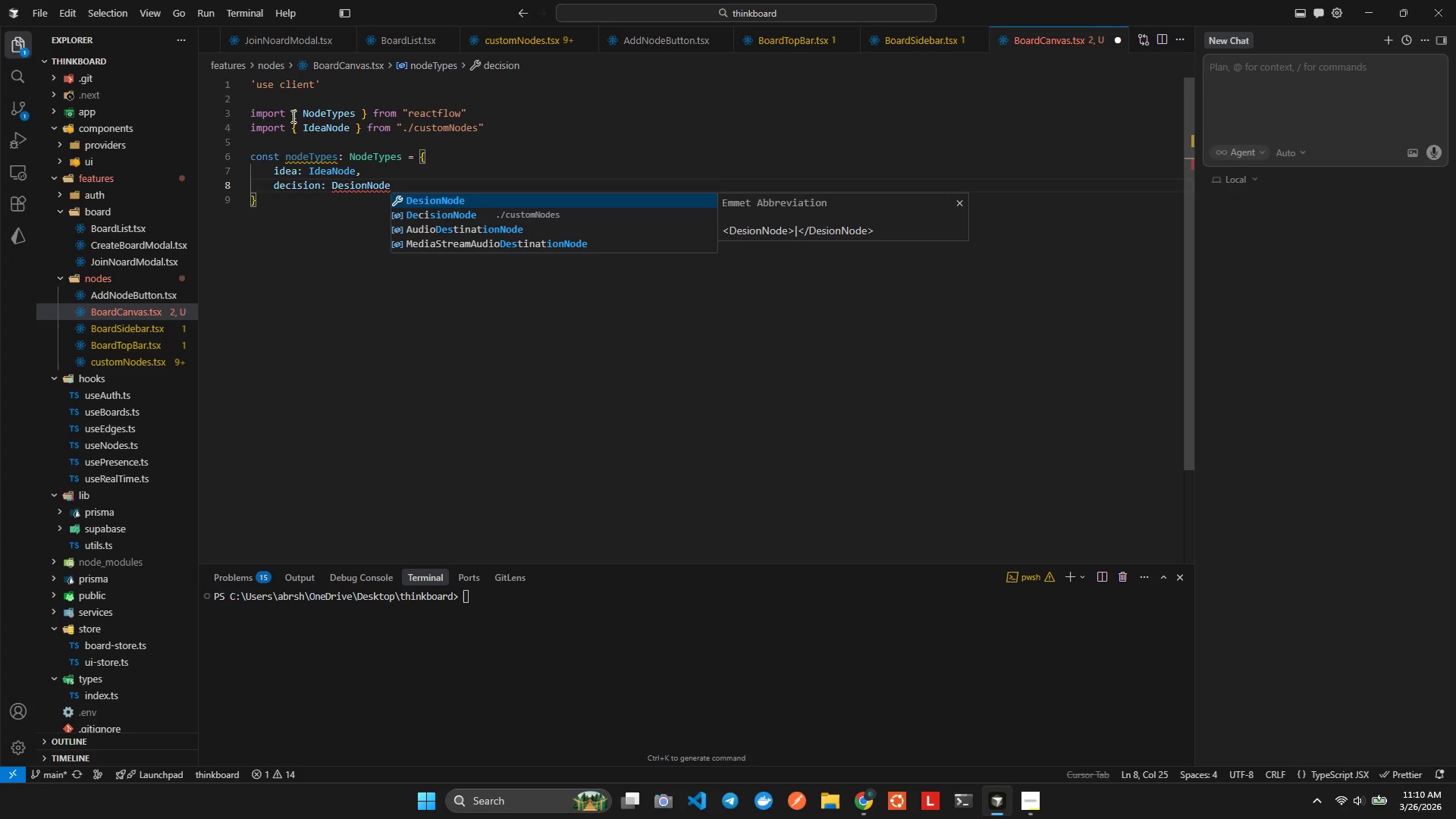 
key(ArrowDown)
 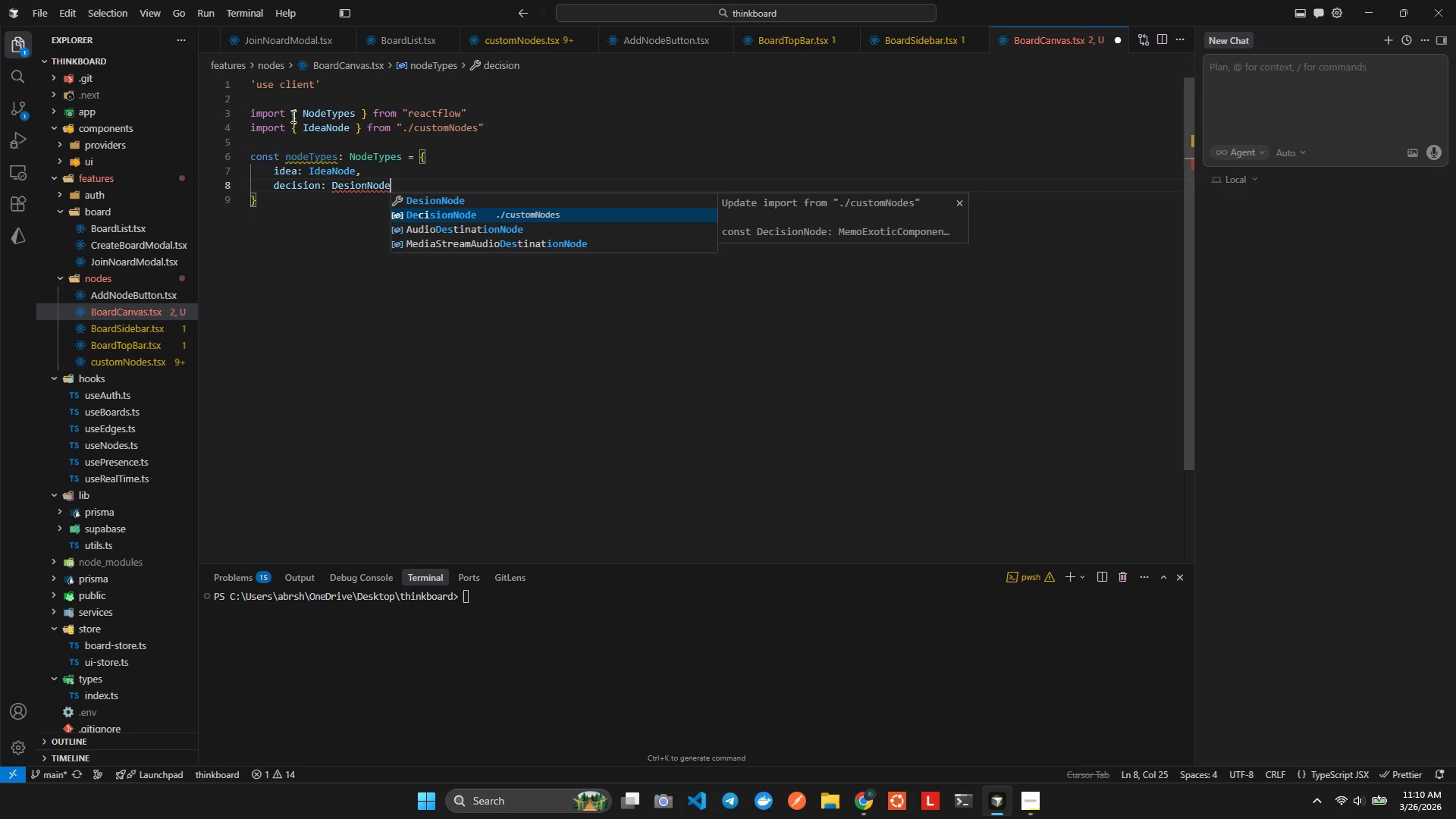 
key(Enter)
 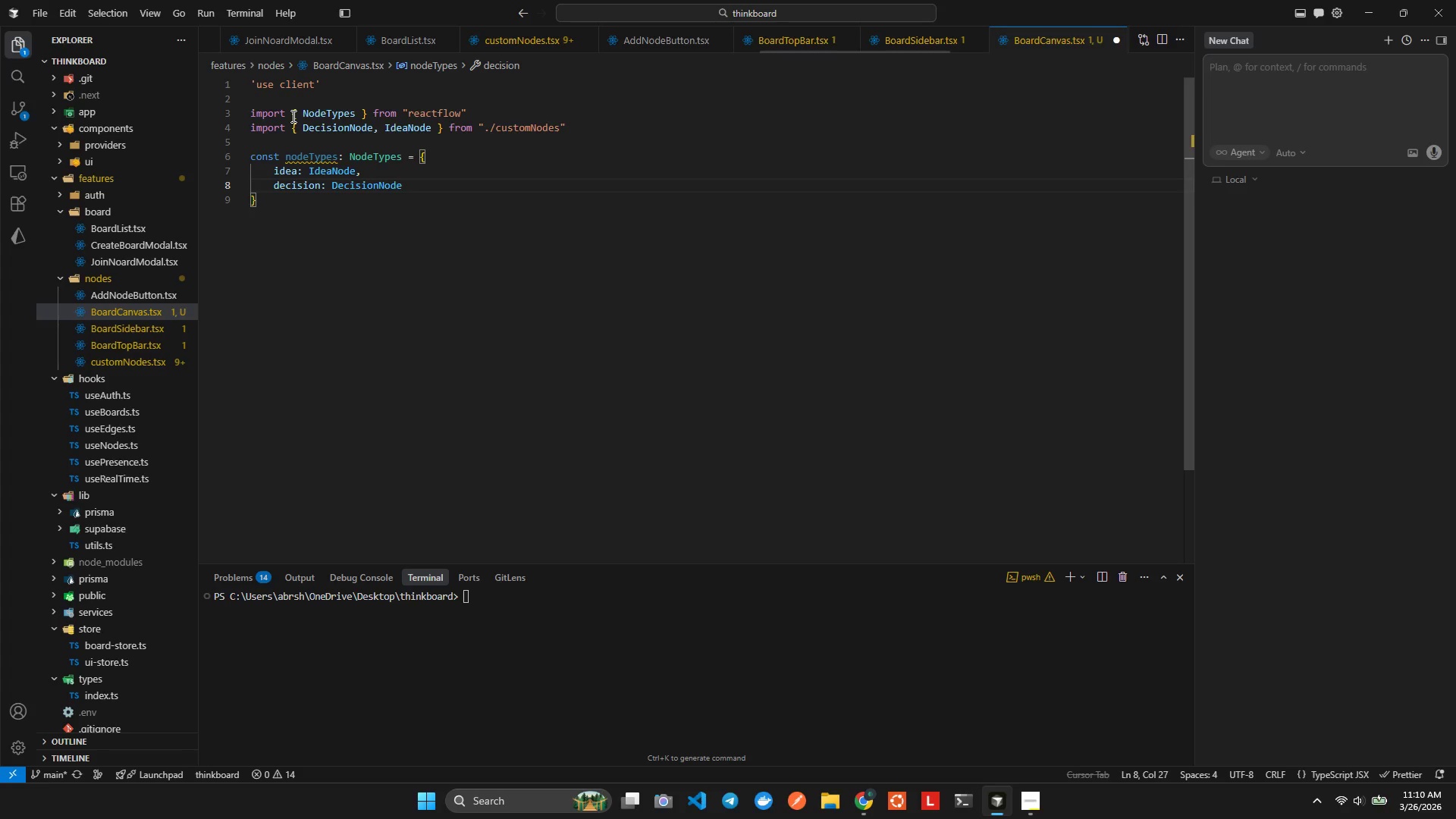 
key(Comma)
 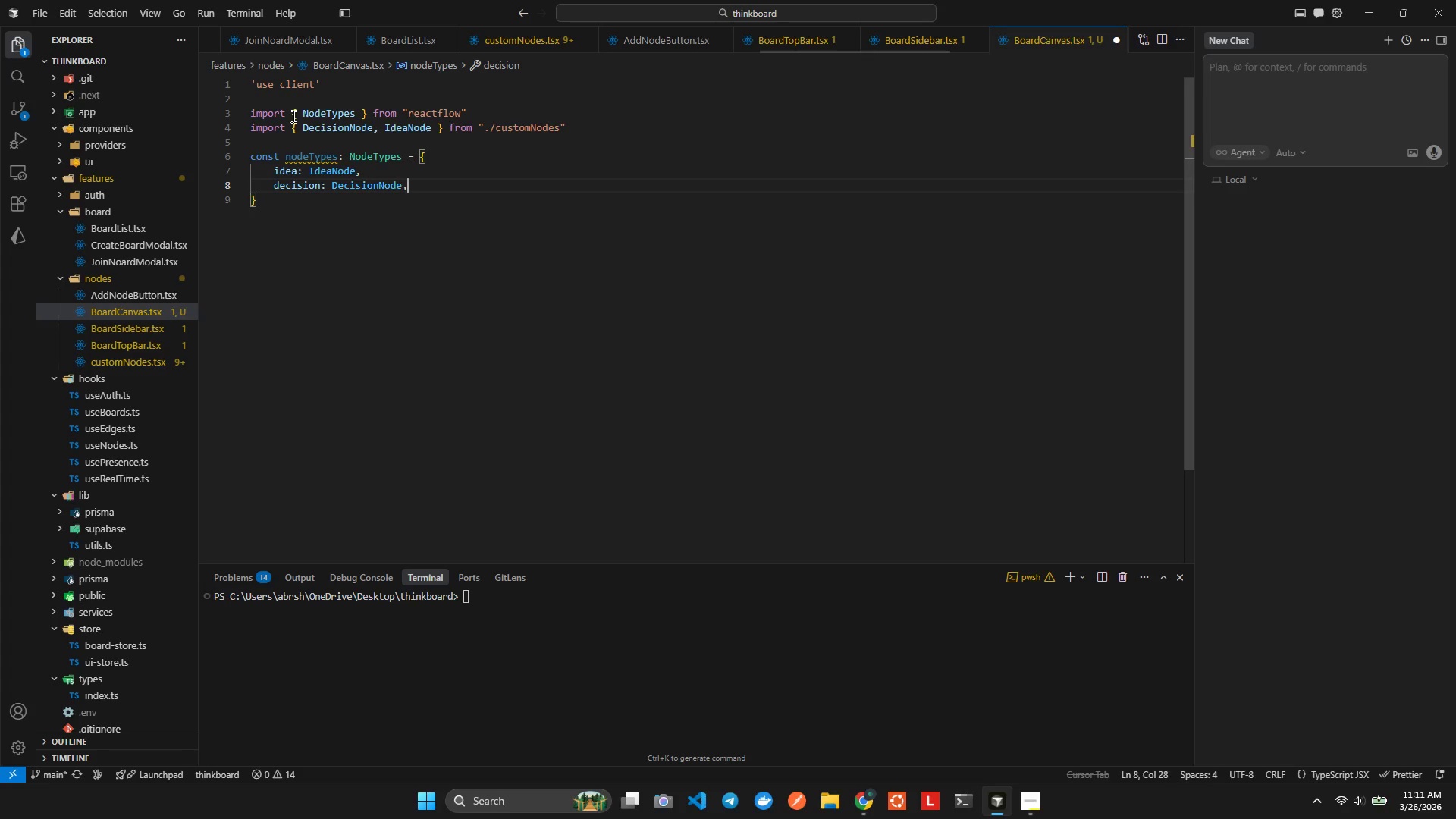 
key(Enter)
 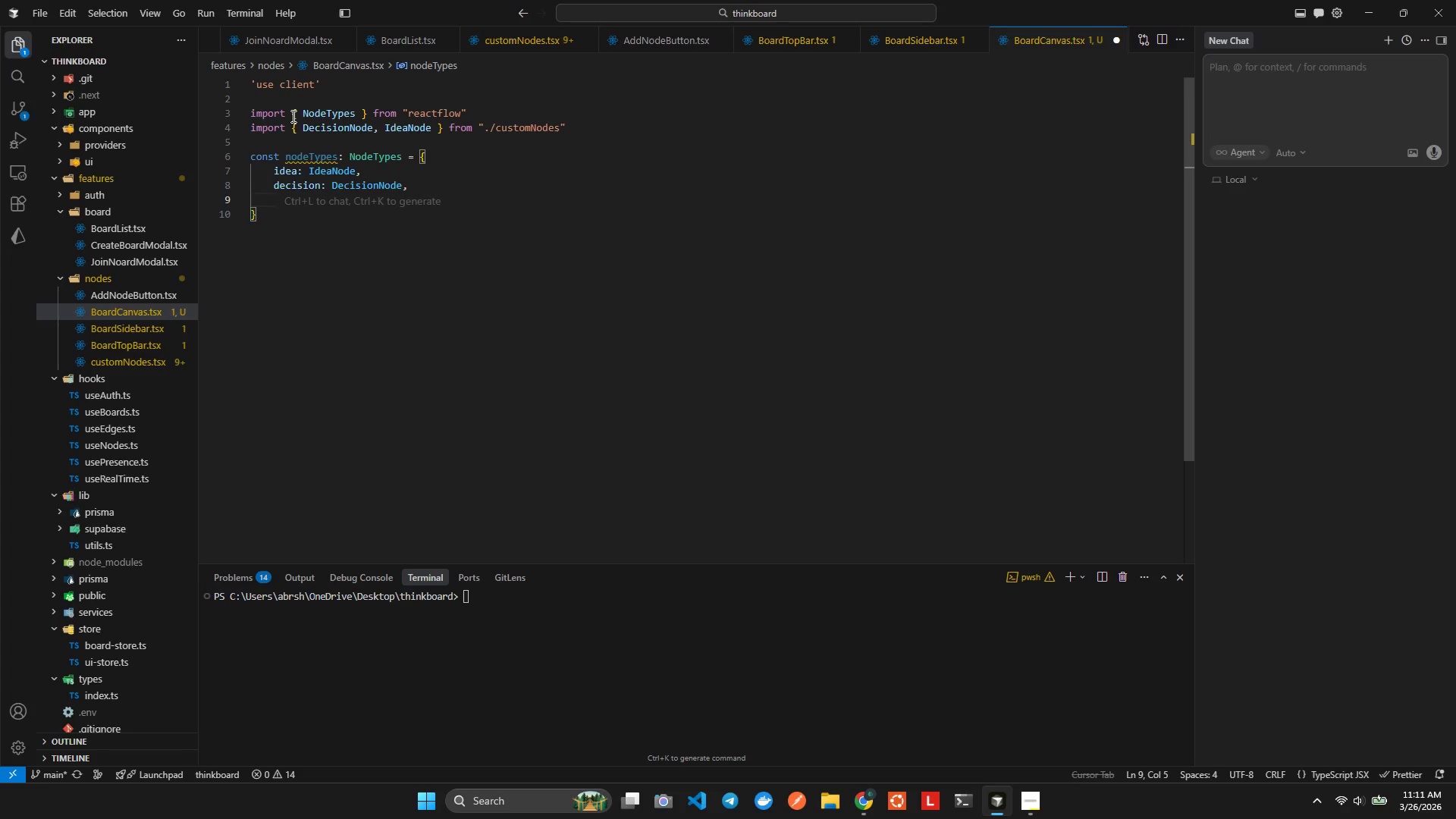 
type(tae)
key(Backspace)
type(sl:)
key(Backspace)
key(Backspace)
type(K)
key(Backspace)
type(k: TaskNode)
 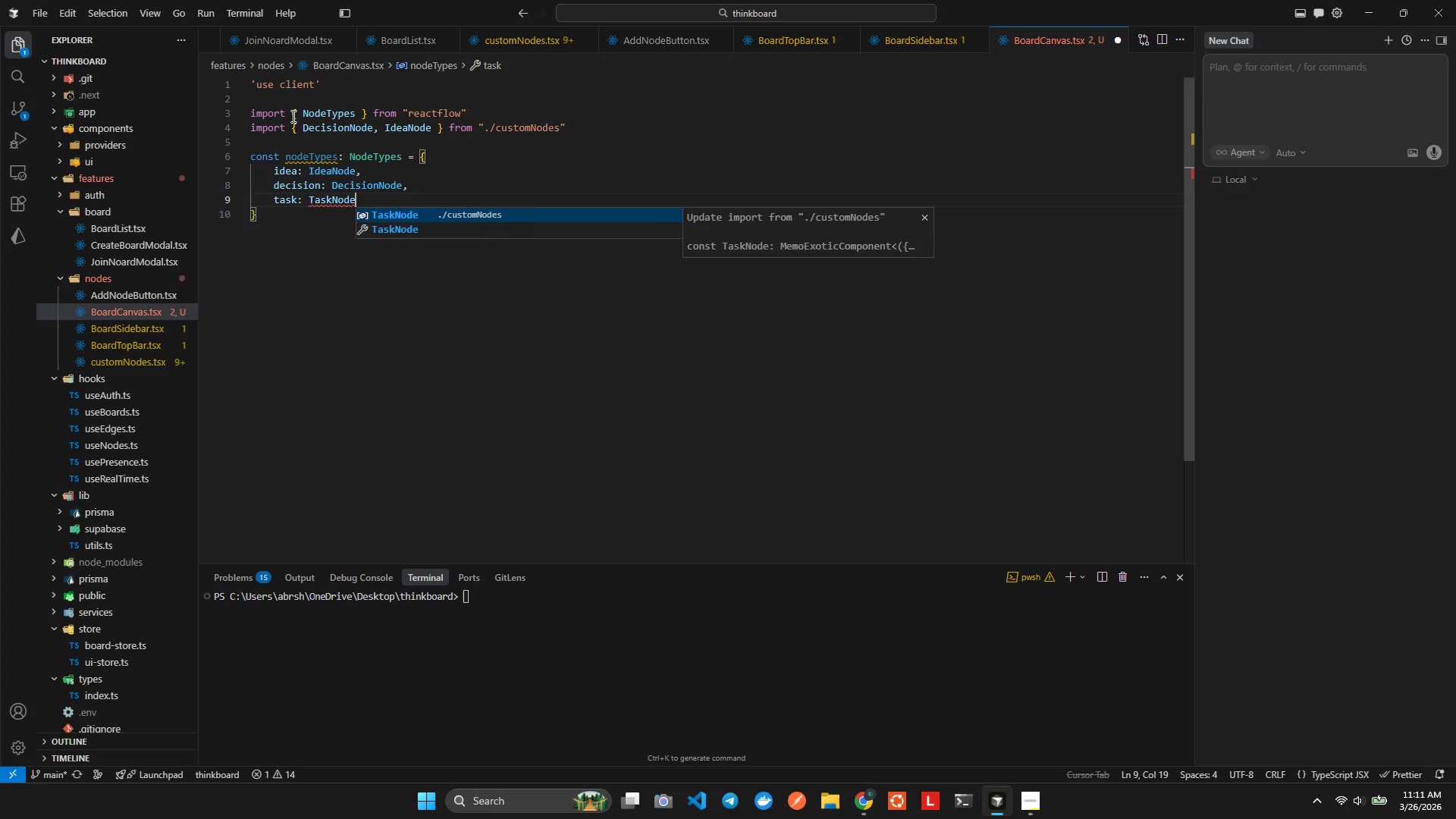 
 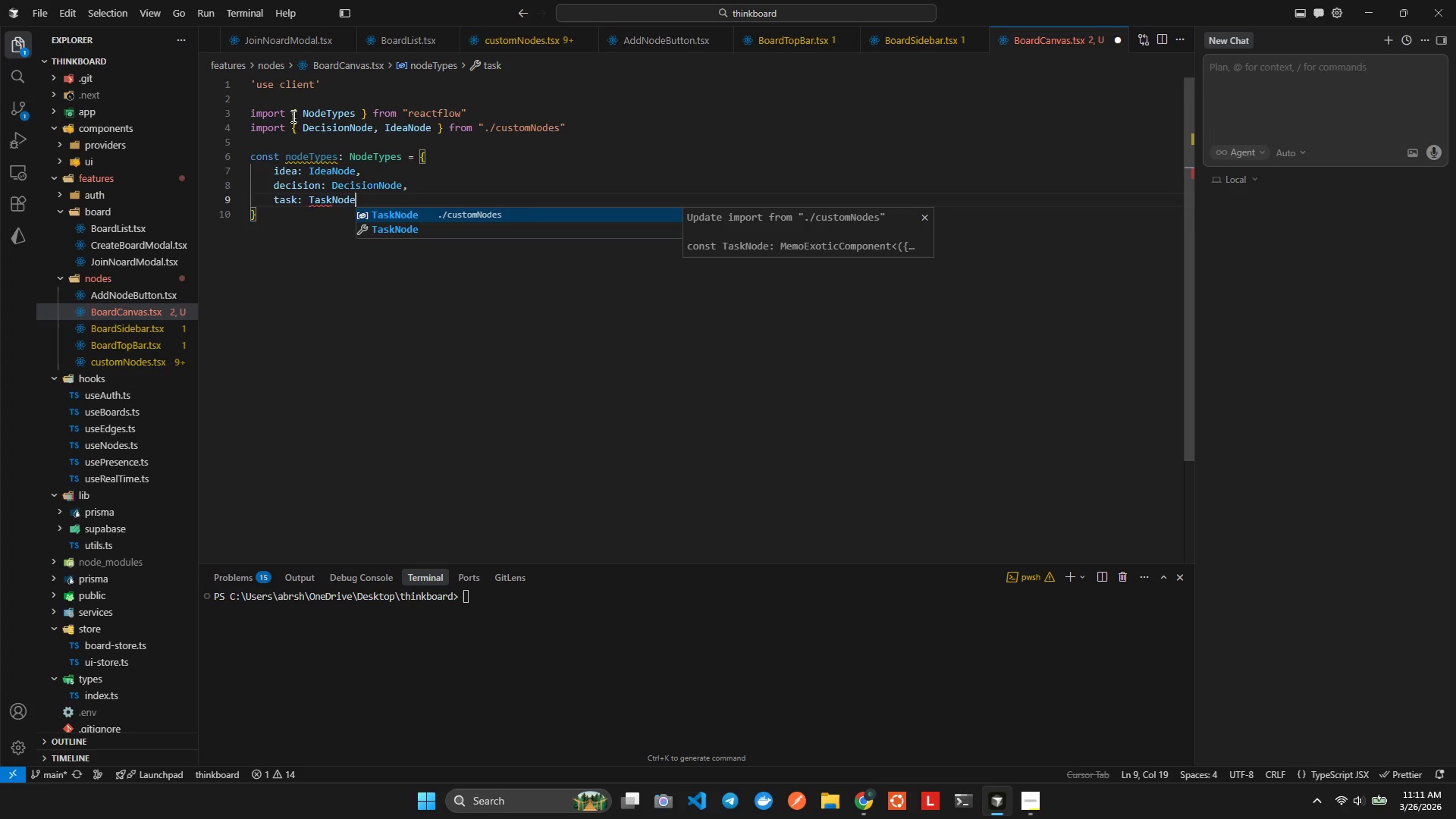 
key(Enter)
 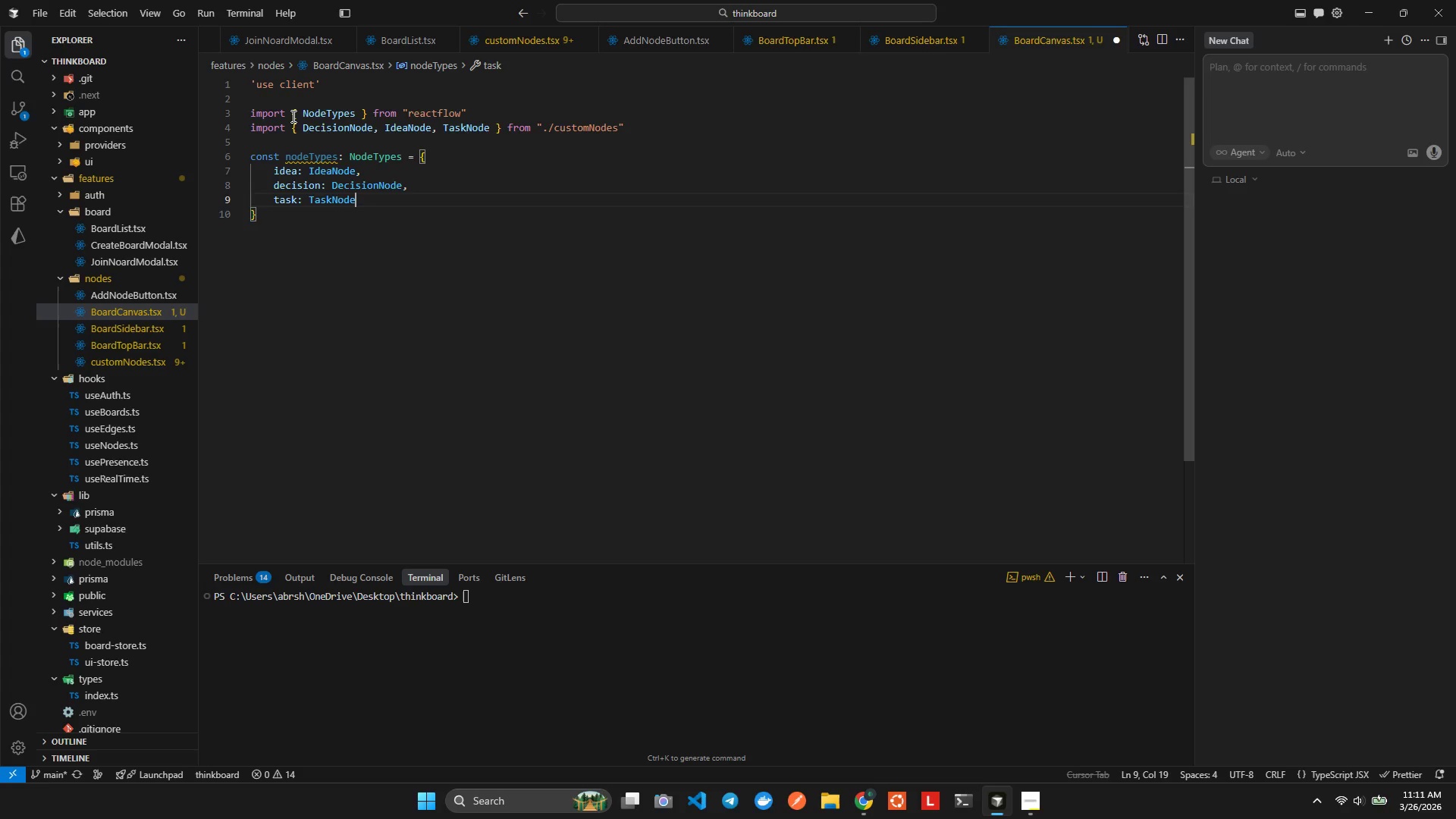 
key(Alt+AltLeft)
 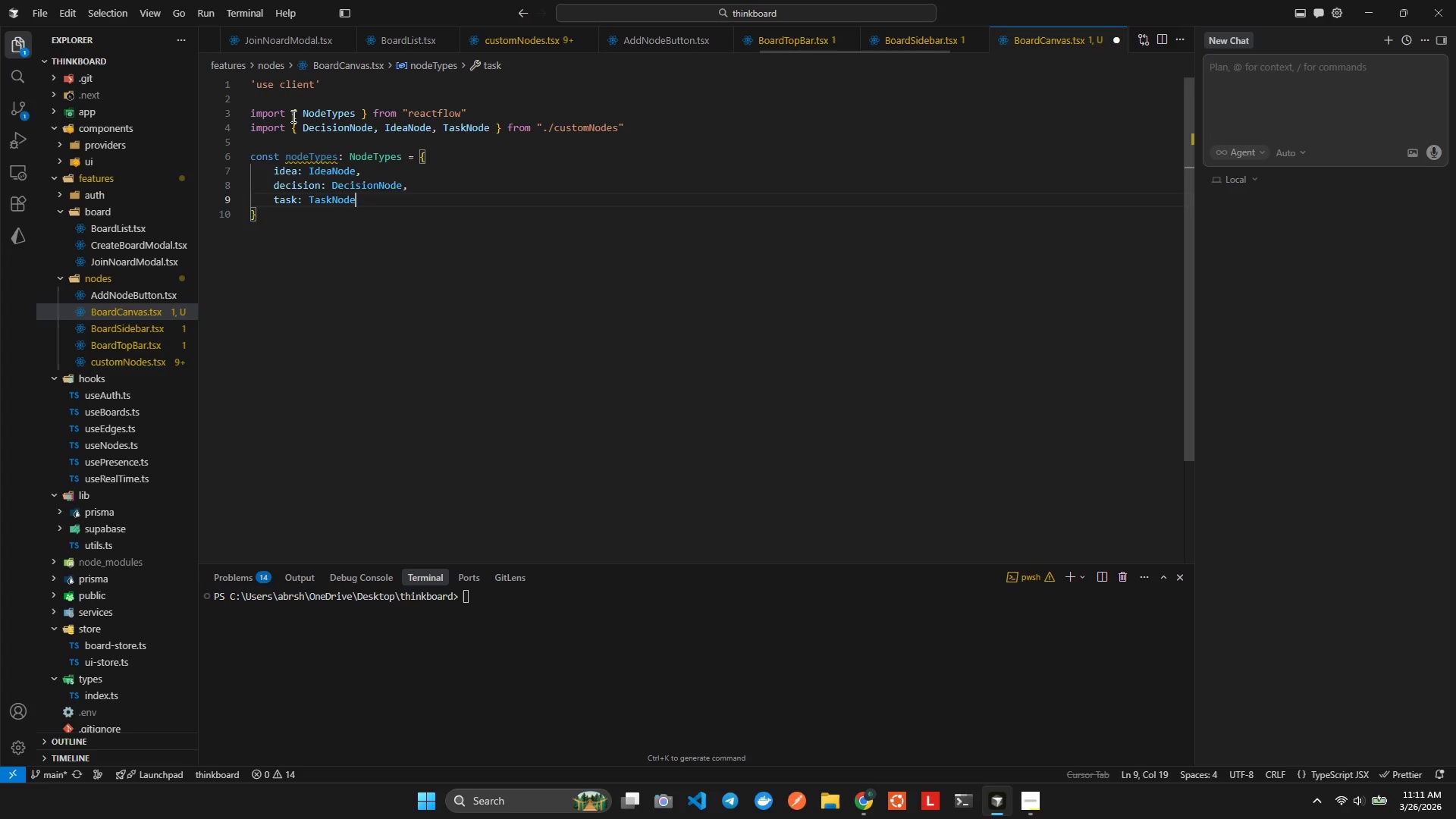 
key(Alt+Shift+ShiftLeft)
 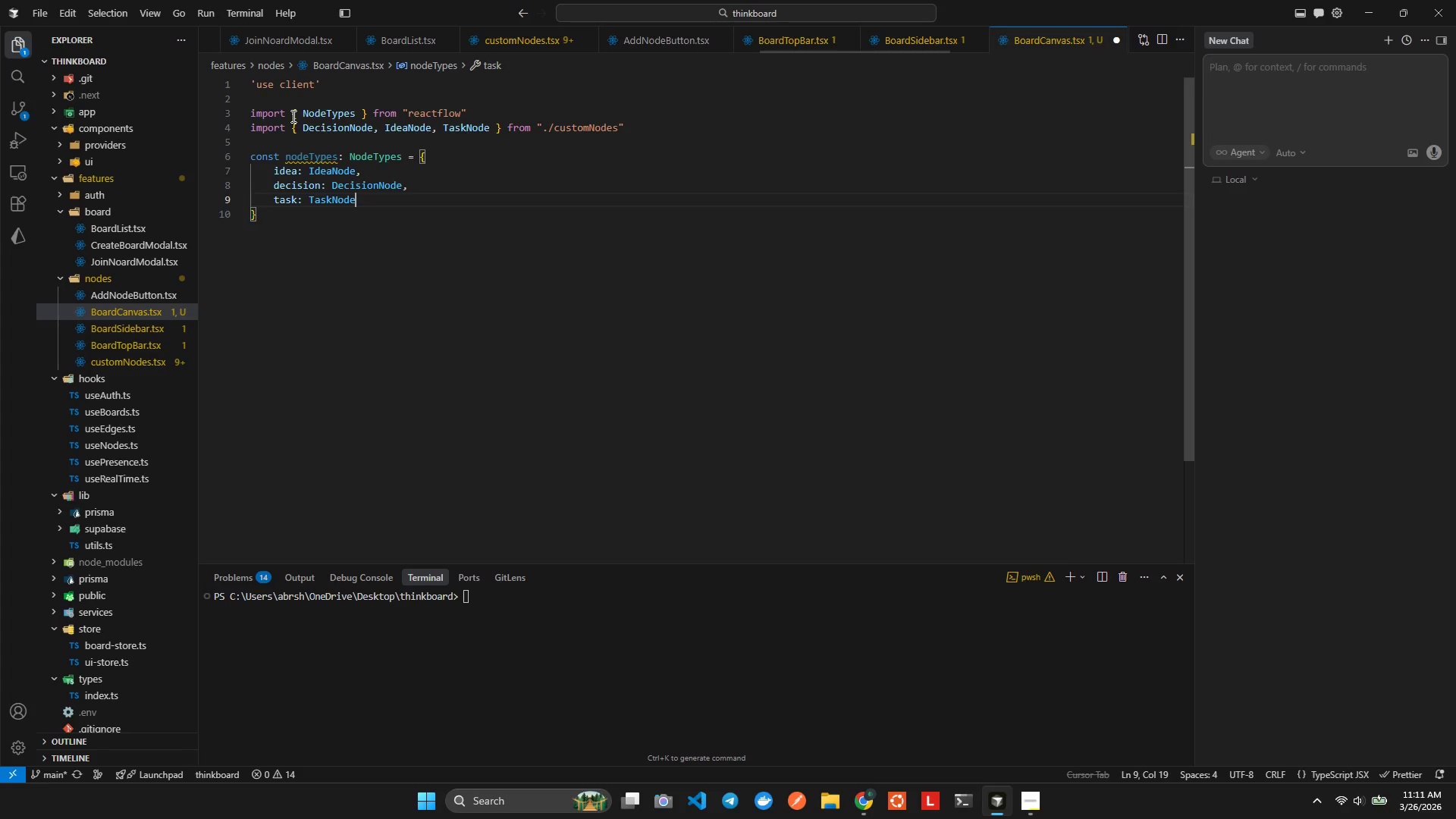 
key(Alt+Shift+F)
 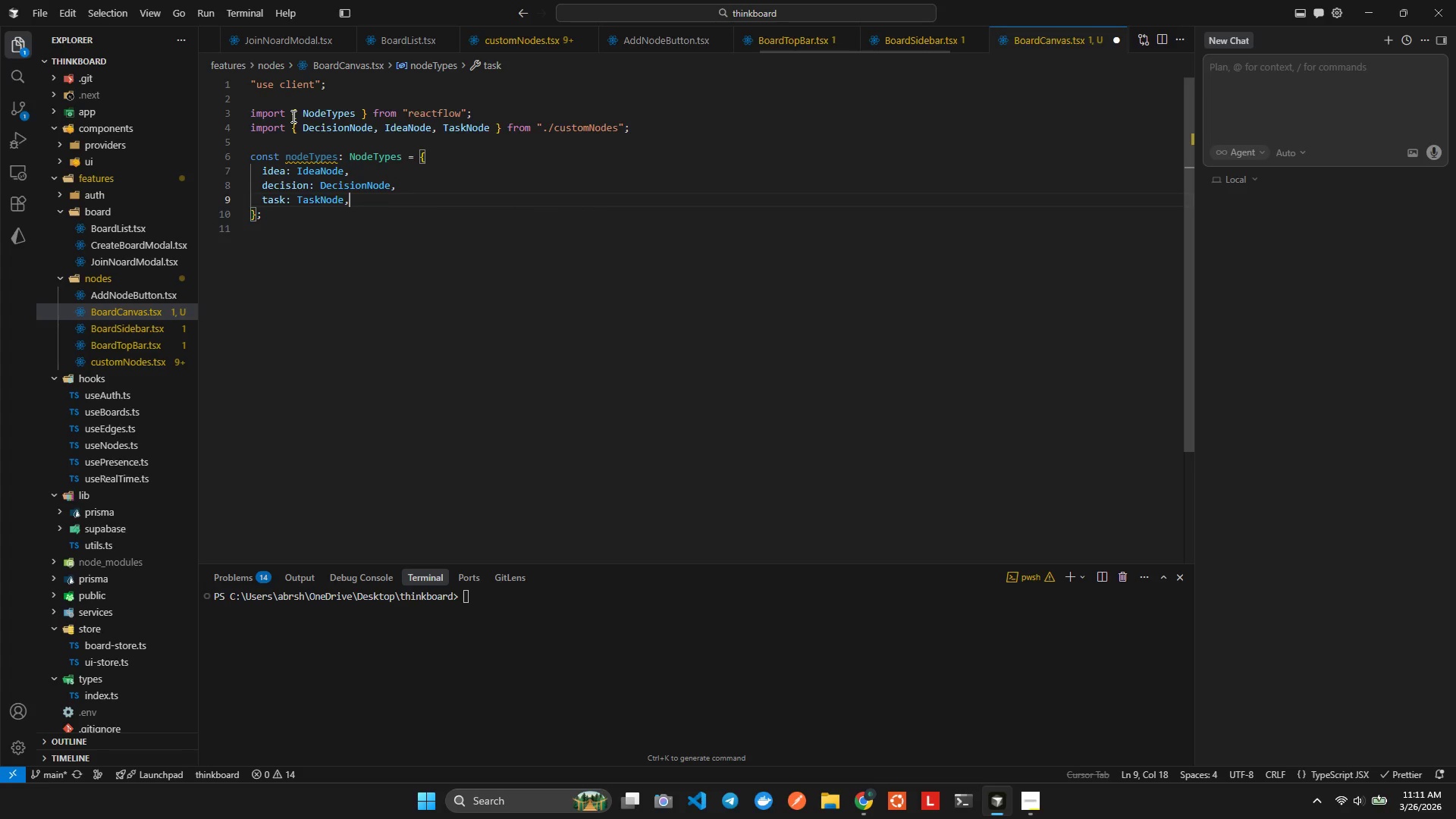 
key(ArrowDown)
 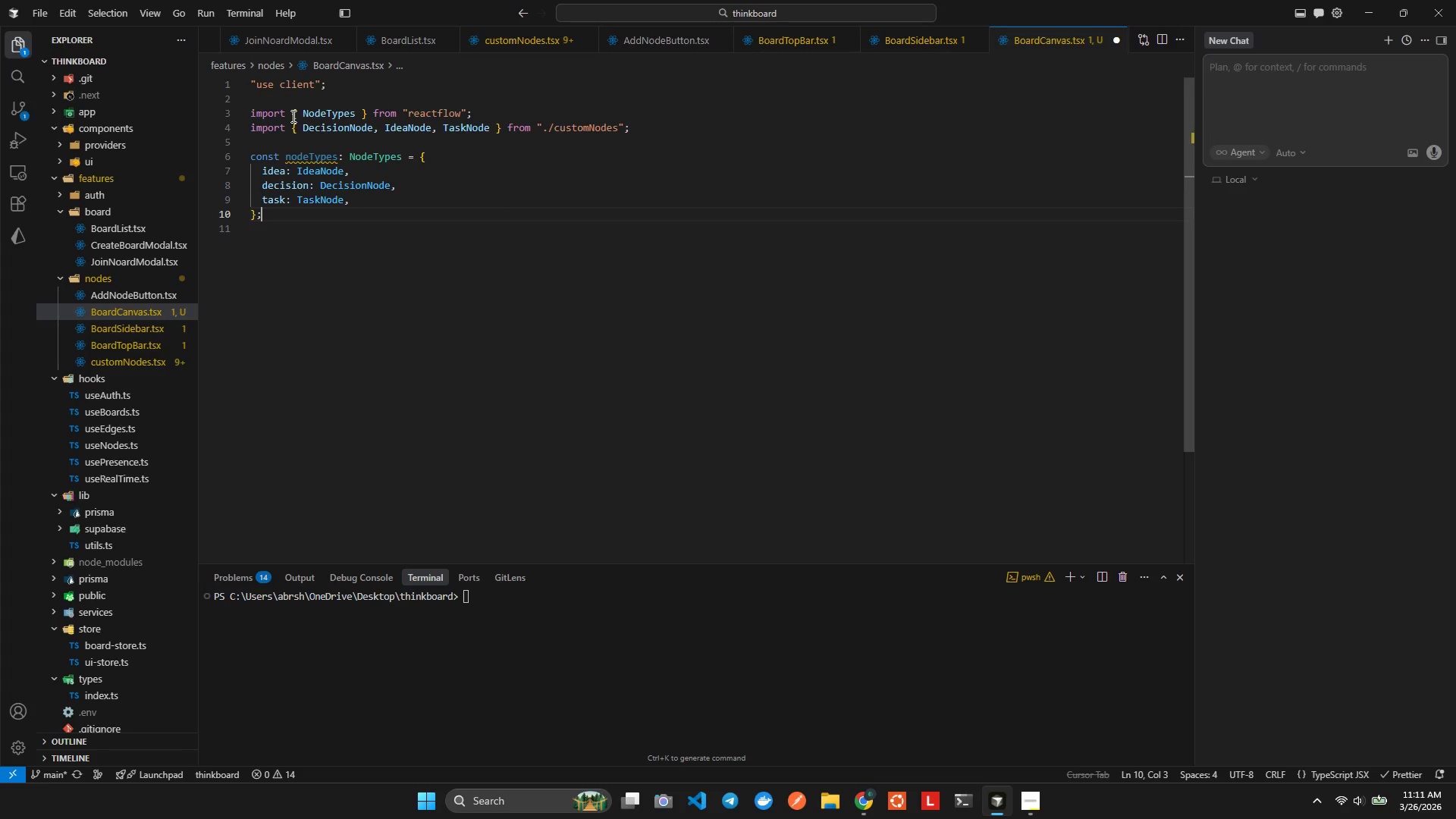 
key(Enter)
 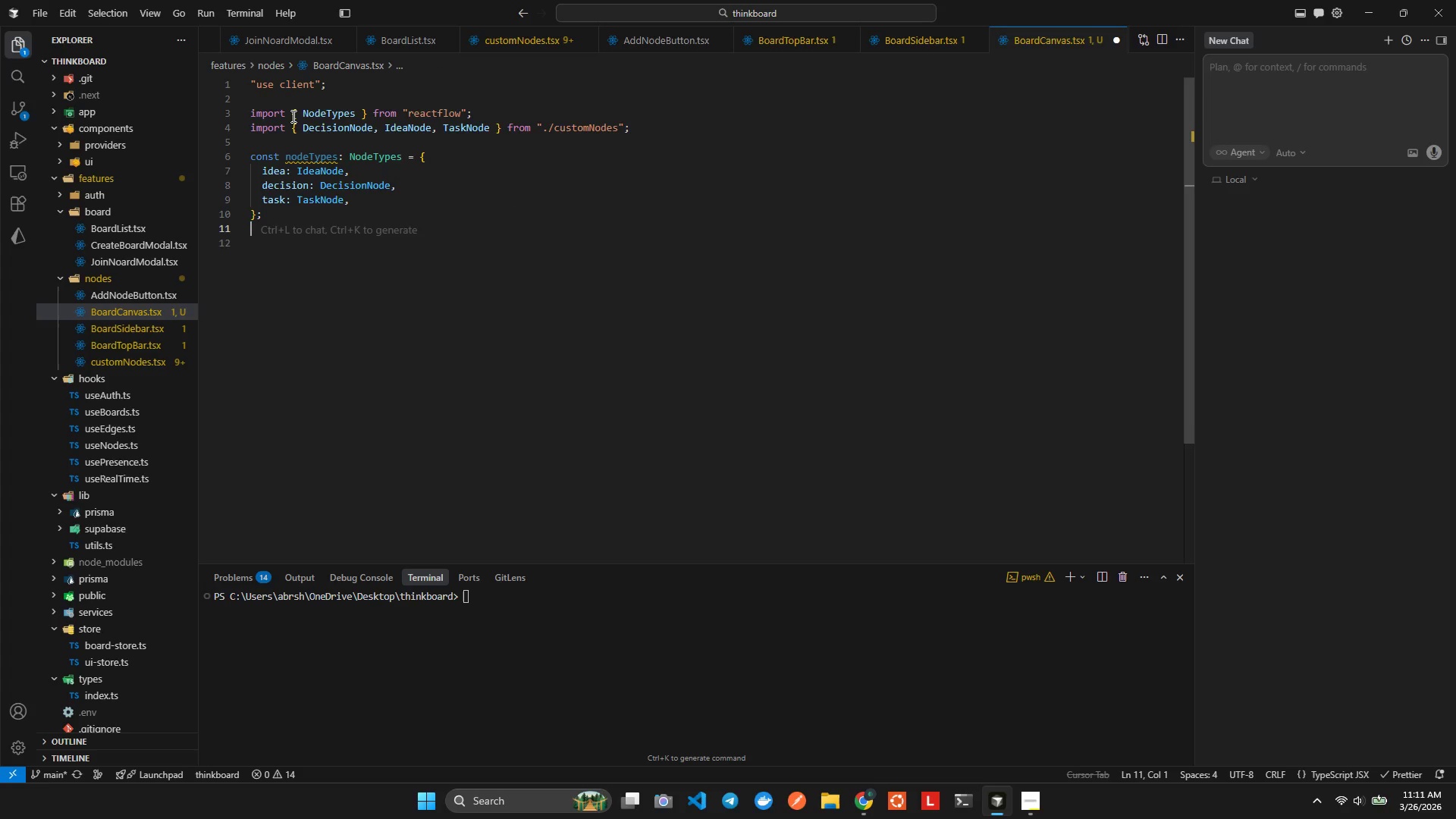 
key(Enter)
 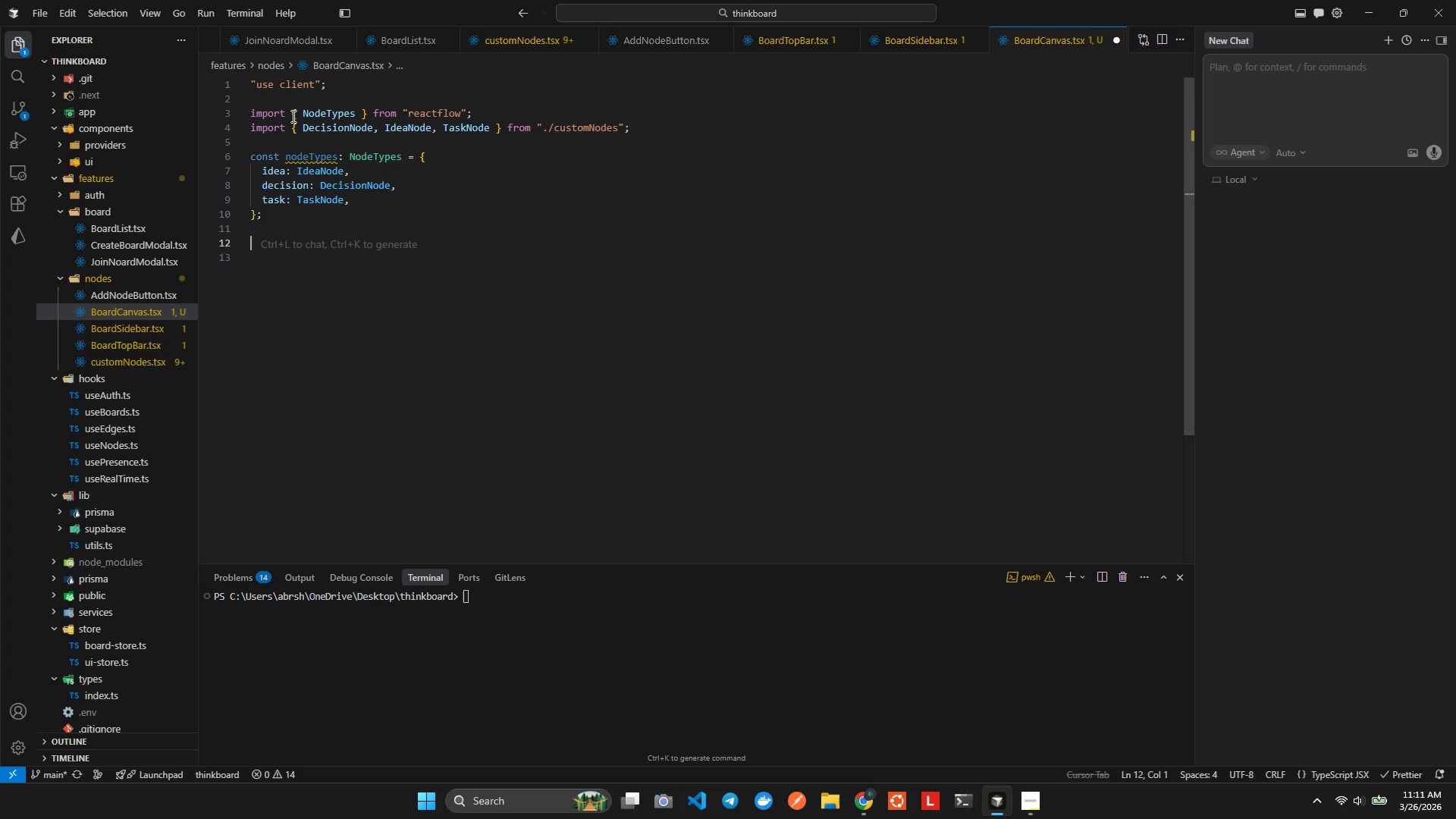 
type(function tooFlow)
key(Backspace)
key(Backspace)
key(Backspace)
key(Backspace)
key(Backspace)
type(FlowNode)
 